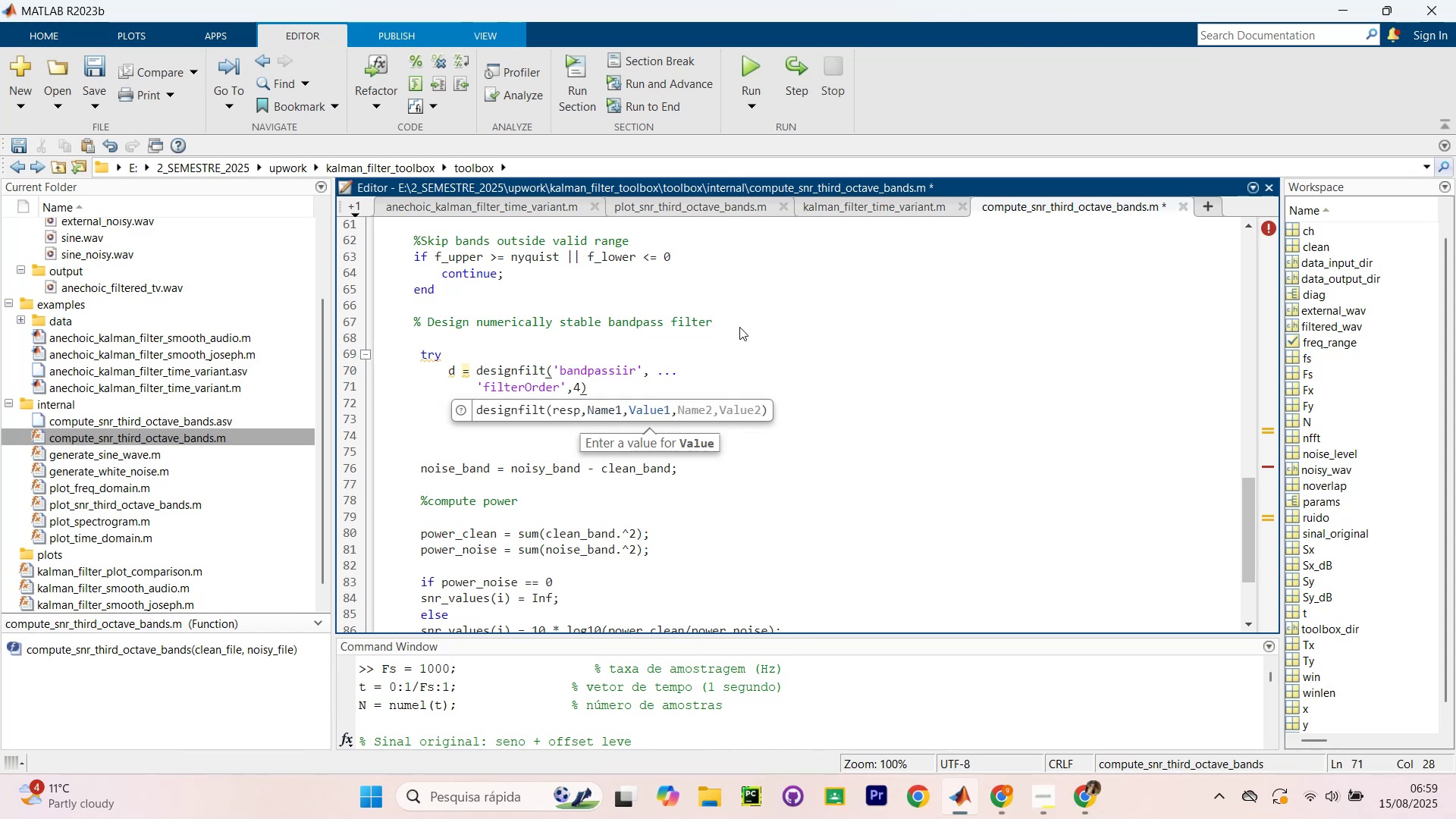 
key(Comma)
 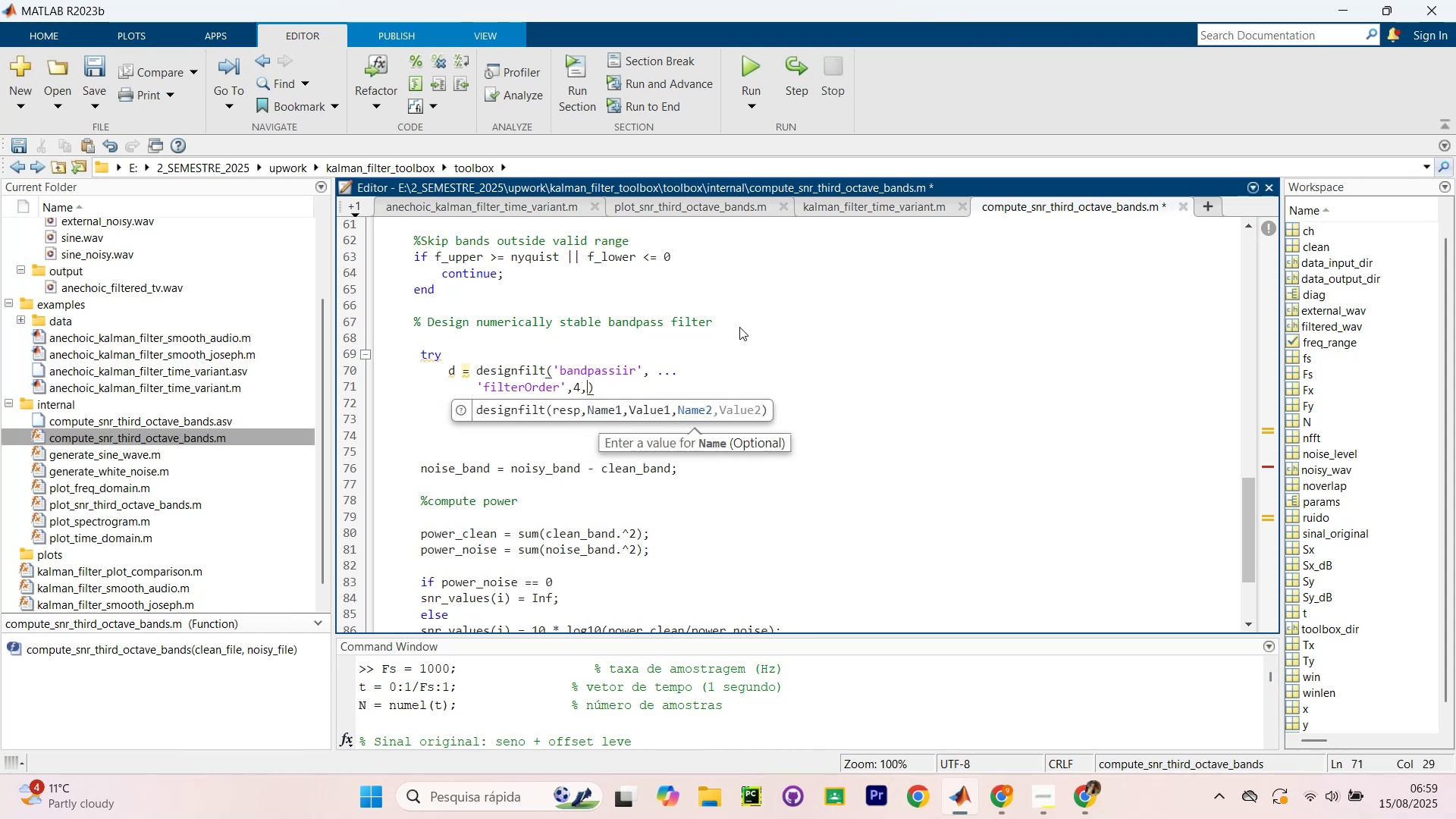 
key(Slash)
 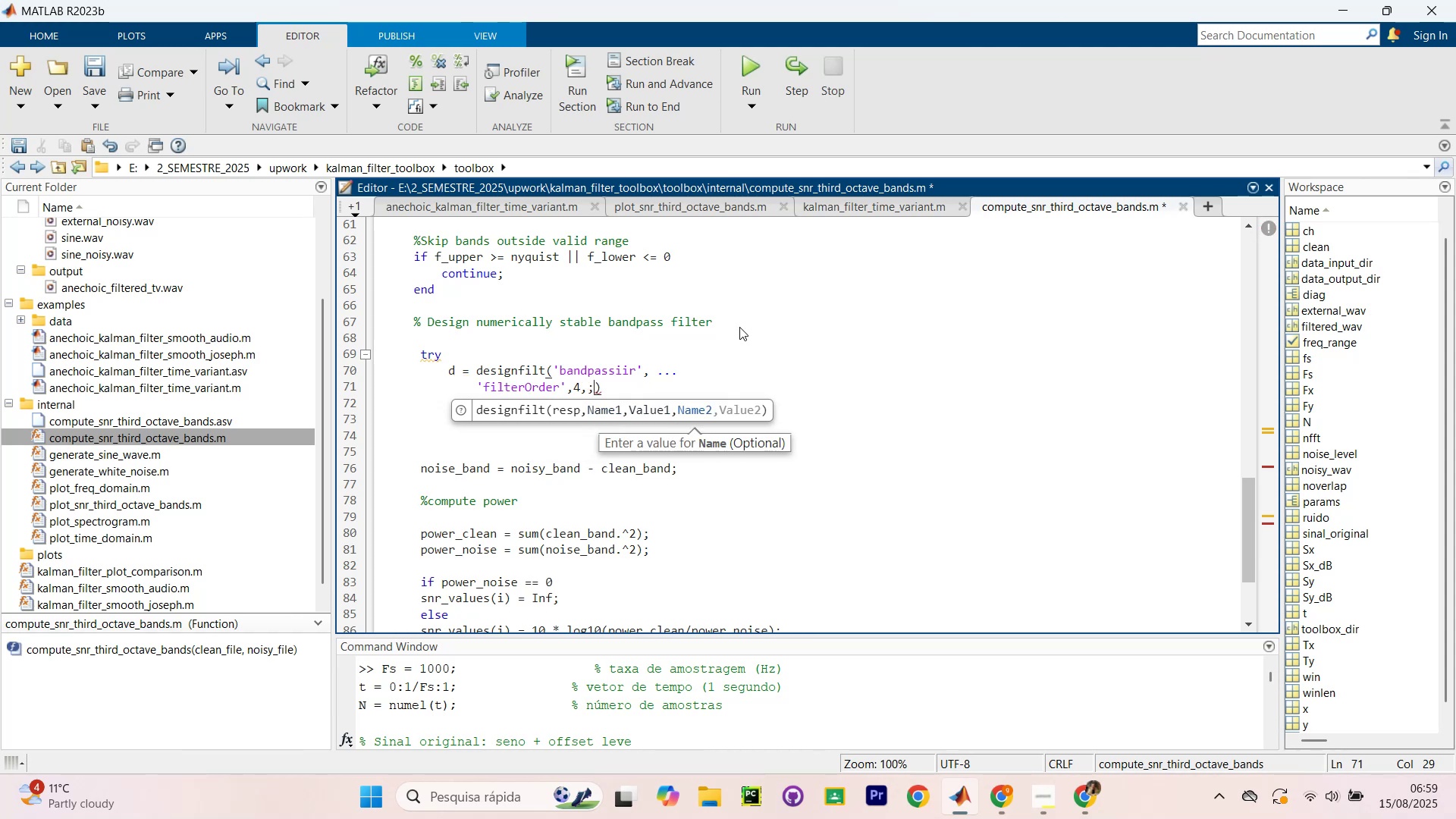 
key(Slash)
 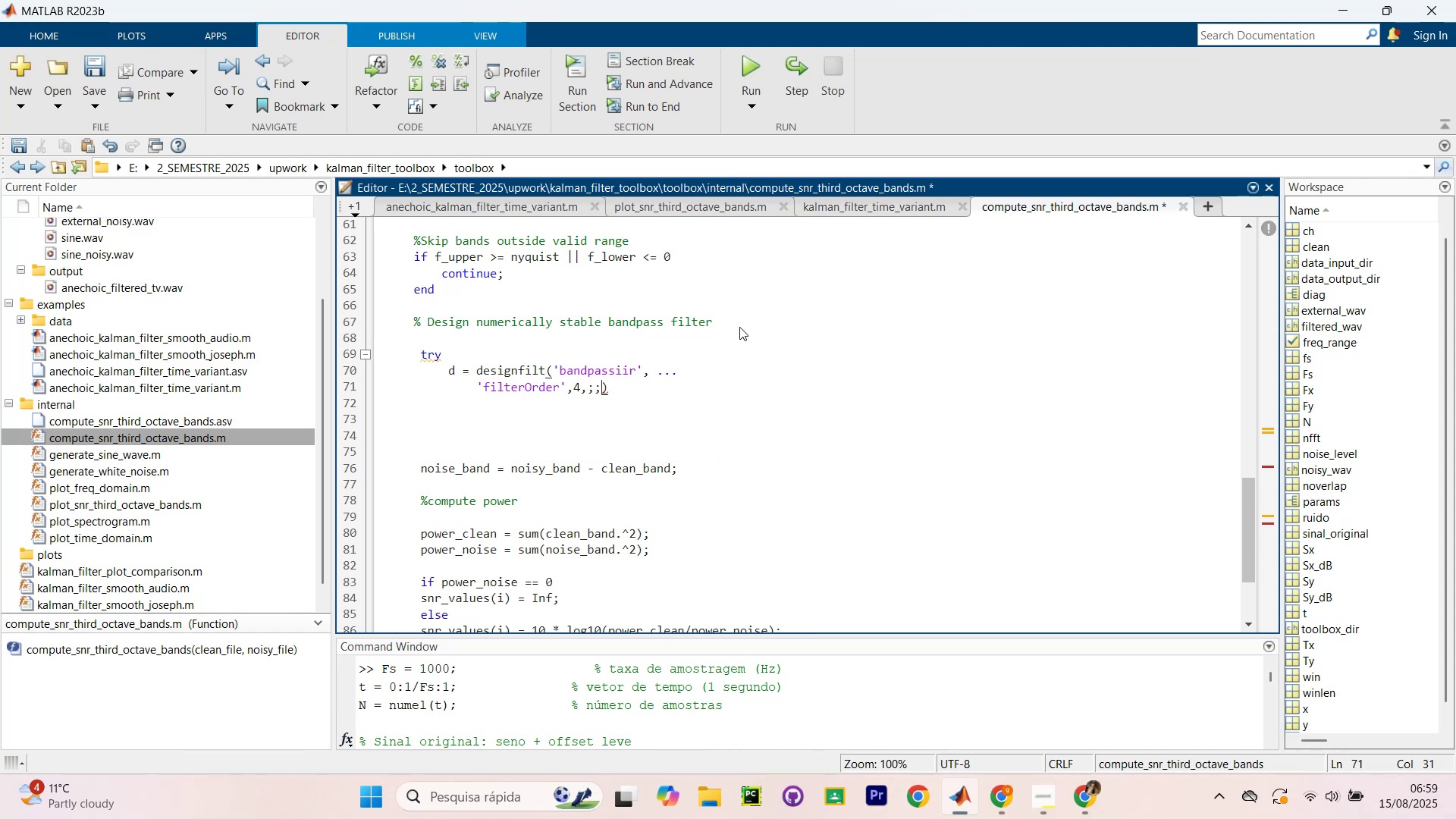 
key(Backspace)
 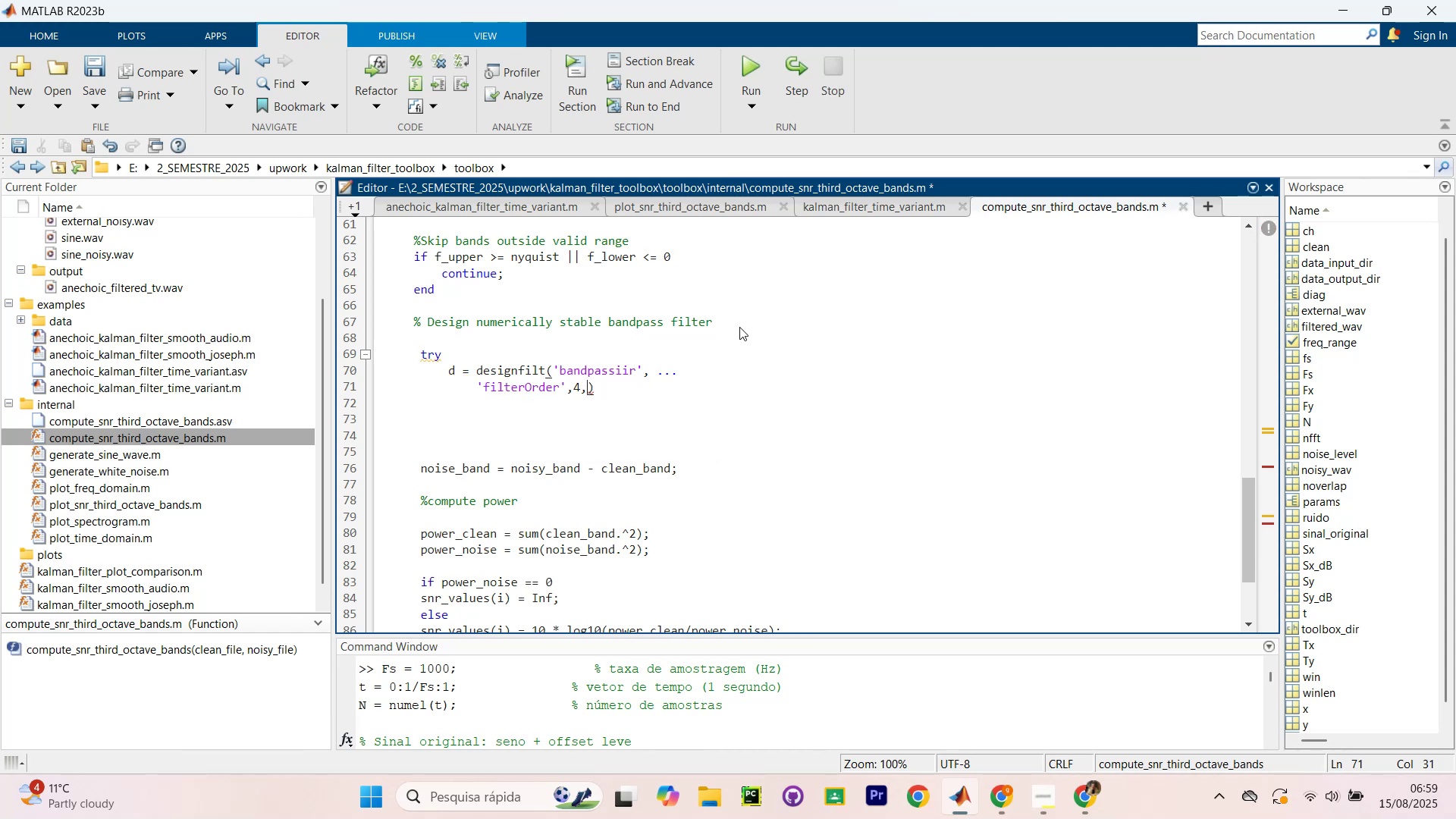 
key(Backspace)
 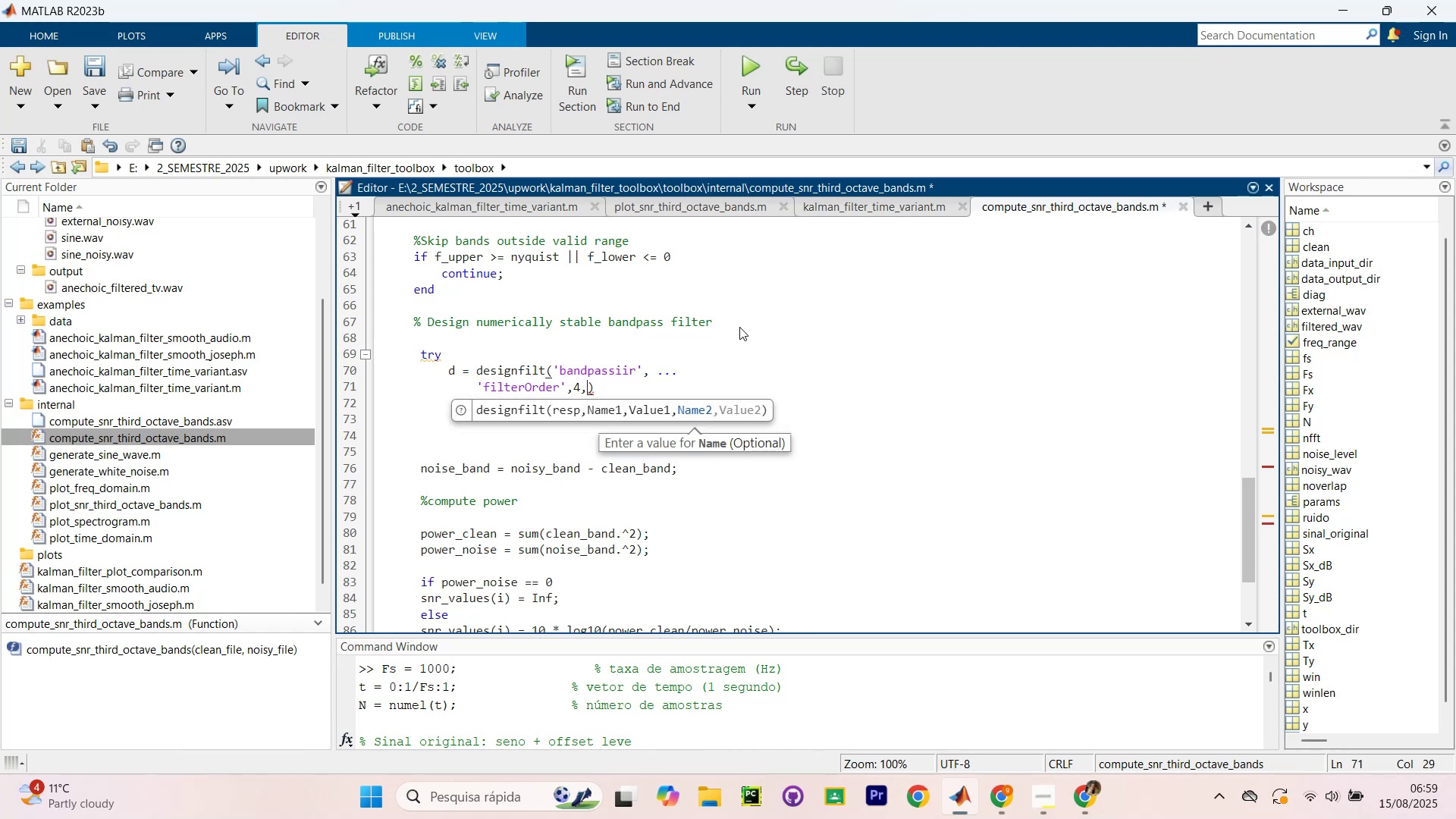 
key(Period)
 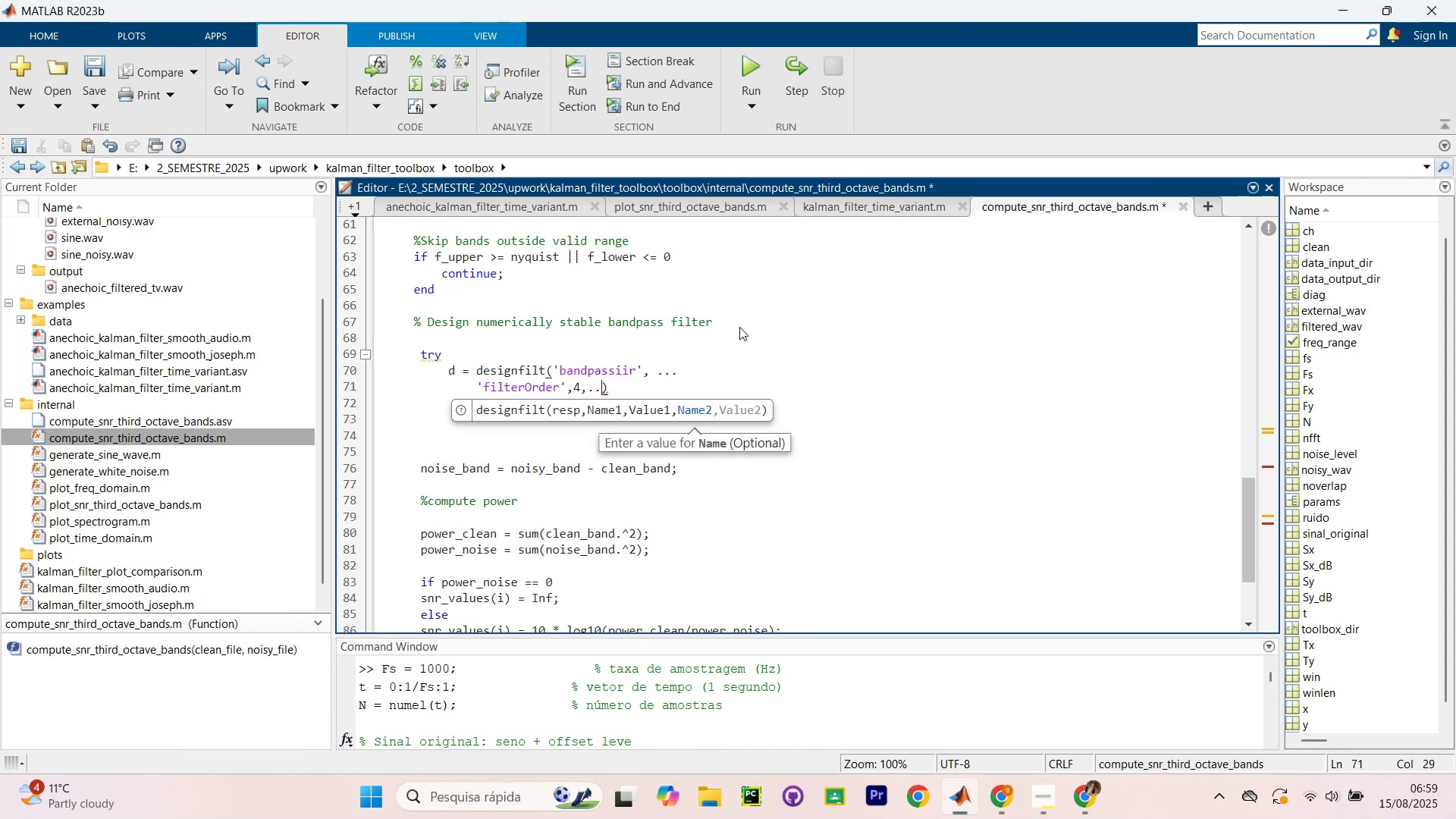 
key(Period)
 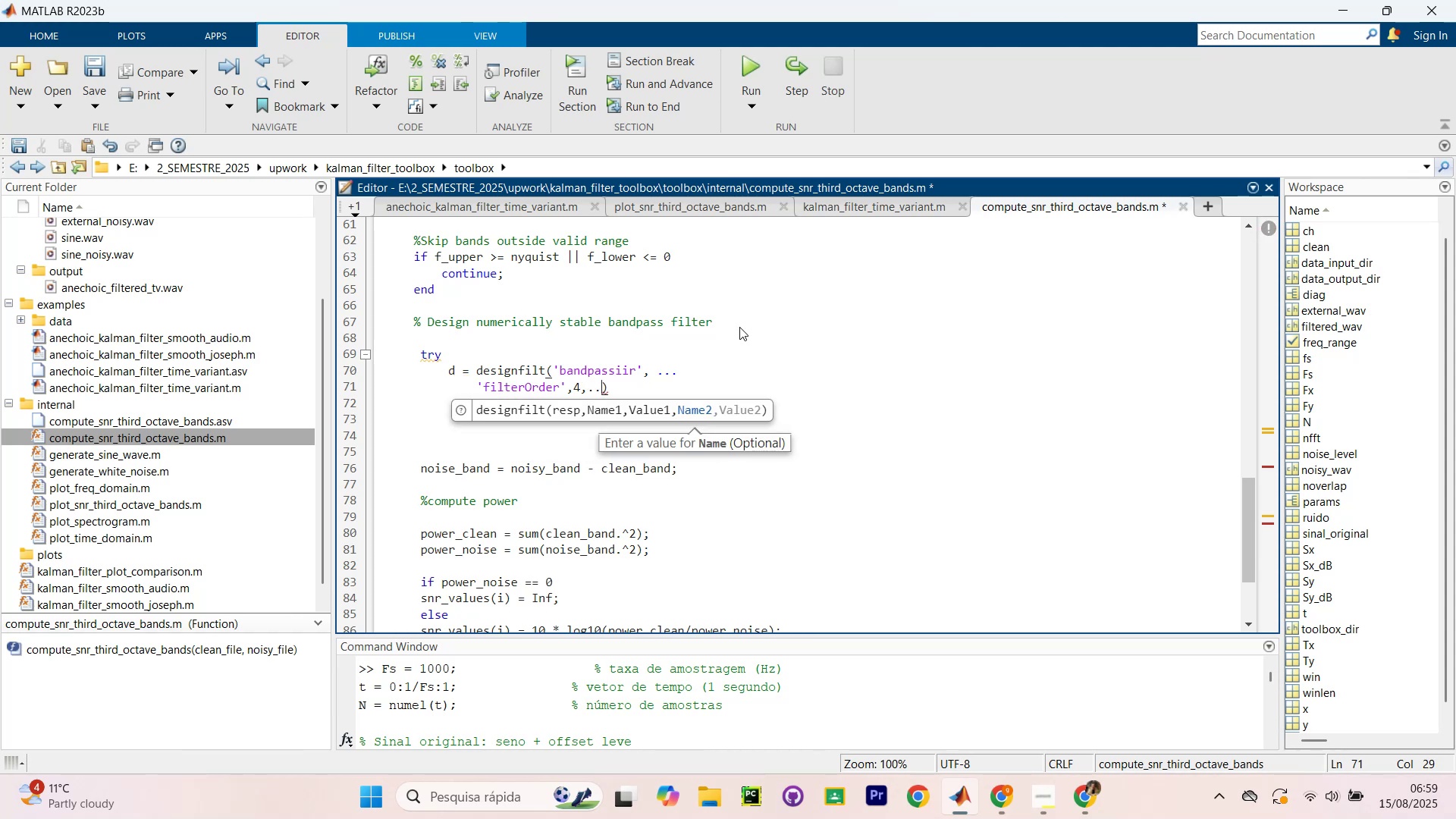 
key(Period)
 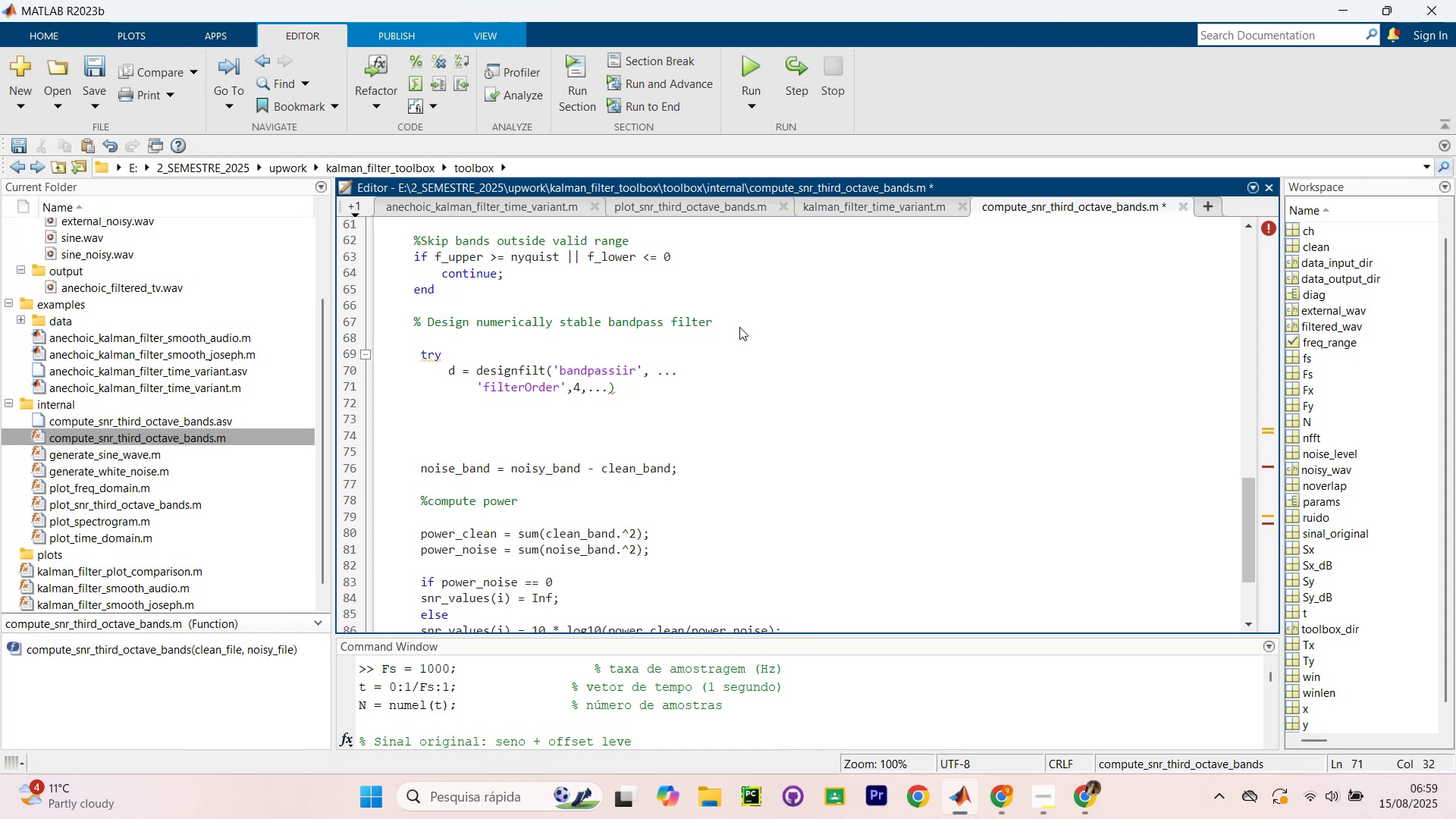 
key(Enter)
 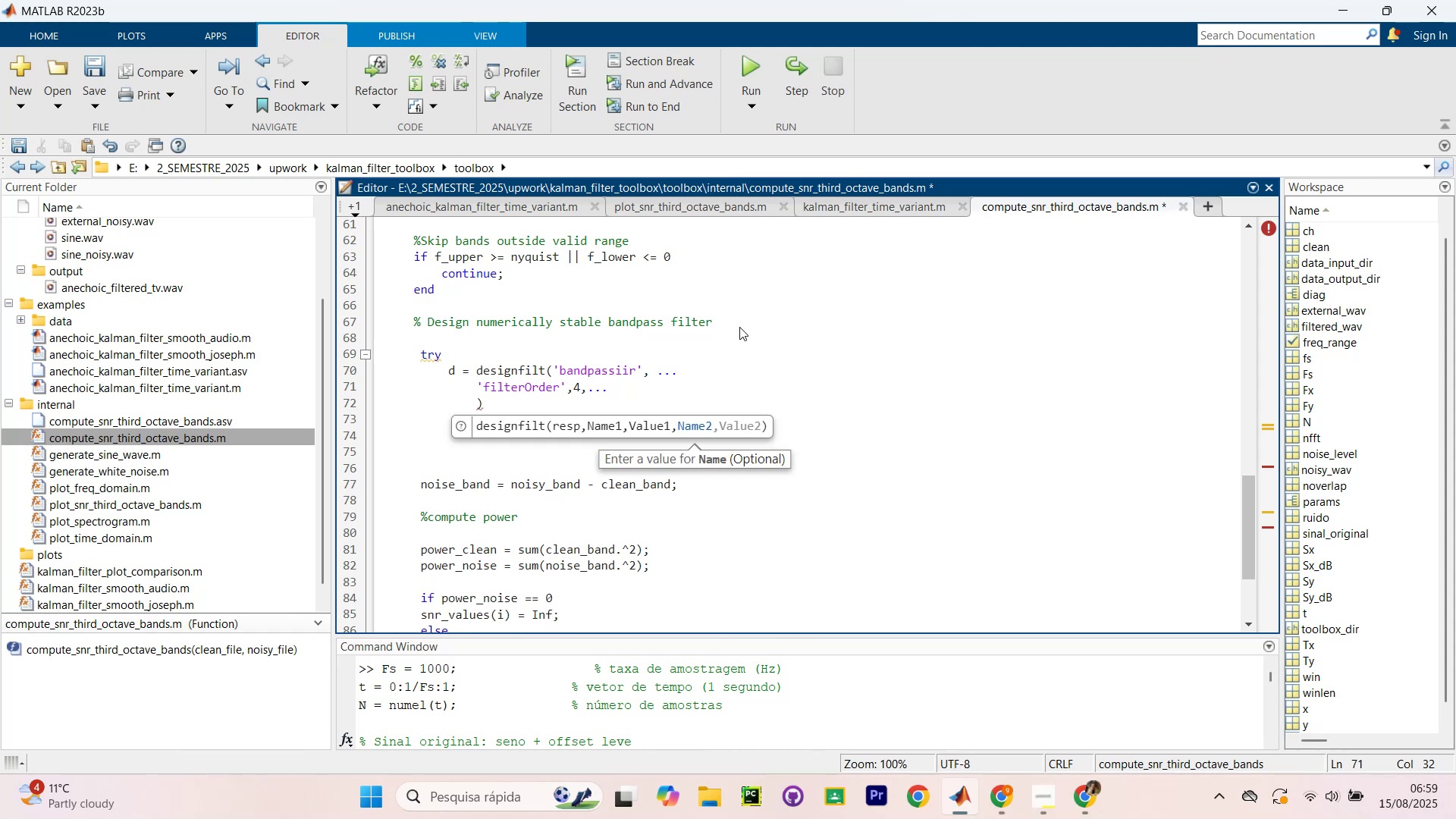 
type(`HalfPowerFrequencys)
key(Backspace)
key(Backspace)
type(sy)
key(Backspace)
key(Backspace)
type(y11)
key(Backspace)
 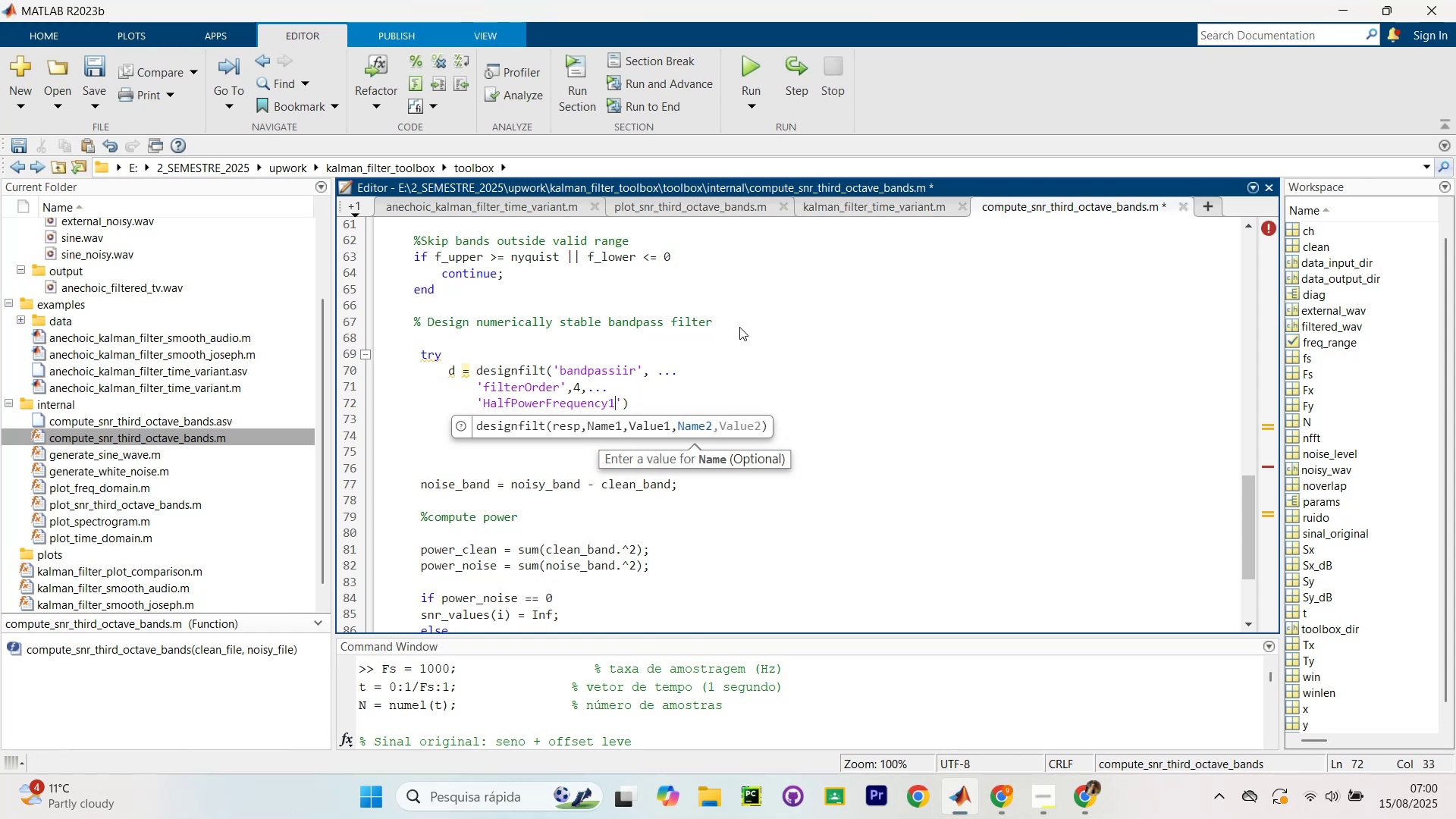 
key(ArrowRight)
 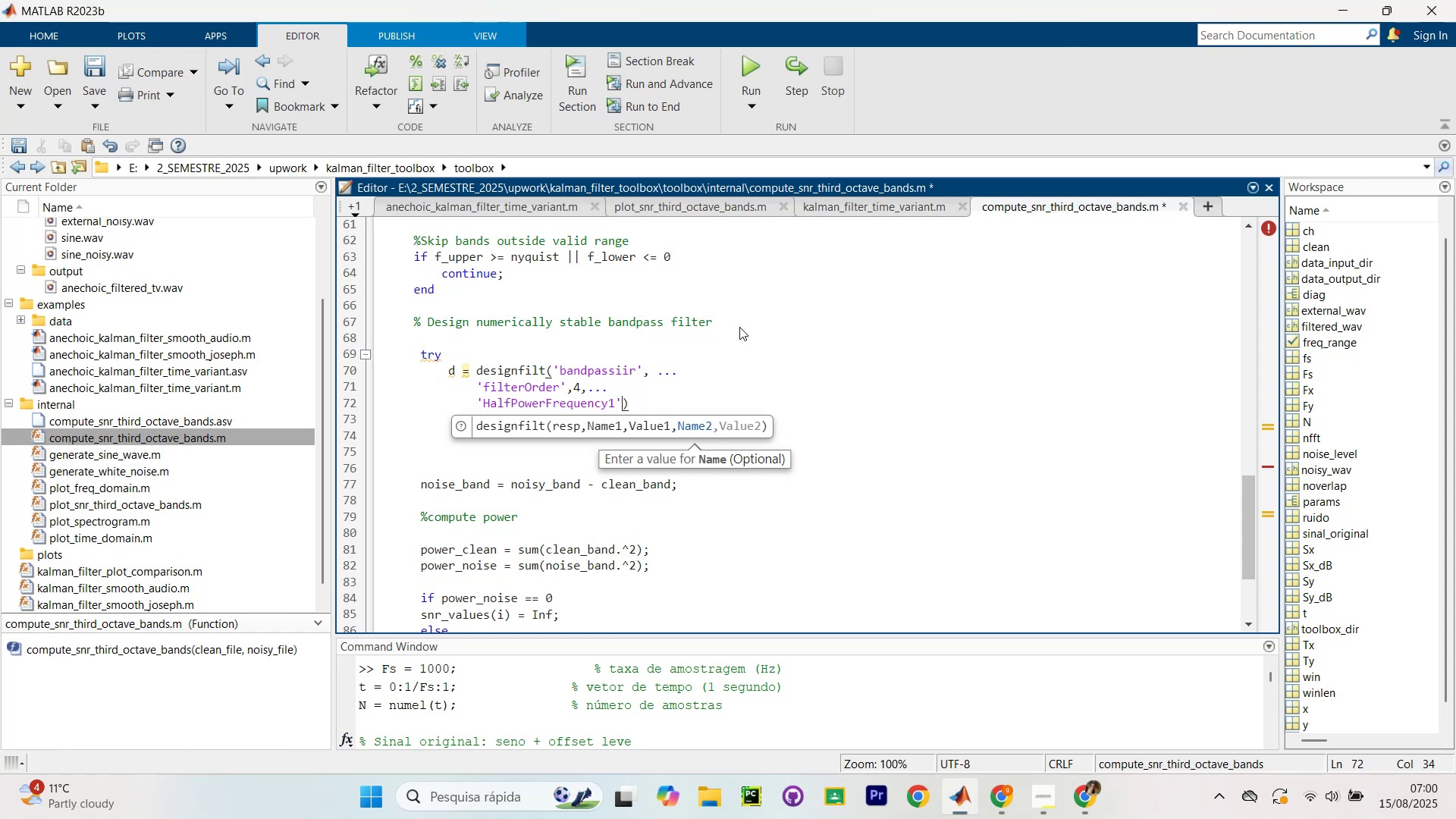 
type(,f_so)
key(Backspace)
key(Backspace)
type(lower,...)
 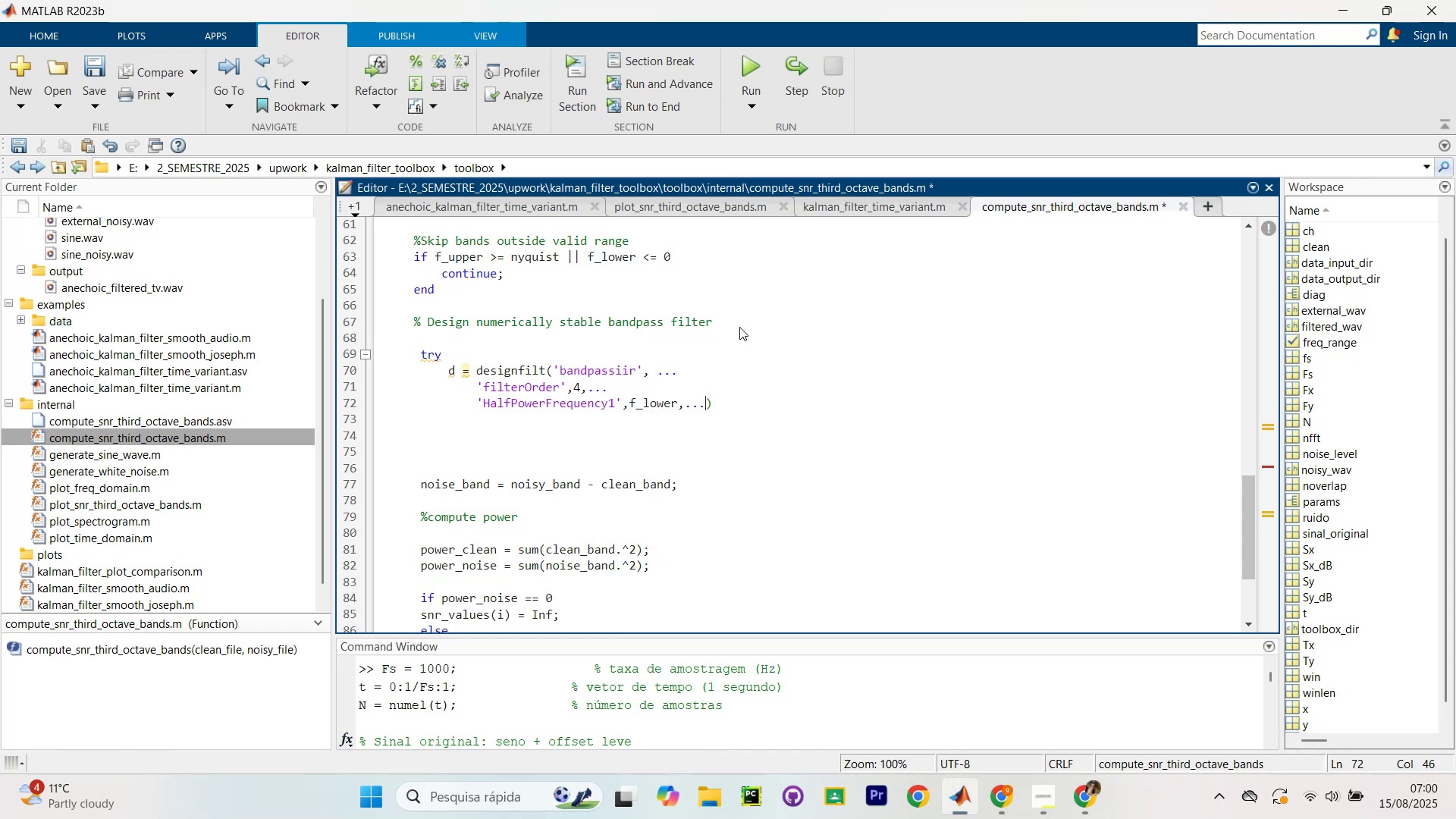 
key(ArrowRight)
 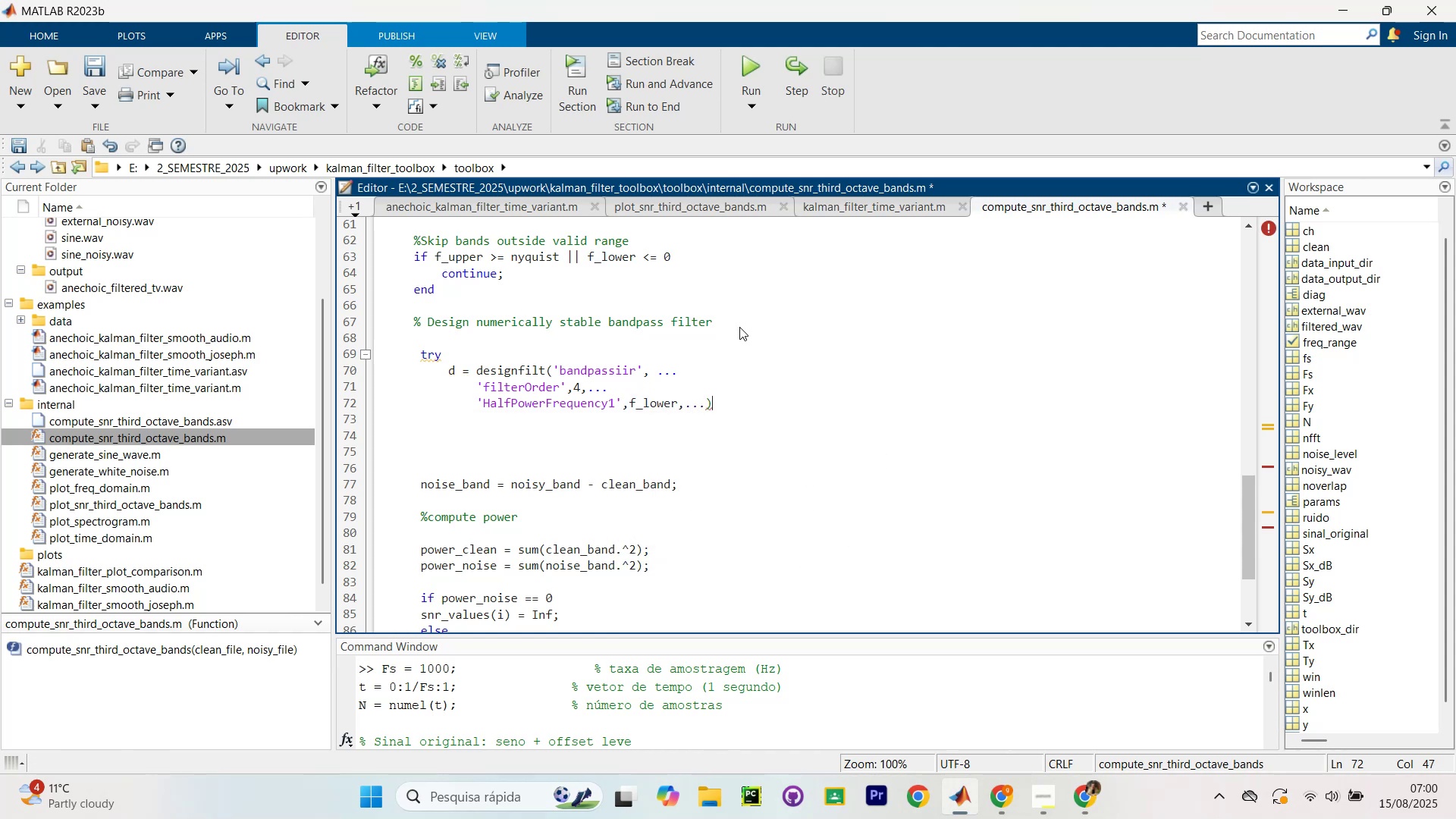 
key(ArrowLeft)
 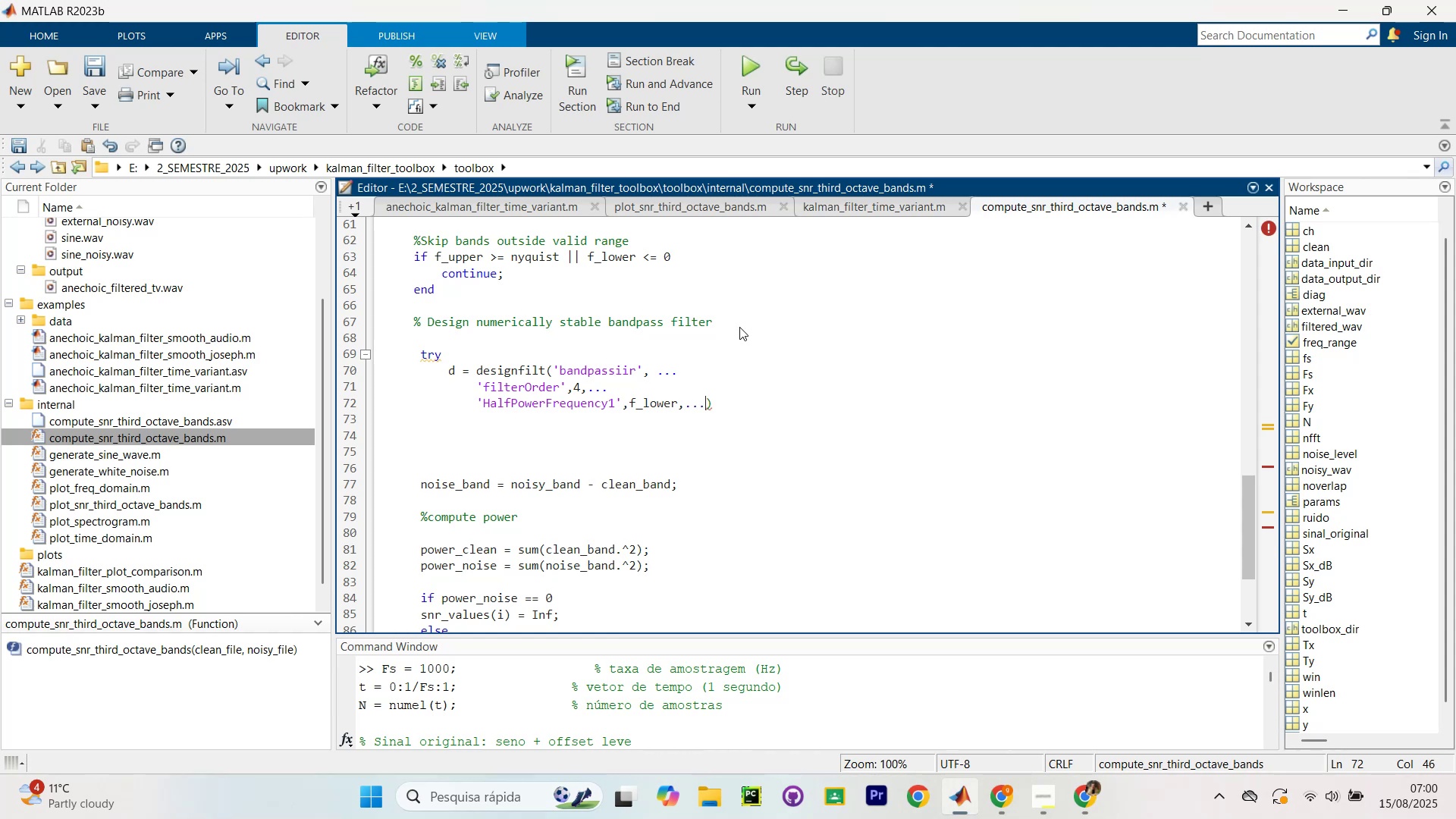 
key(Comma)
 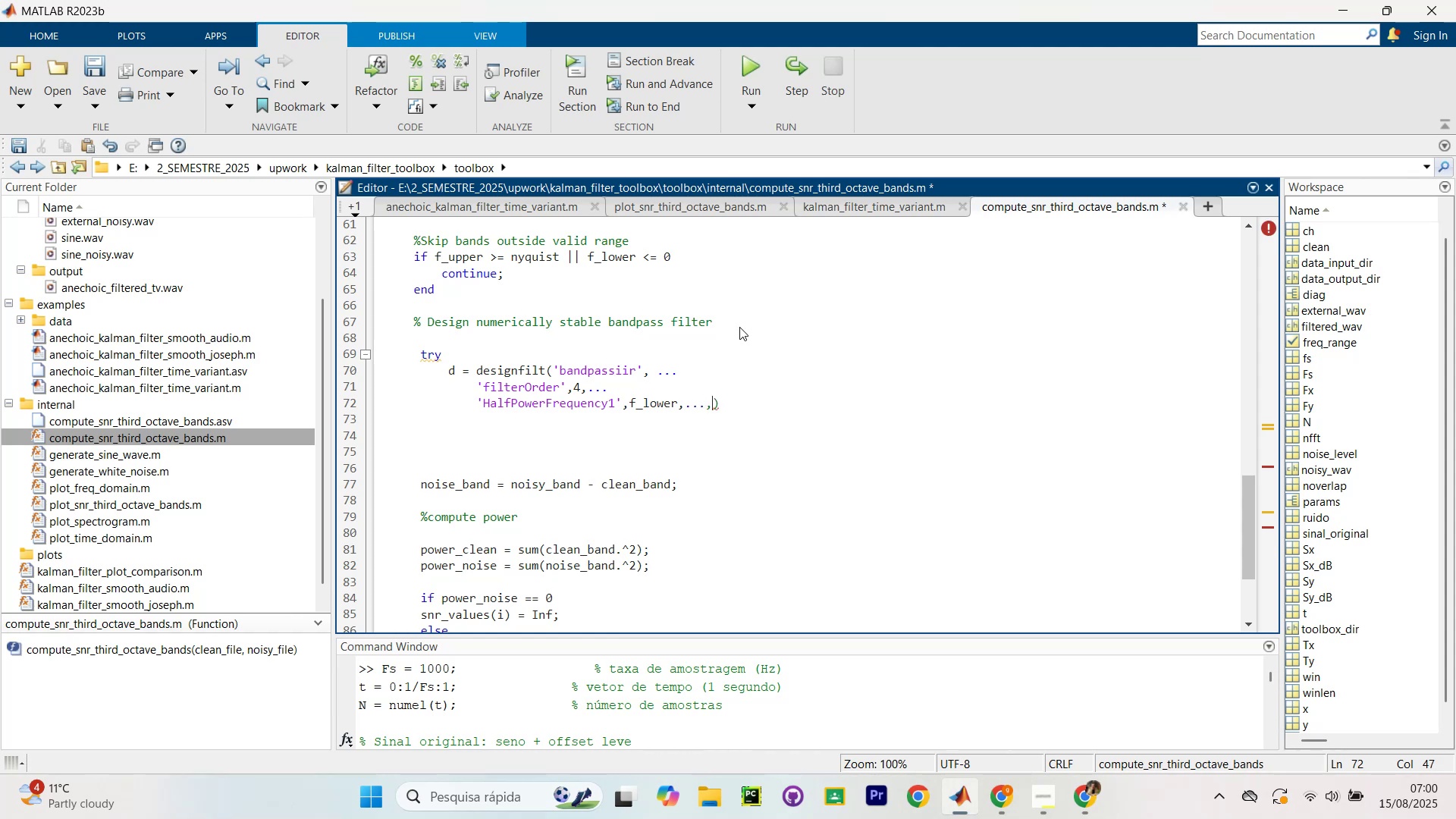 
key(Enter)
 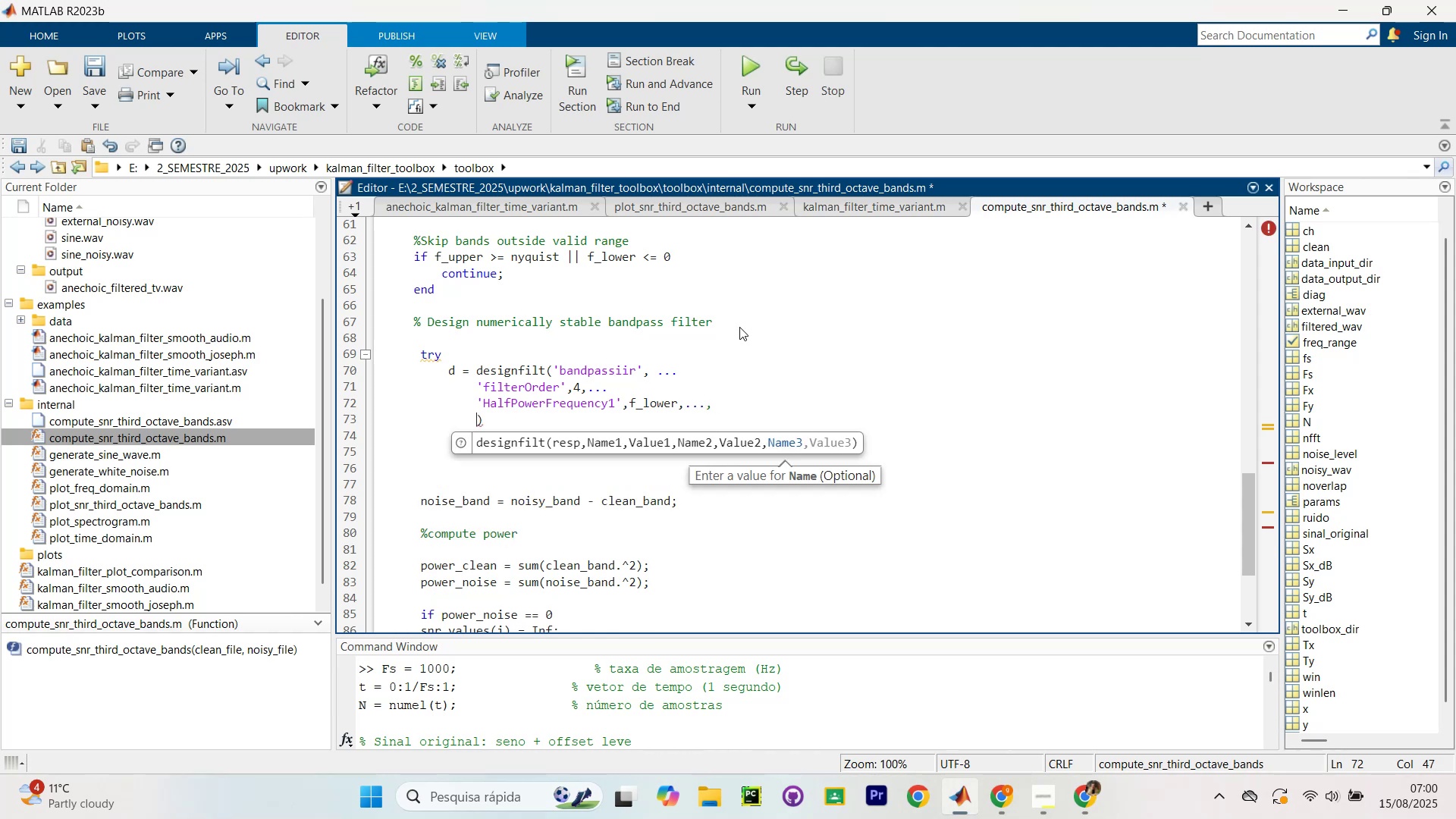 
type(`HalfPowerFrequency2)
 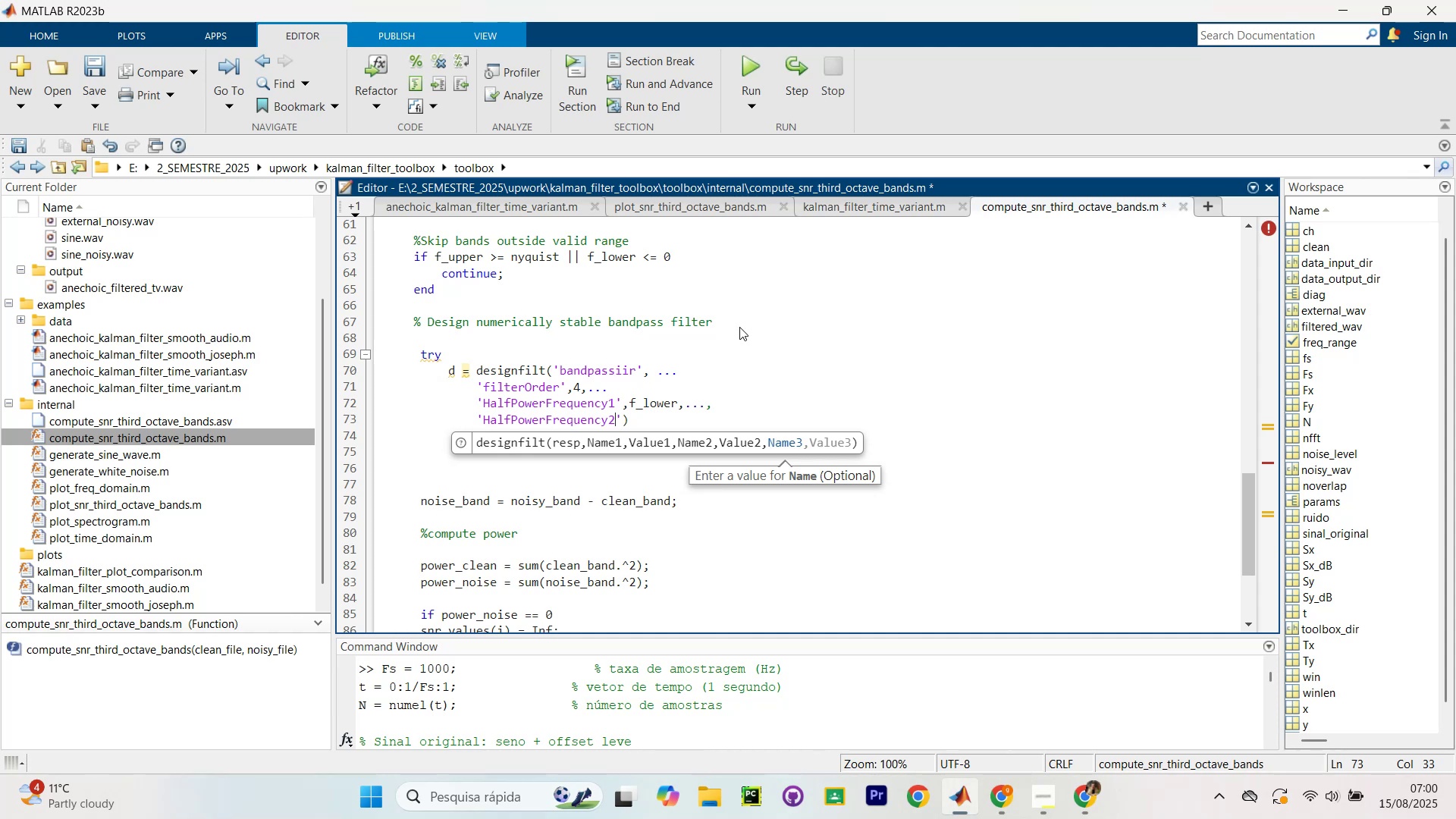 
key(ArrowRight)
 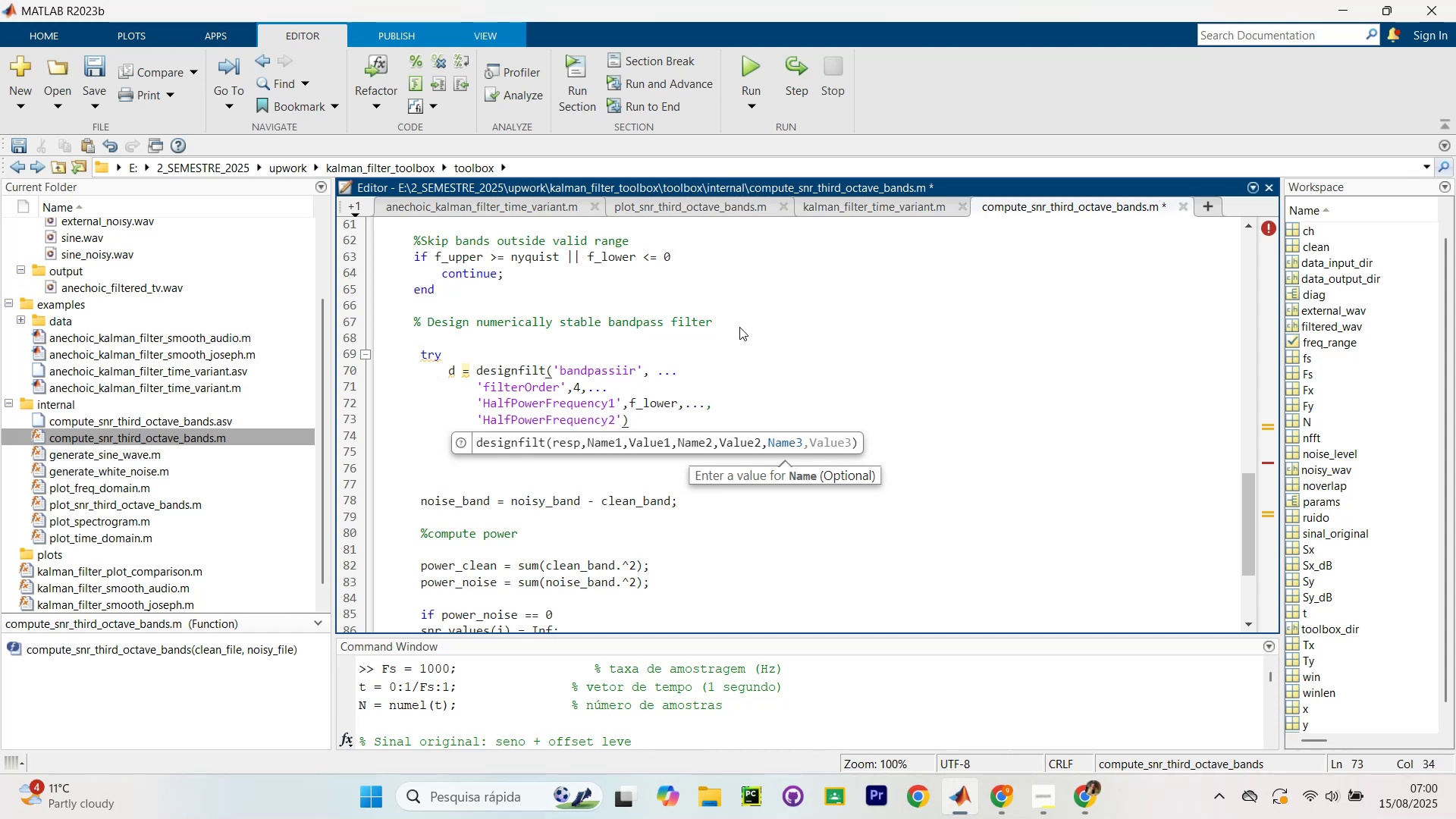 
type(,f_upper,...)
 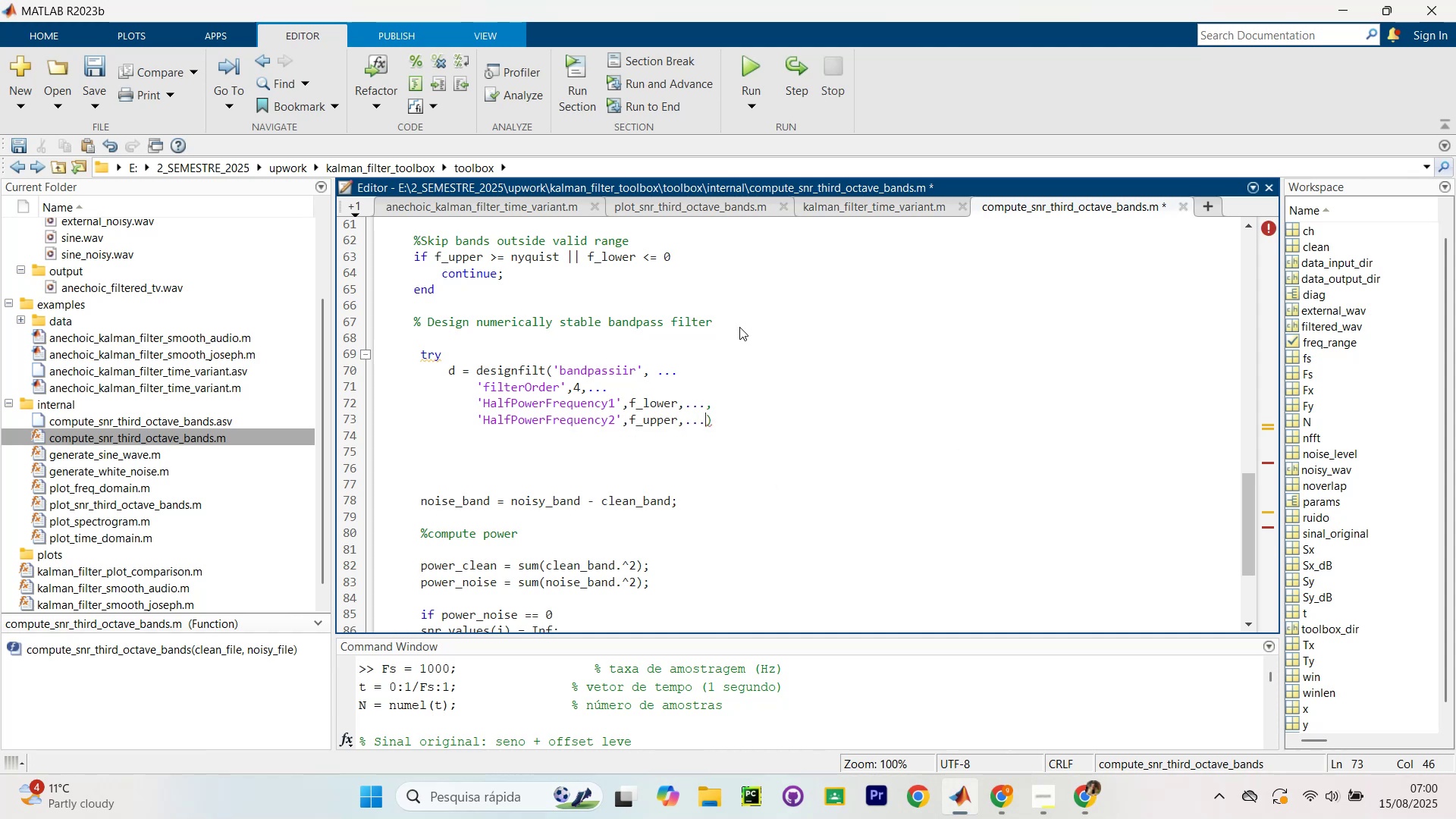 
wait(11.36)
 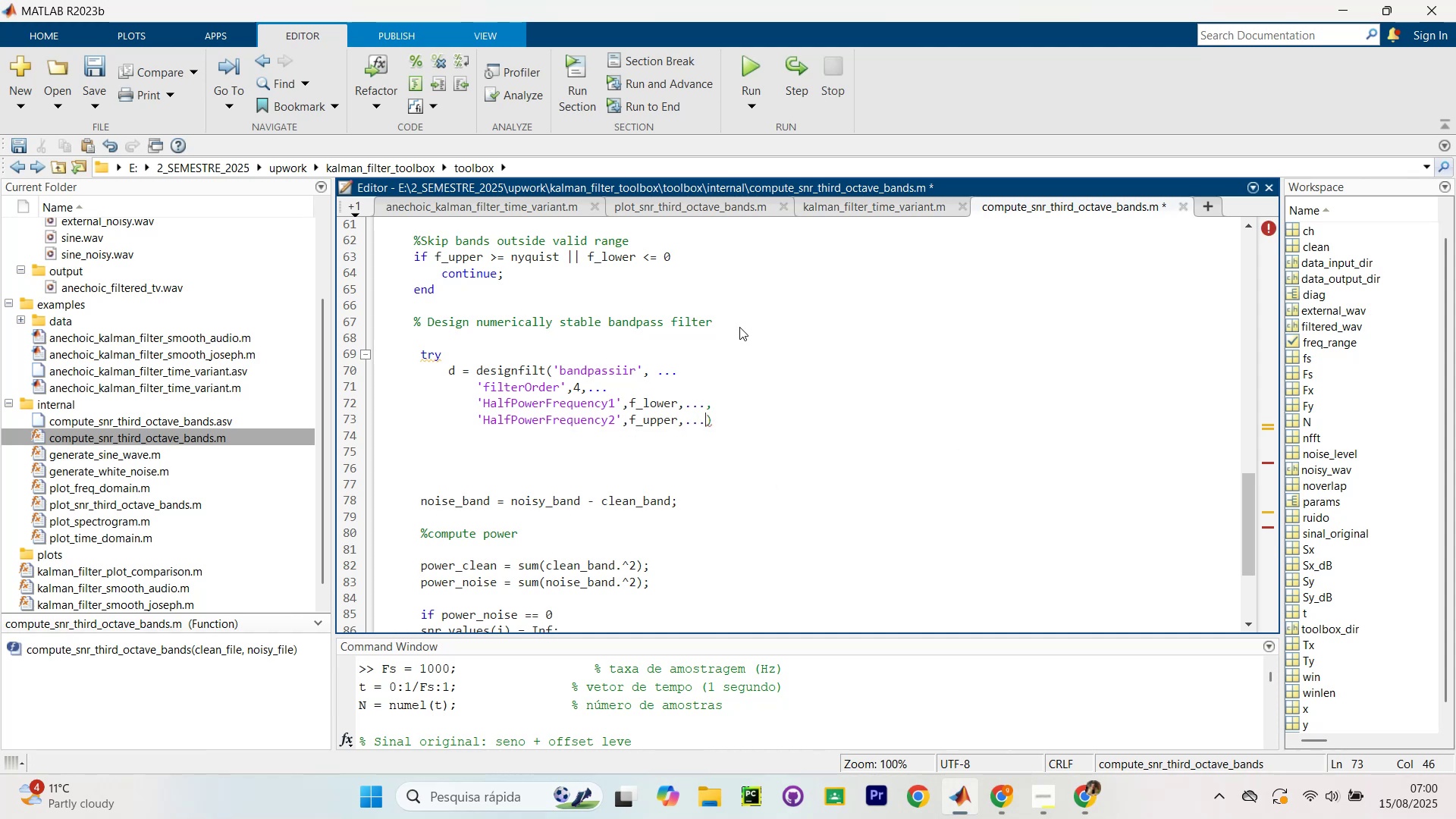 
key(Enter)
 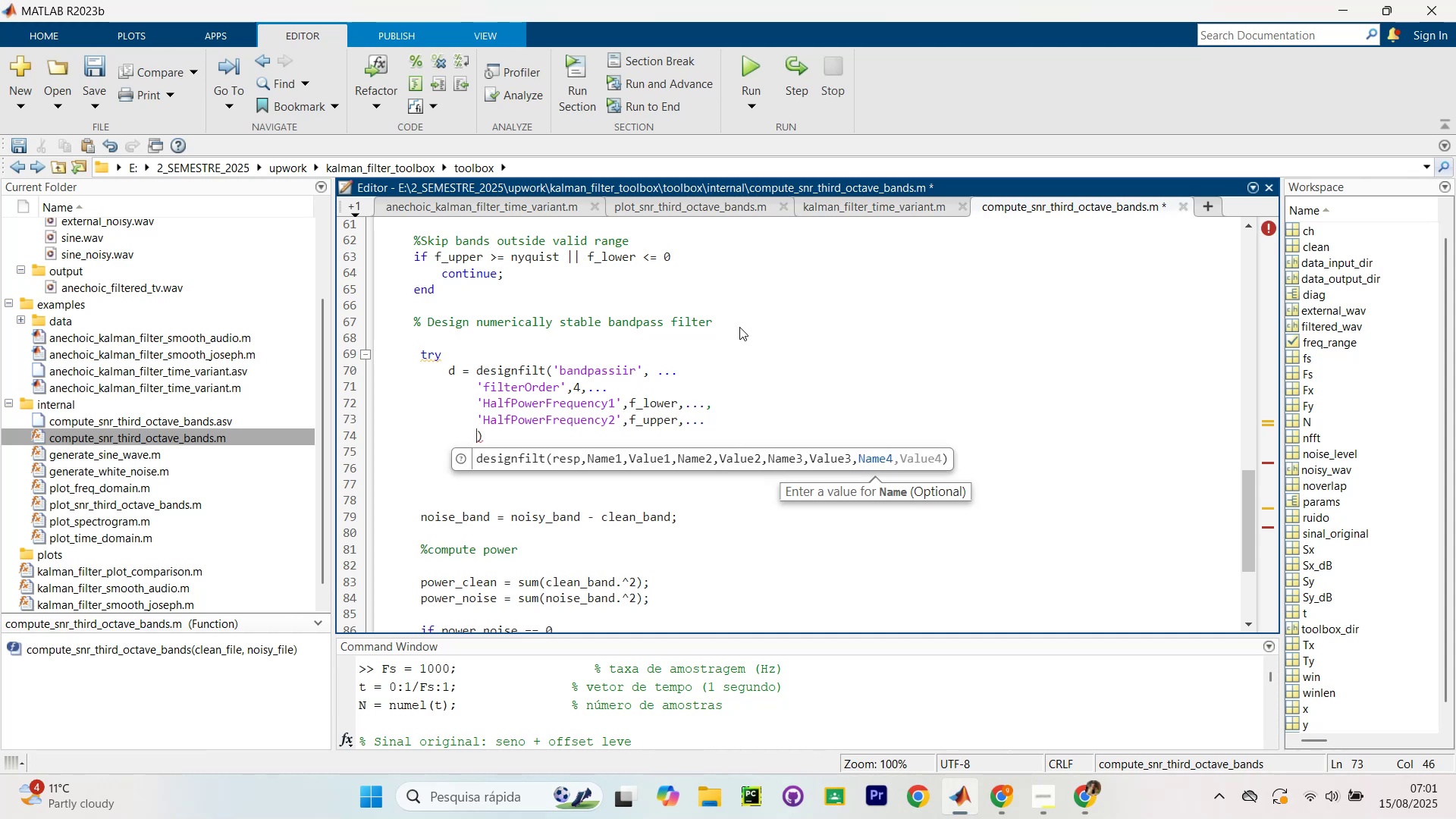 
key(Backspace)
key(Backspace)
key(Backspace)
key(Backspace)
key(Backspace)
key(Backspace)
key(Backspace)
key(Backspace)
key(Tab)
key(Tab)
type(`SampleRate)
 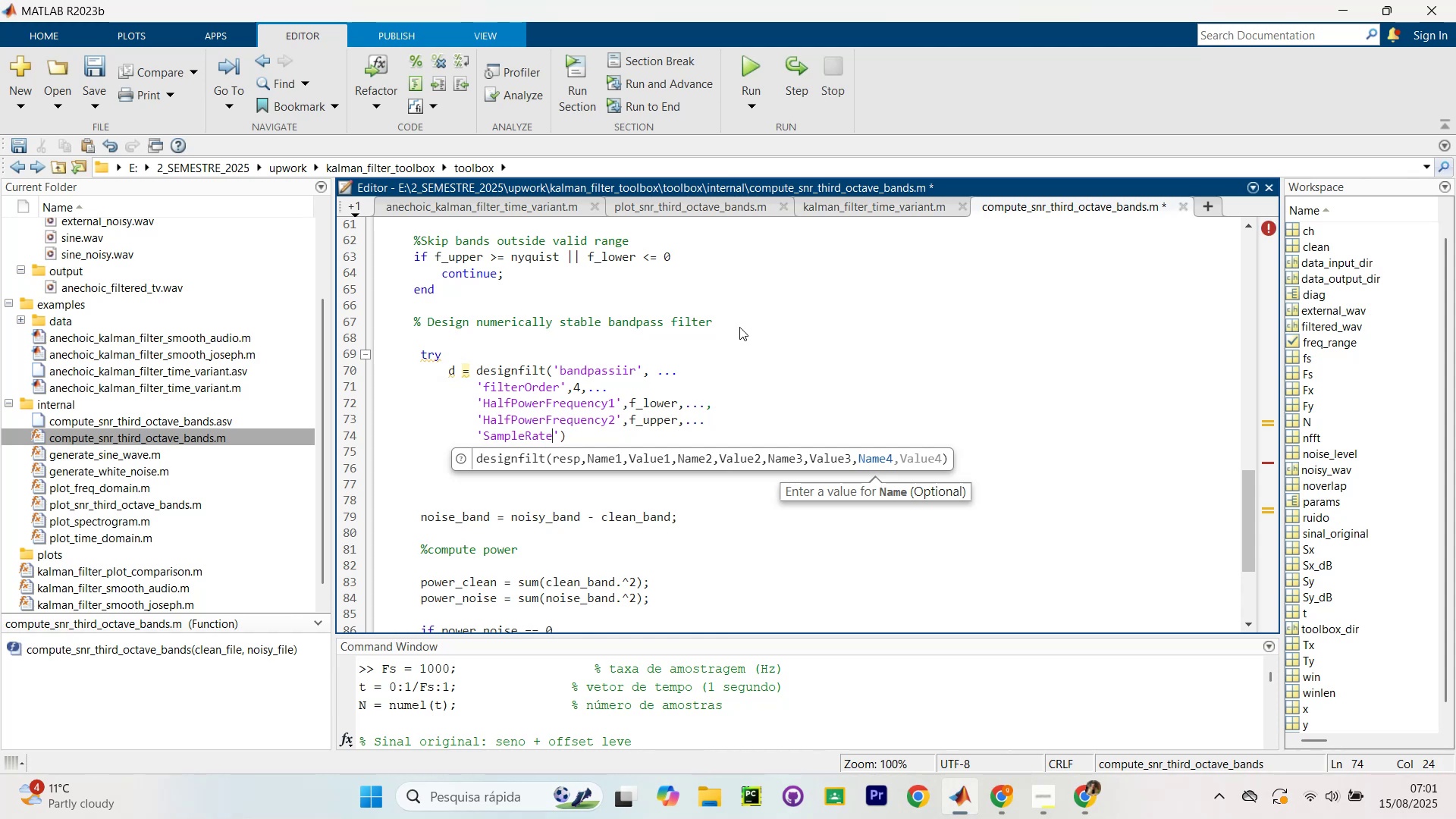 
key(ArrowRight)
 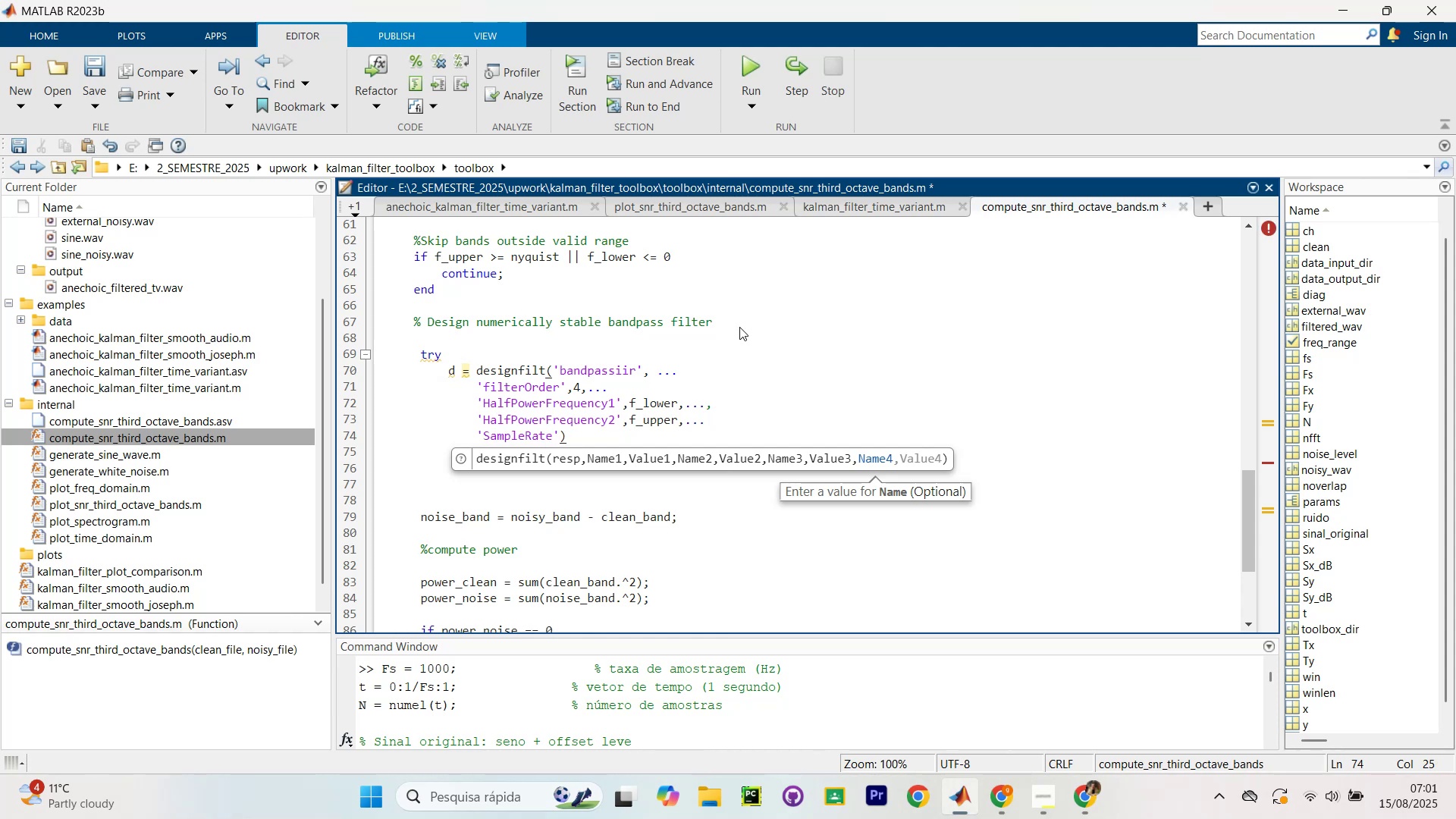 
key(Comma)
 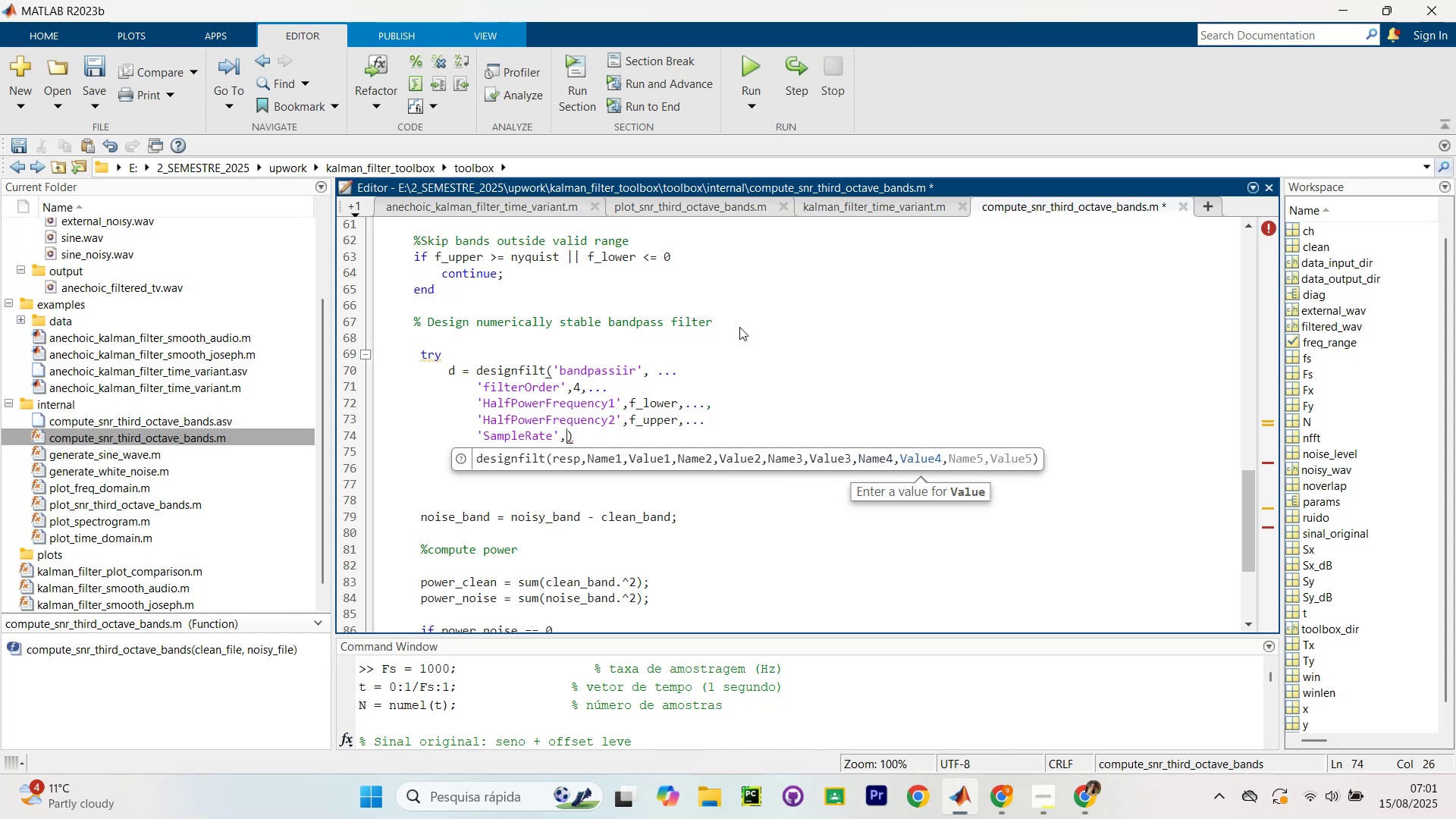 
key(CapsLock)
 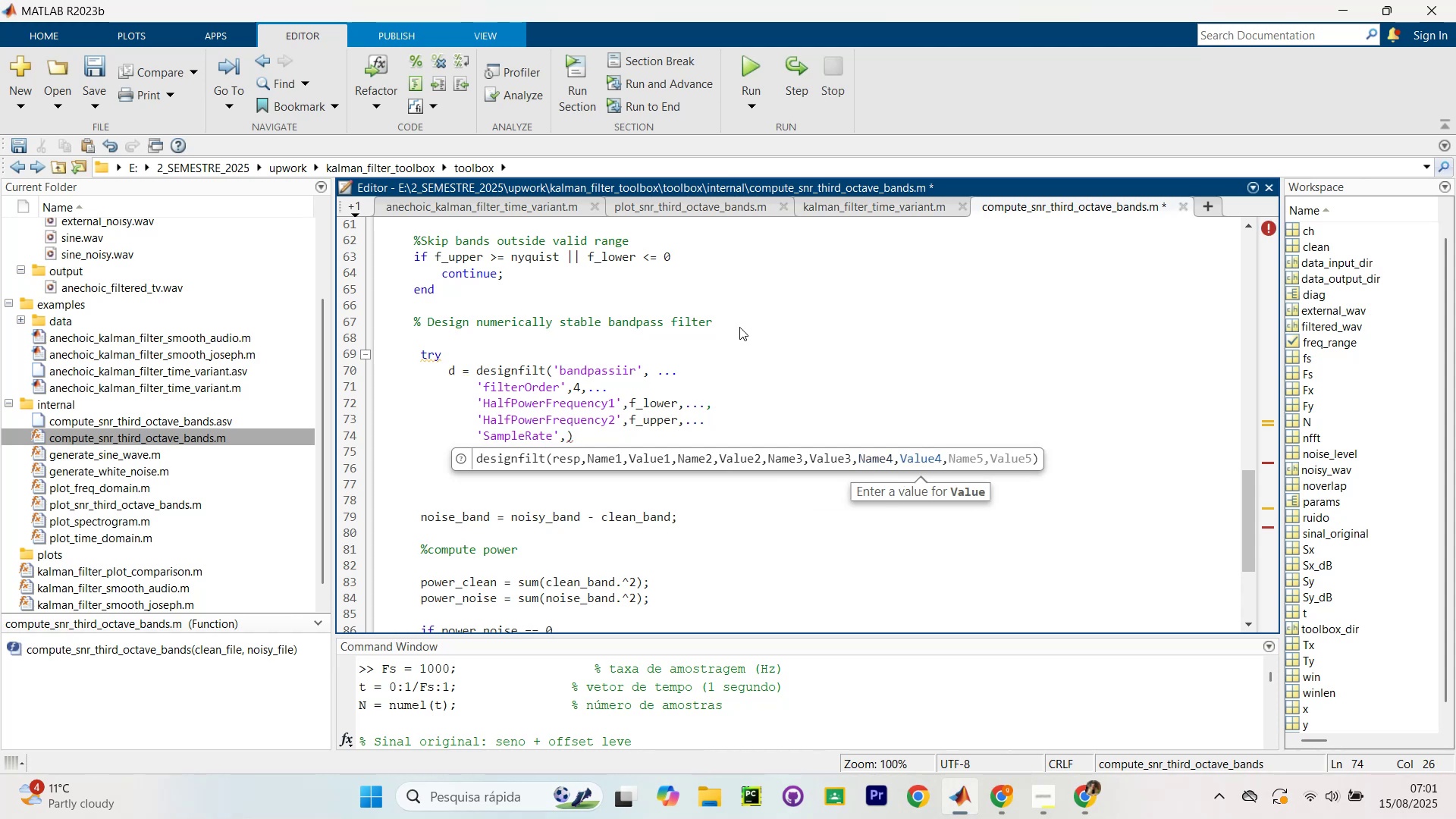 
key(F)
 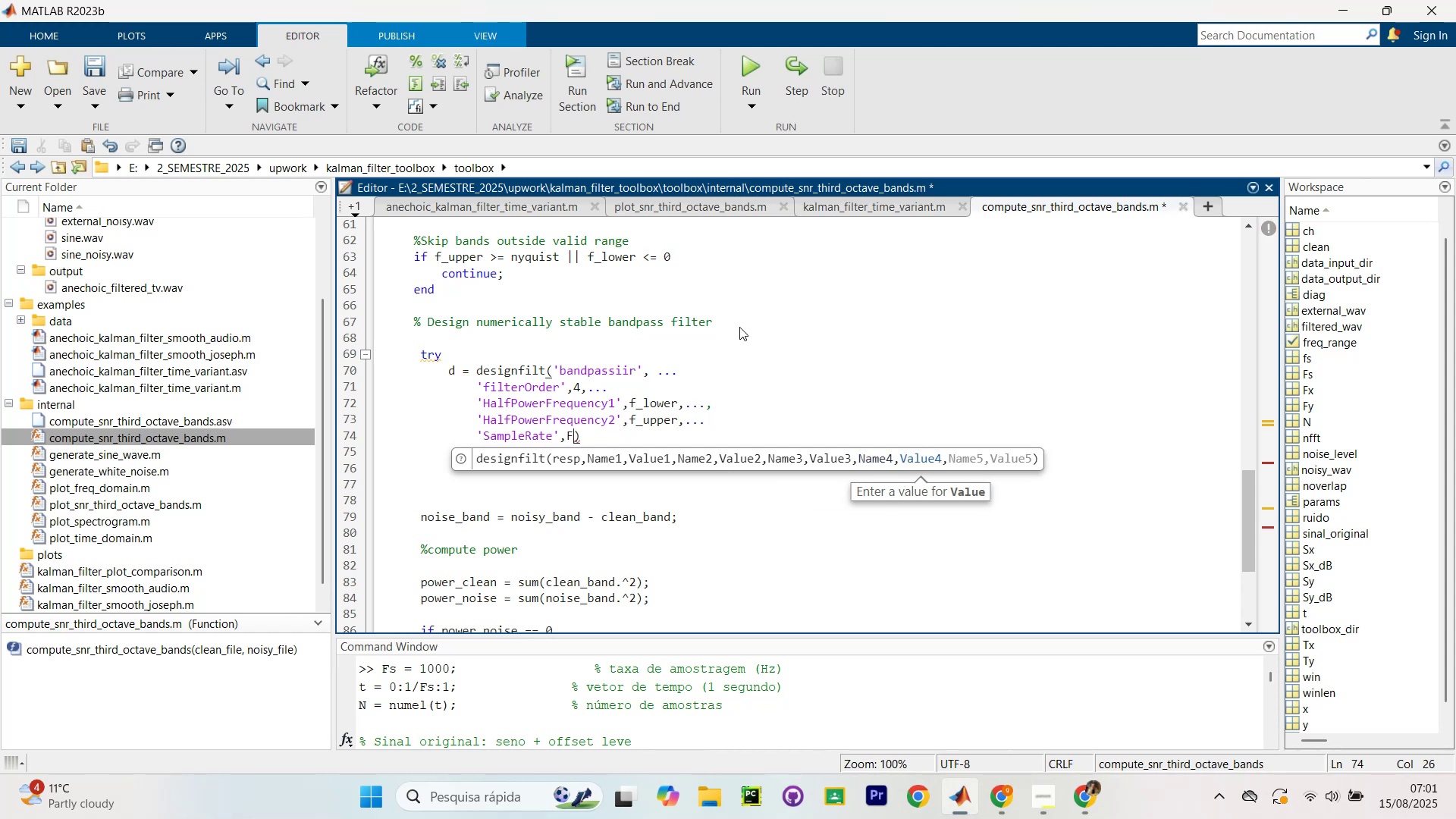 
key(CapsLock)
 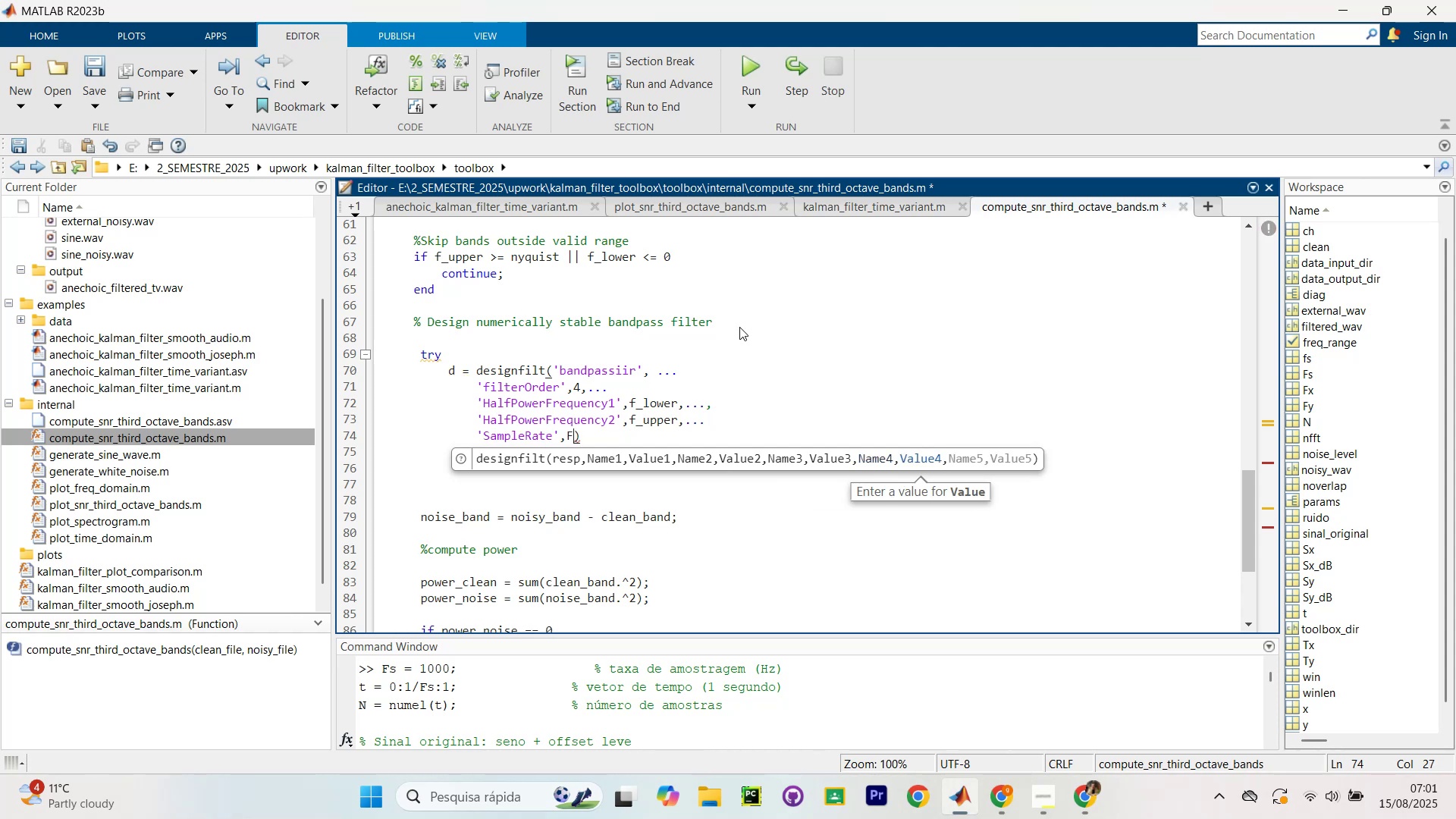 
key(S)
 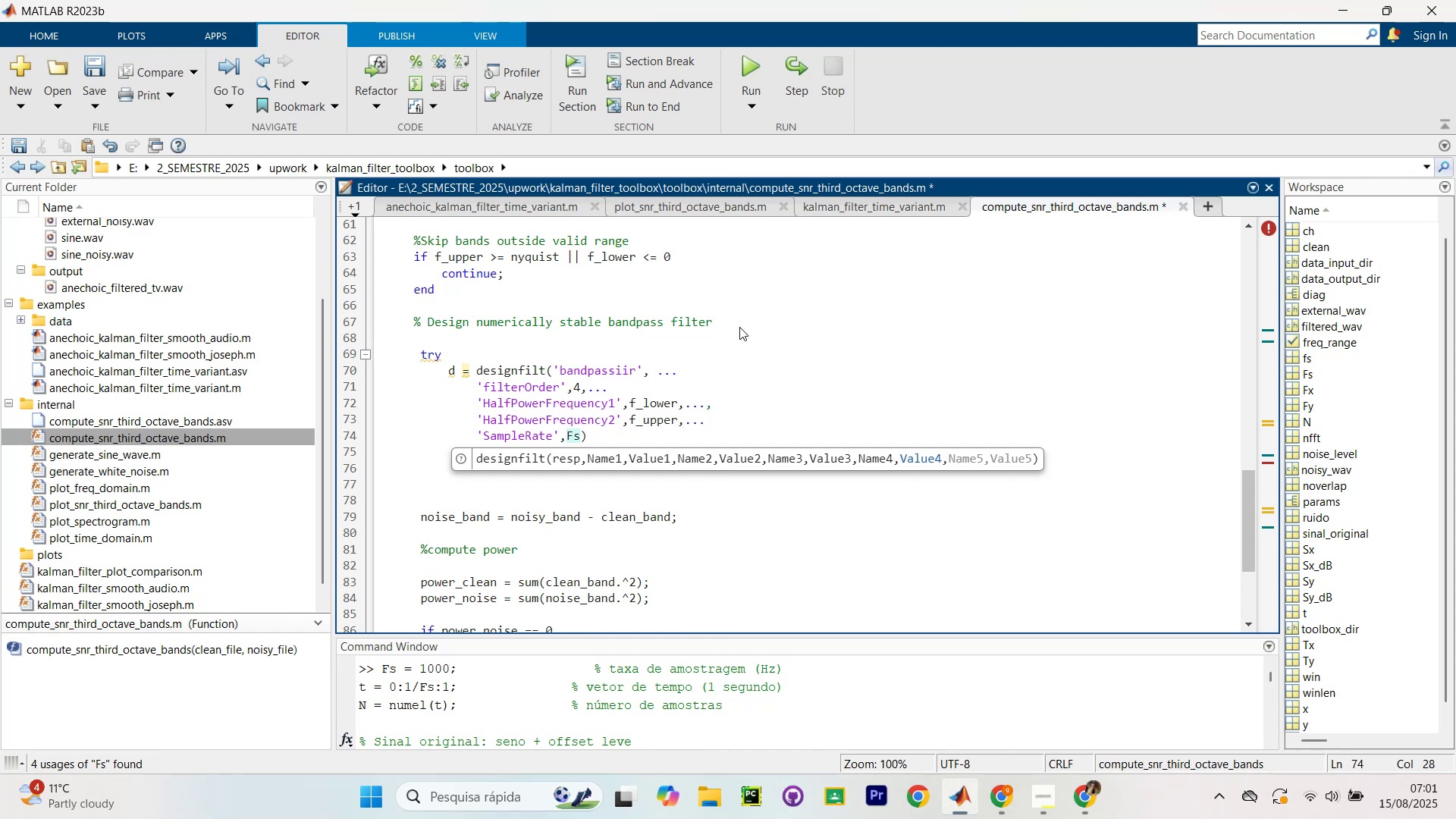 
key(ArrowRight)
 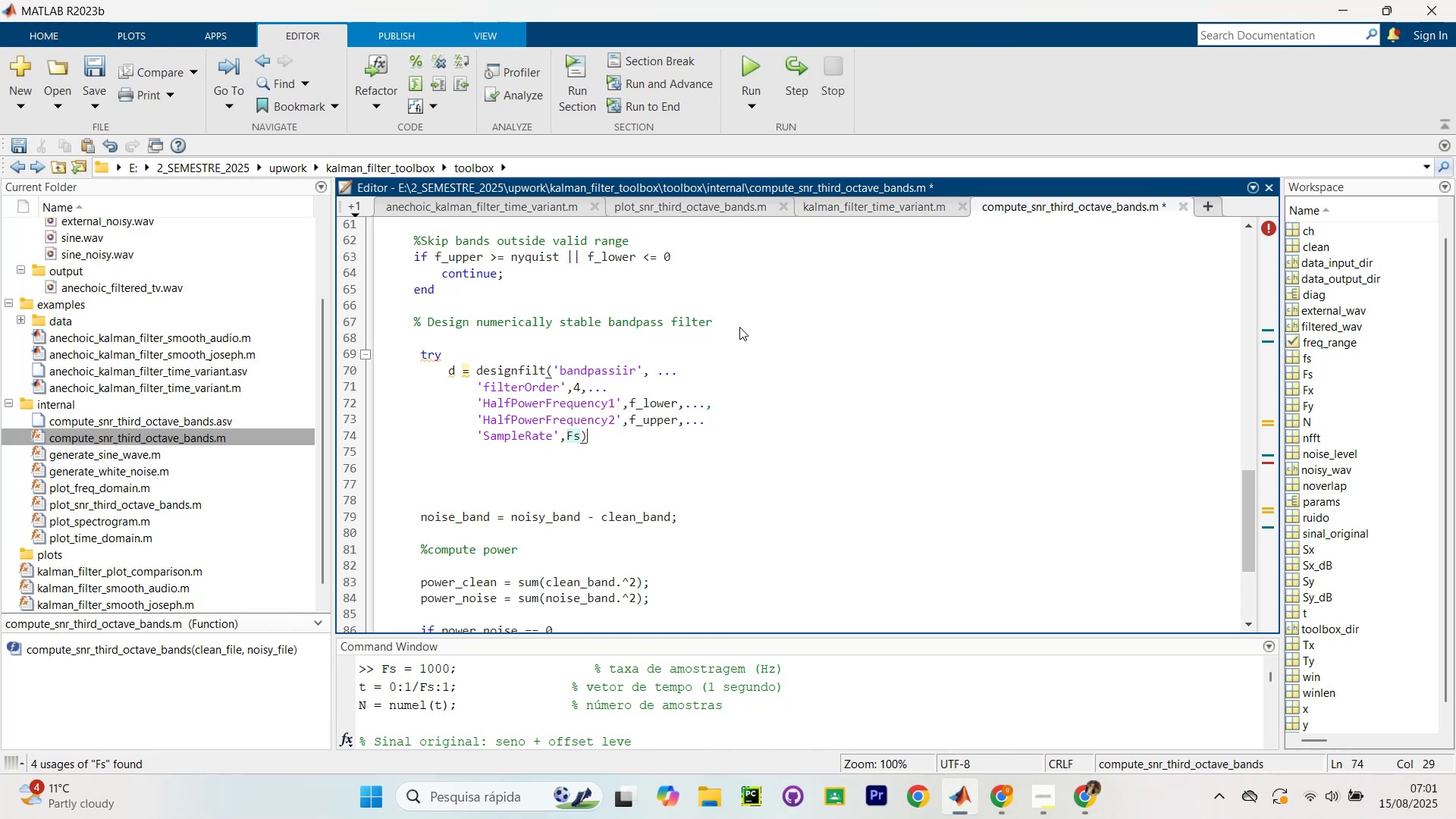 
key(Slash)
 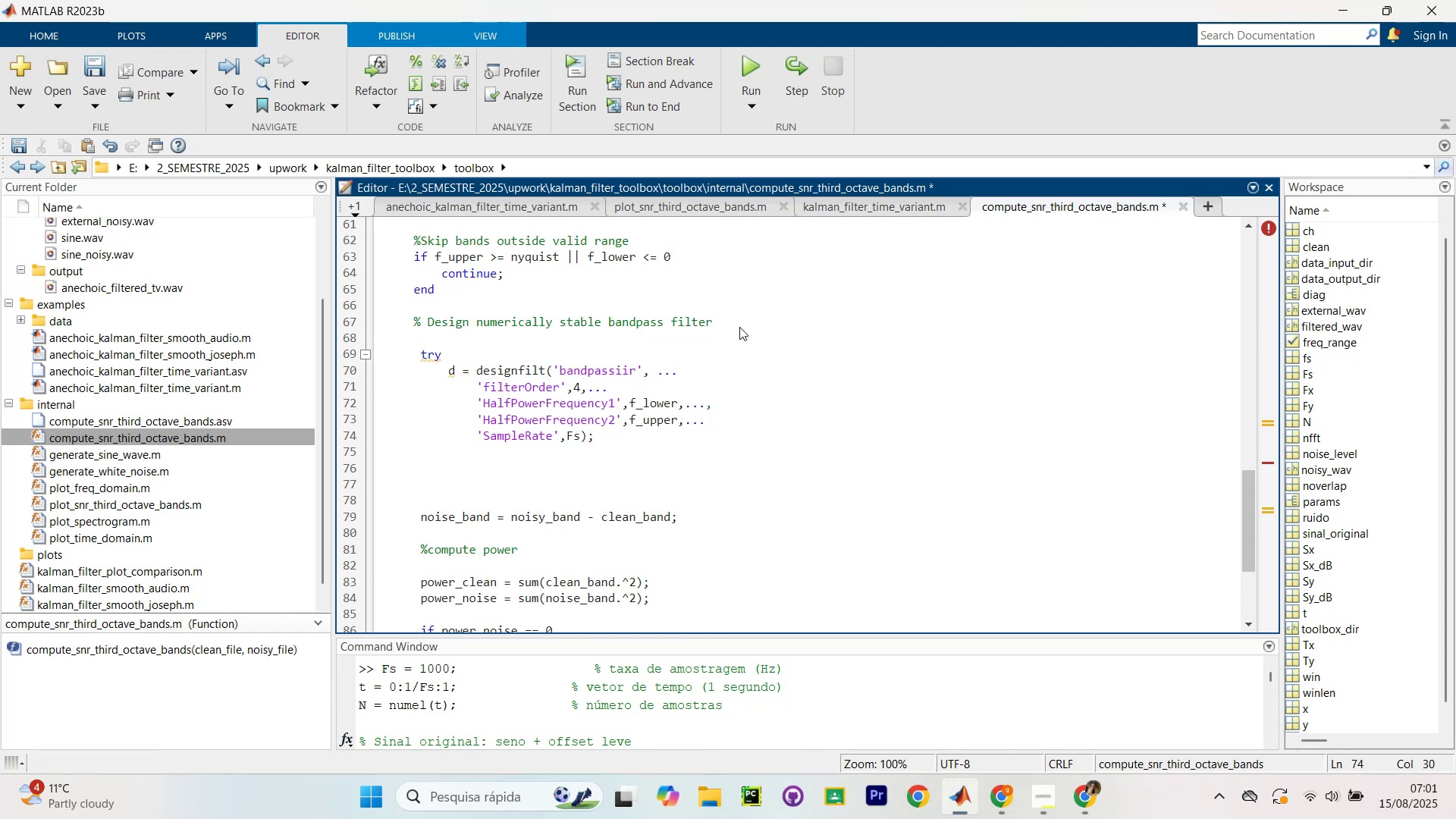 
key(Enter)
 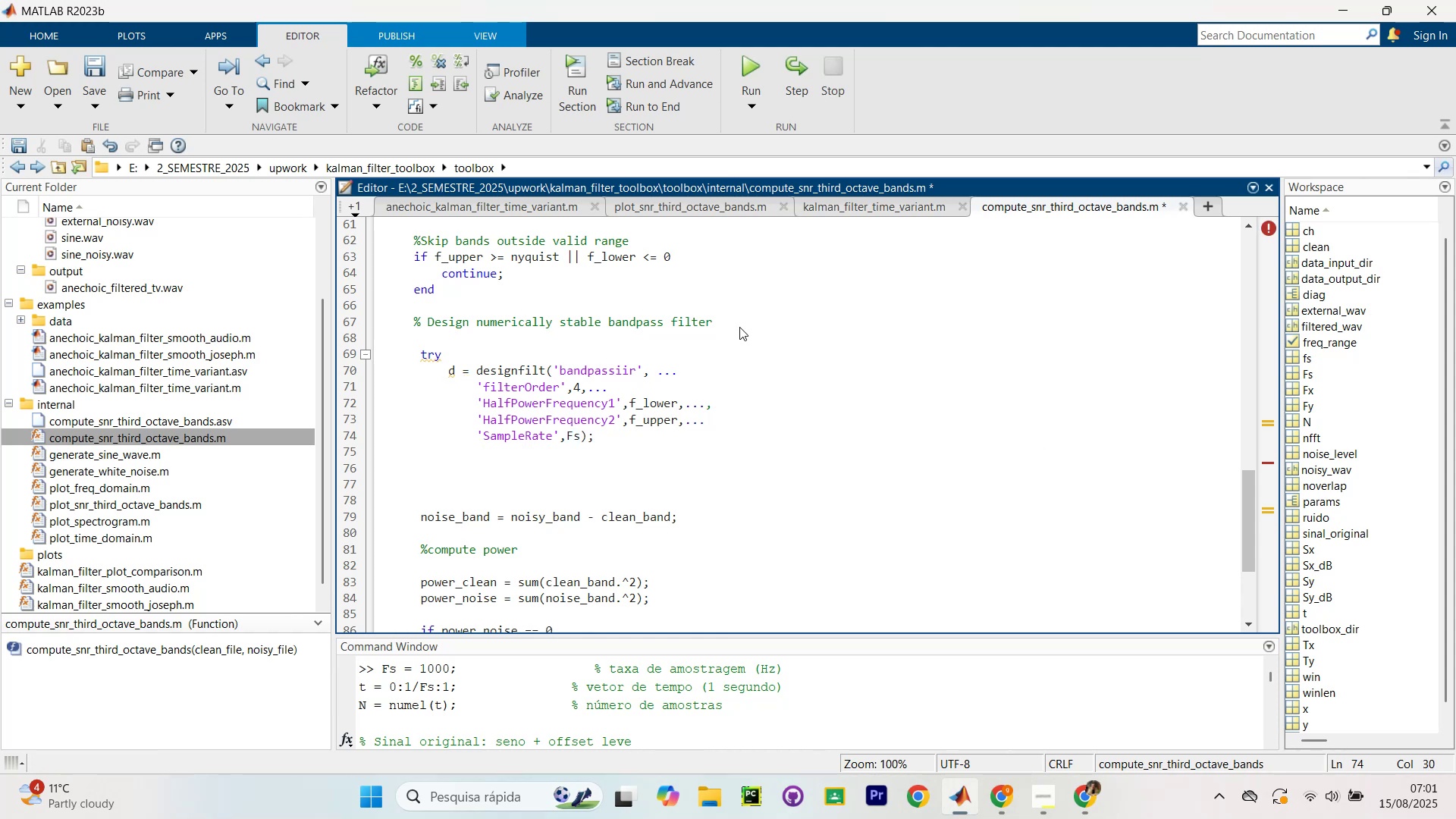 
key(Enter)
 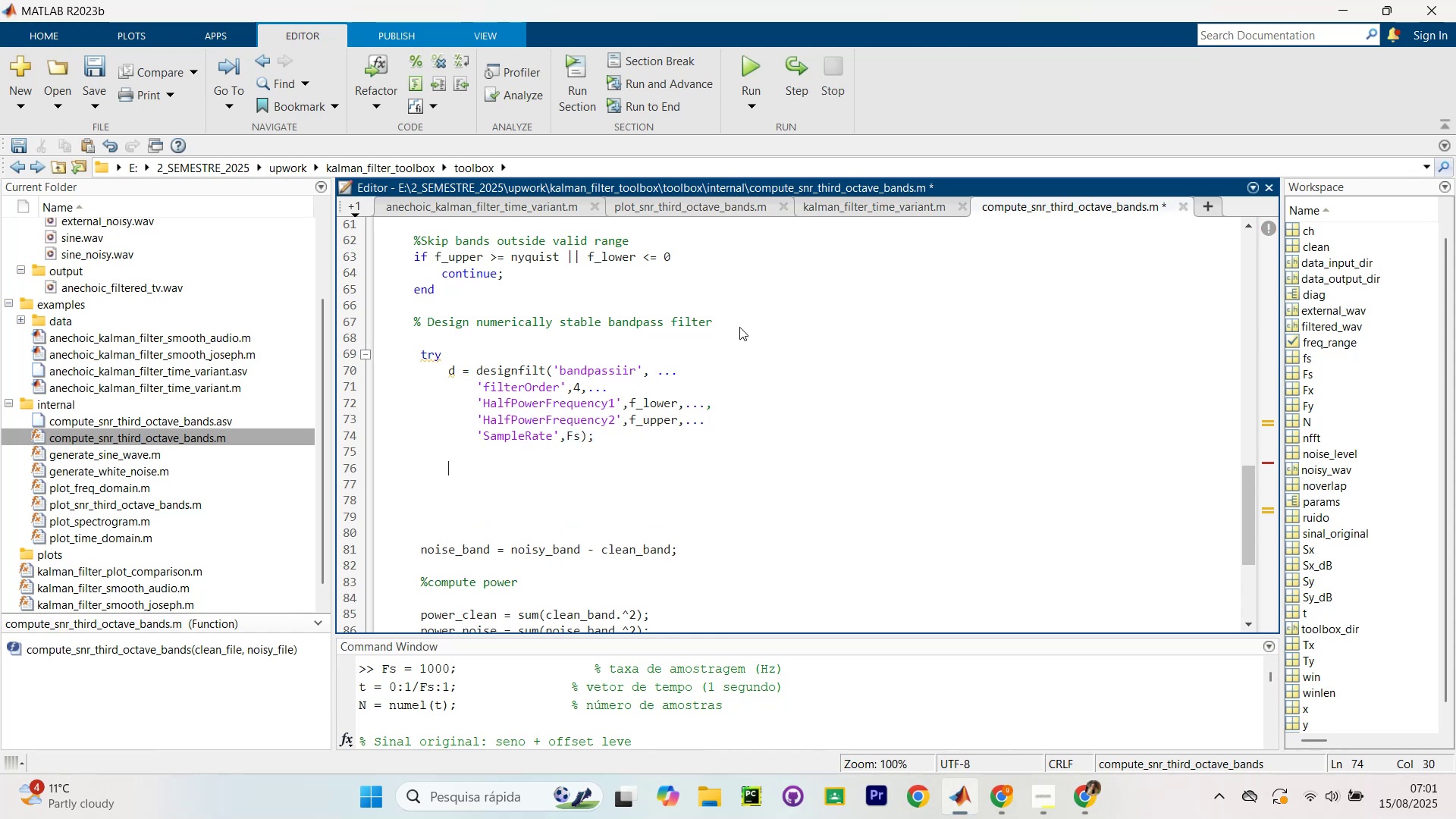 
type(catch)
 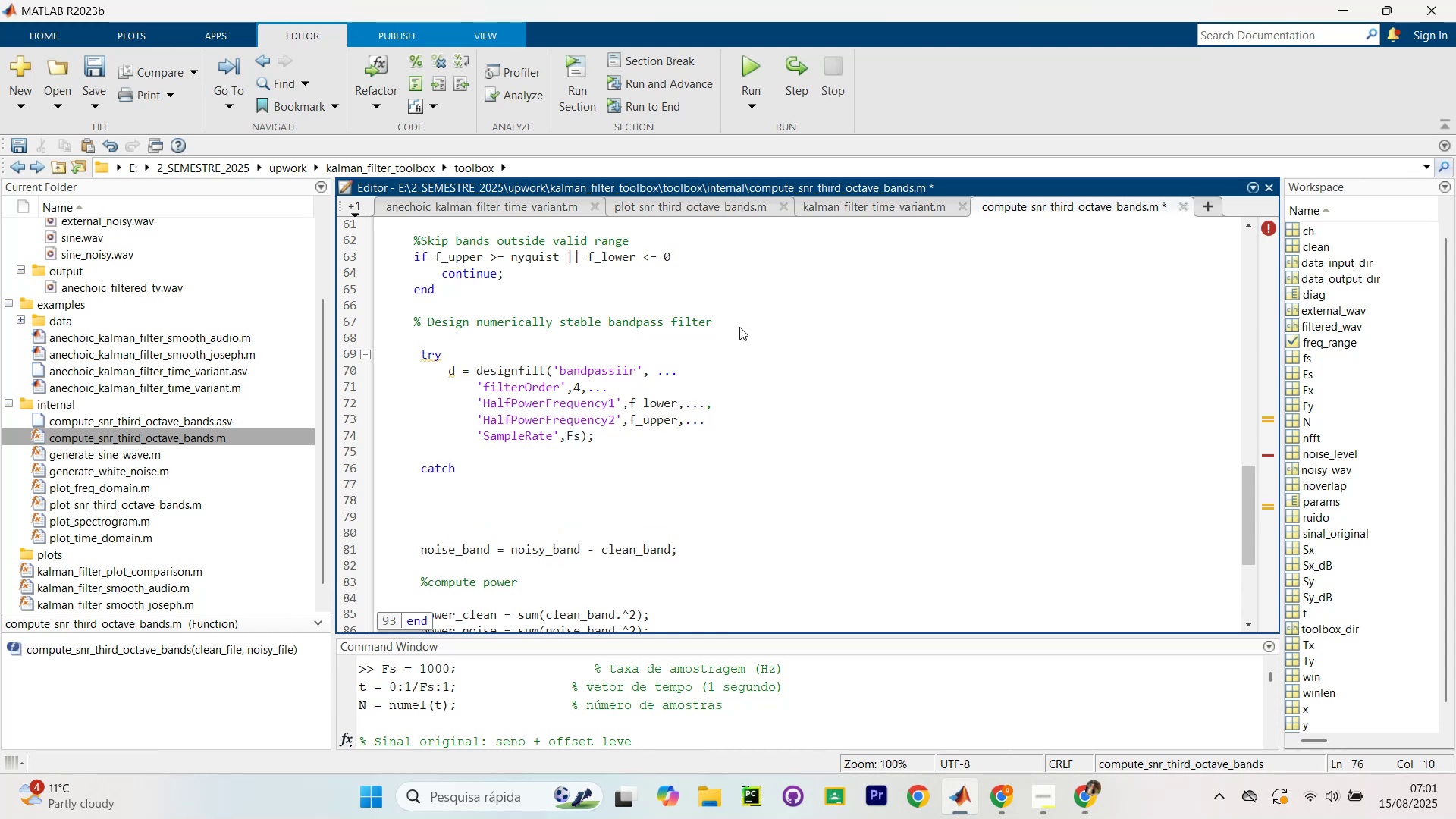 
key(Enter)
 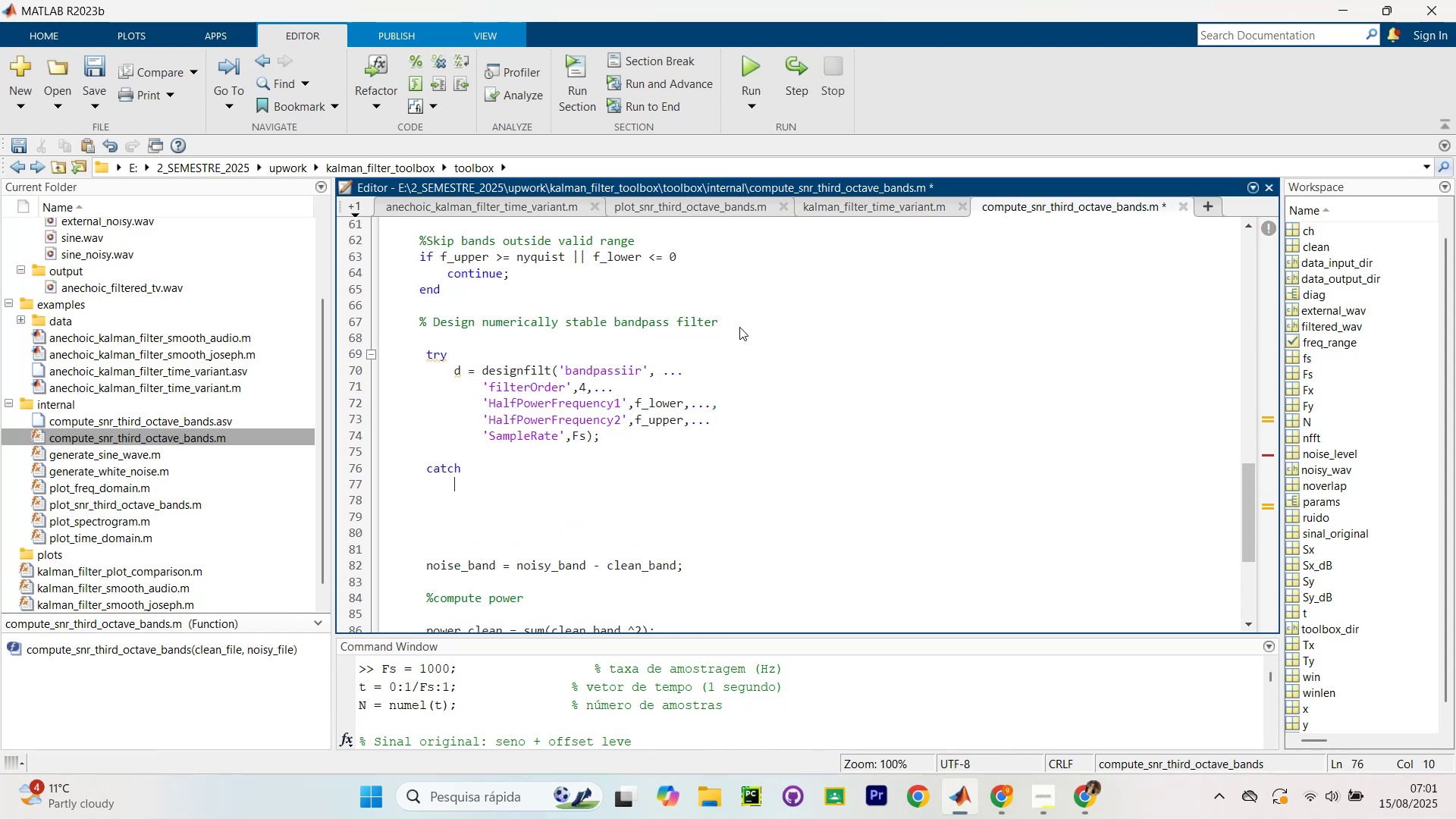 
key(Enter)
 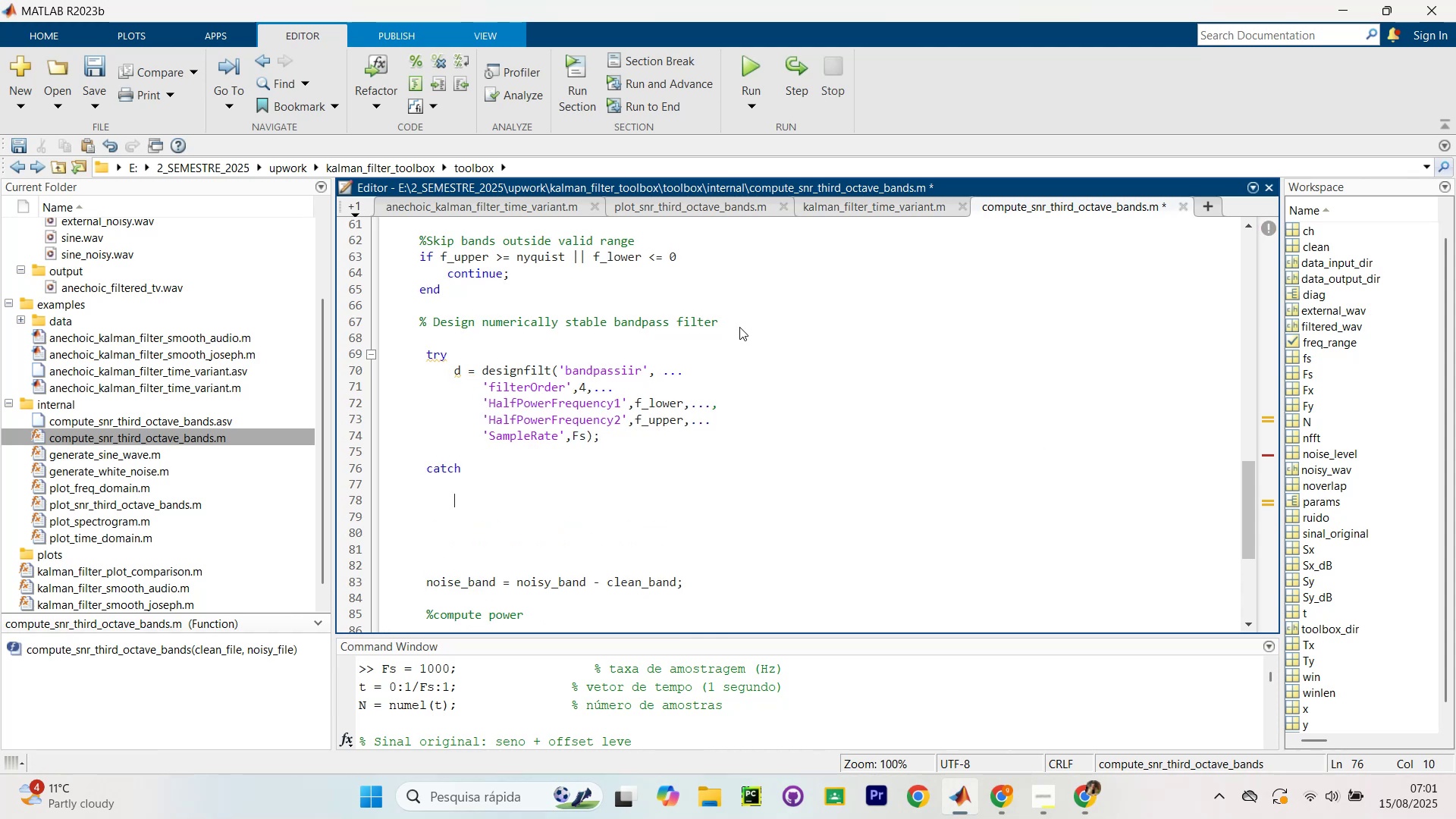 
type(%S)
key(Backspace)
key(Backspace)
type(%Sp)
key(Backspace)
type(kip na)
key(Backspace)
key(Backspace)
type(bandd )
key(Backspace)
key(Backspace)
type( if )
key(Backspace)
type( design fails (Rare_)
key(Backspace)
type())
 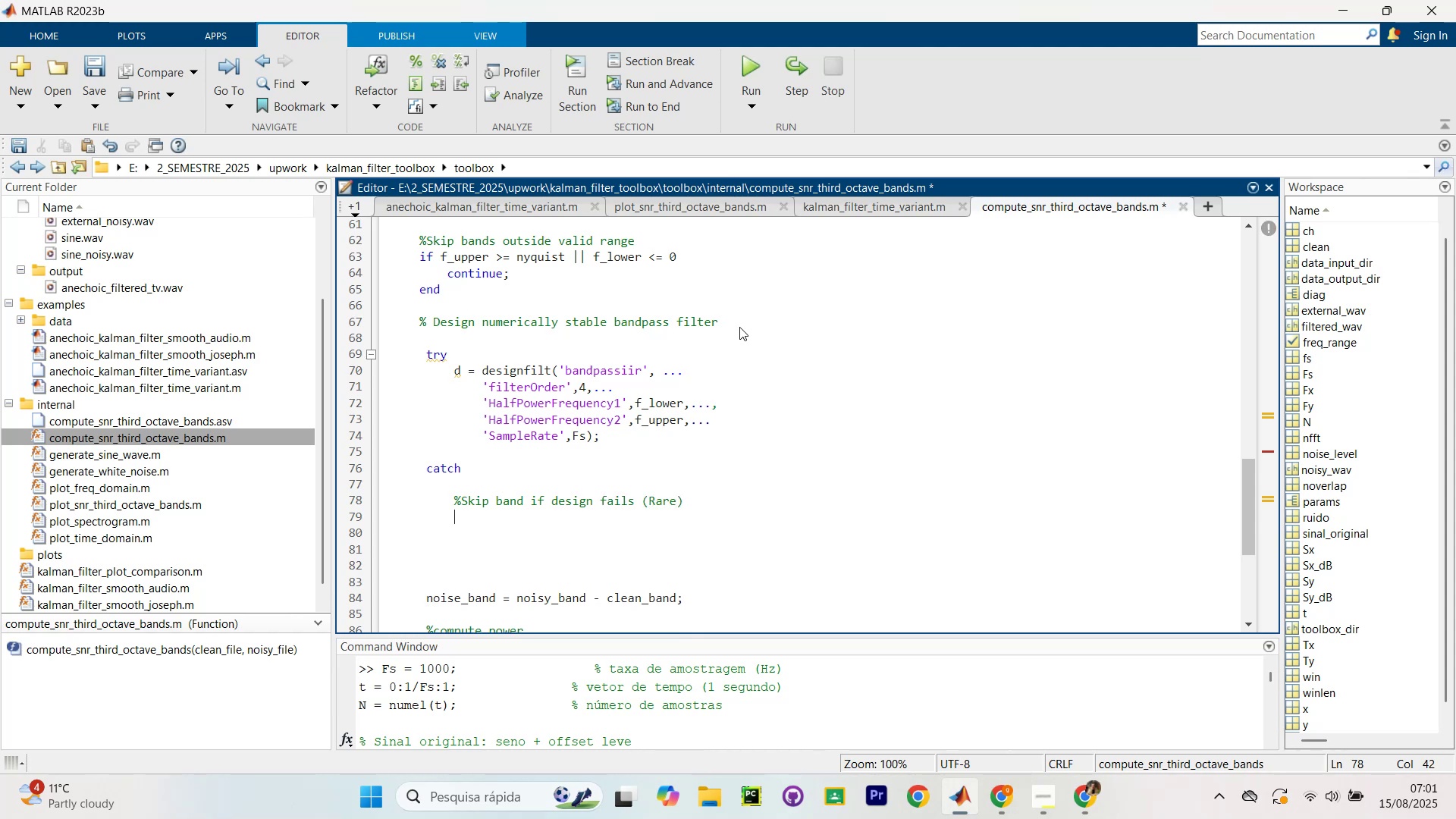 
 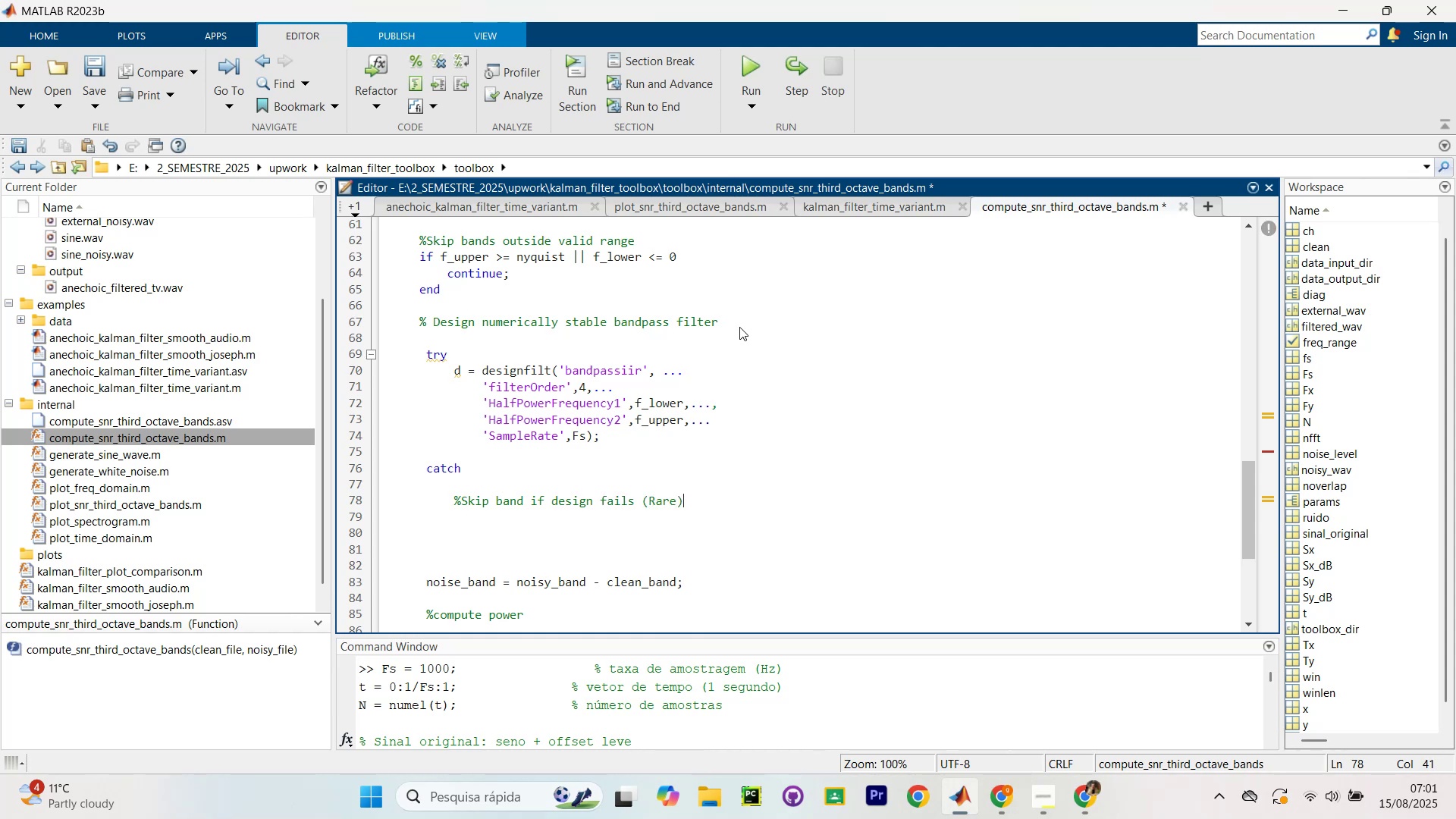 
key(Enter)
 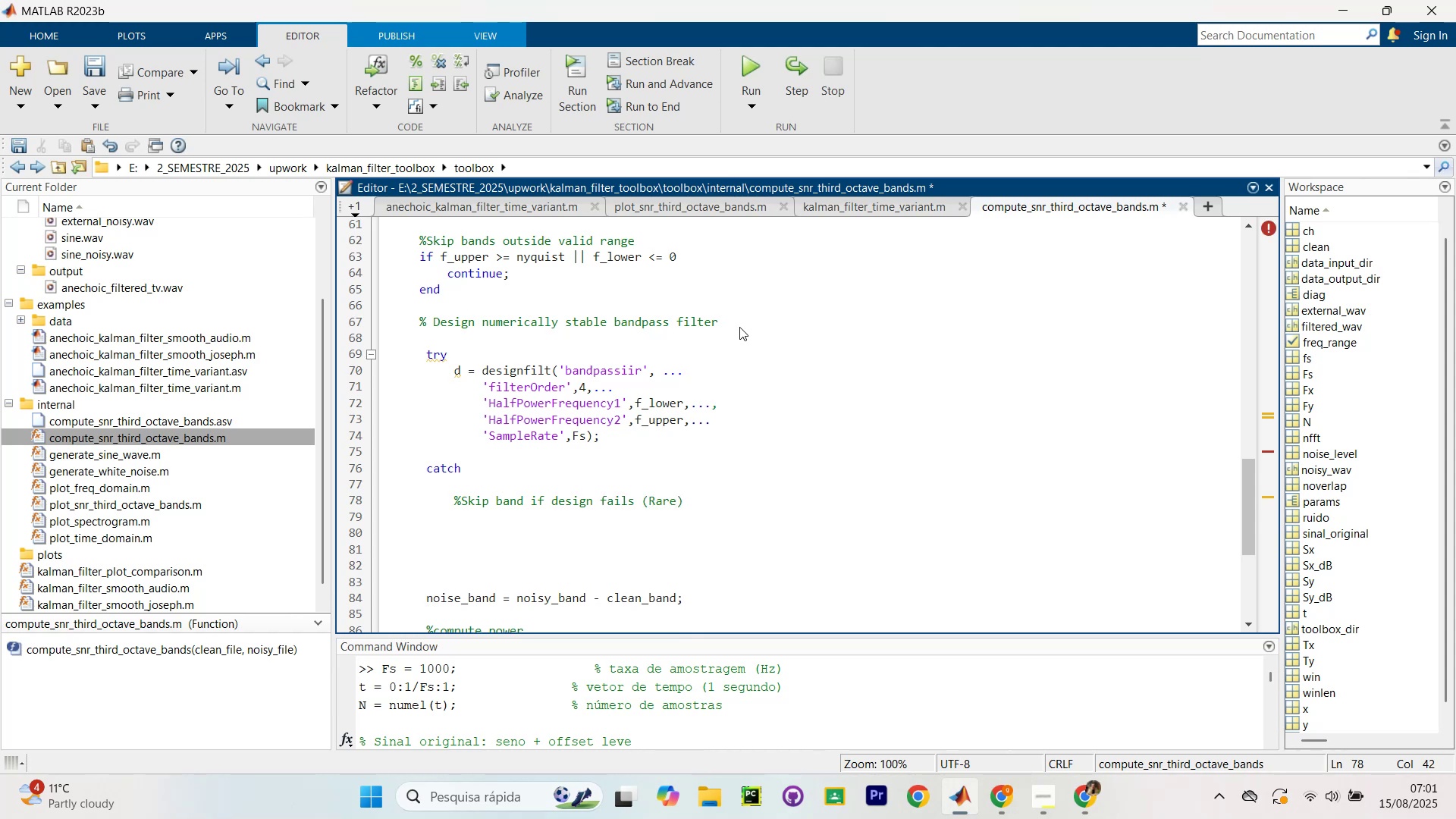 
key(Enter)
 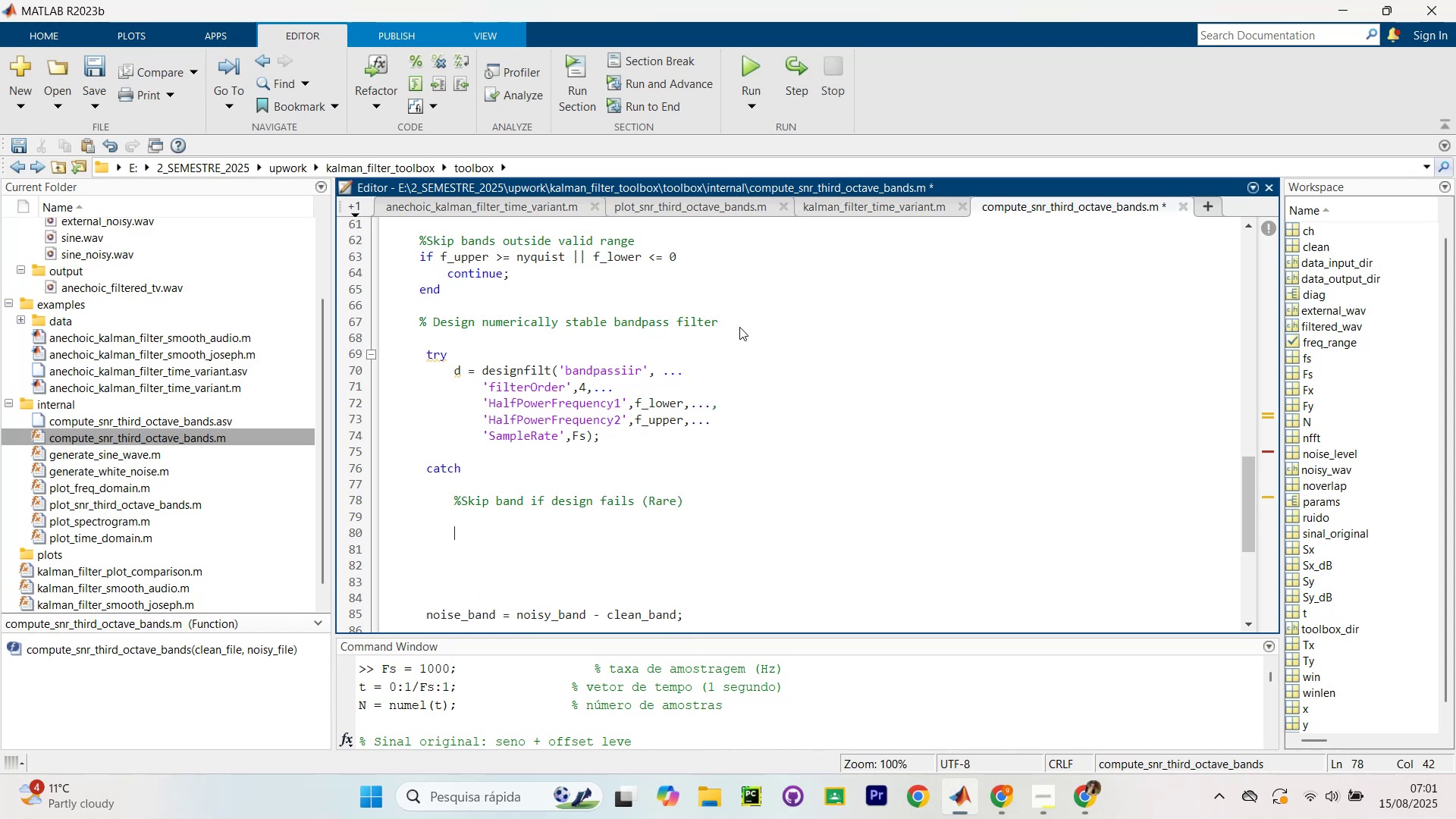 
type(continue)
 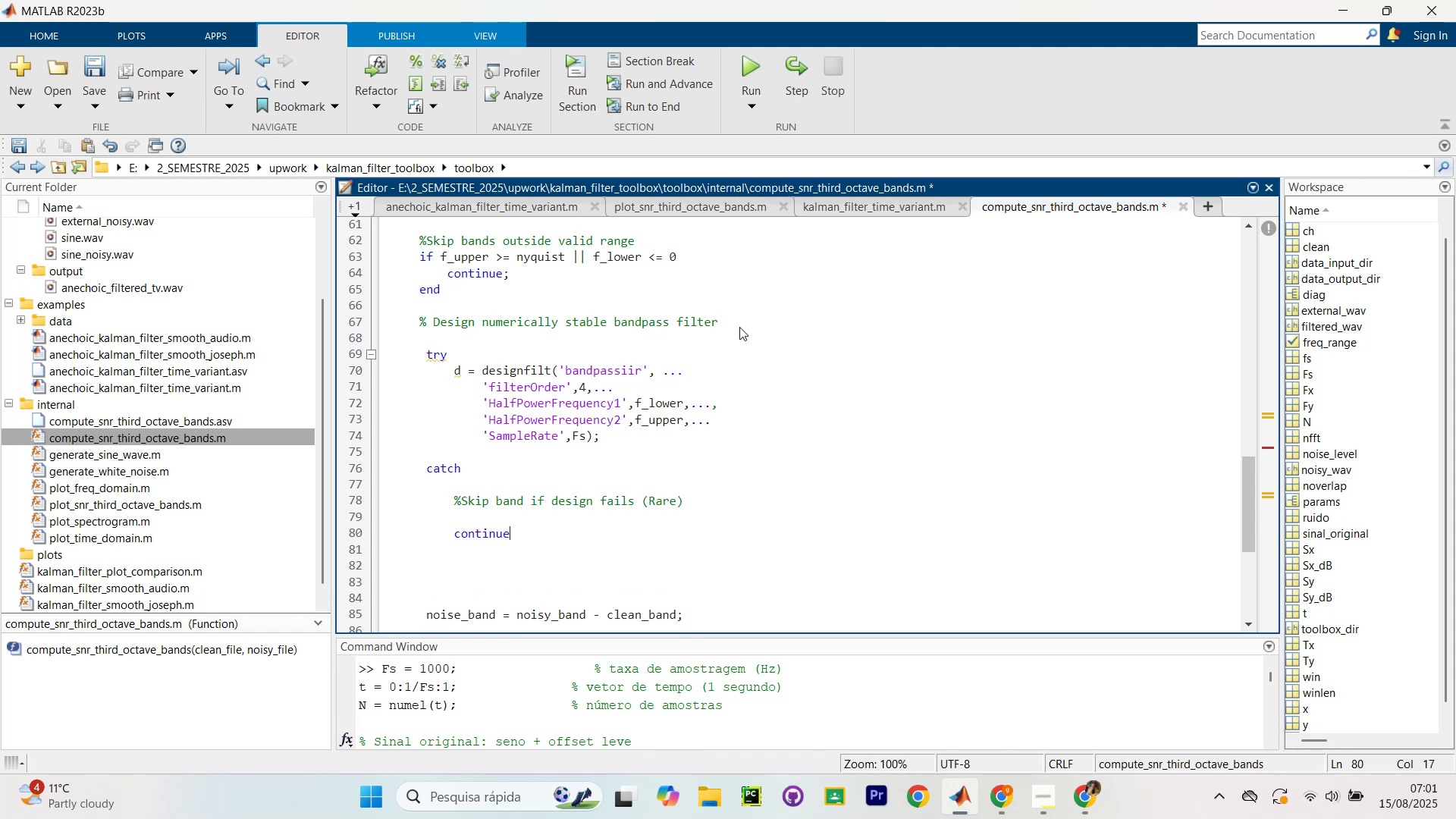 
key(Enter)
 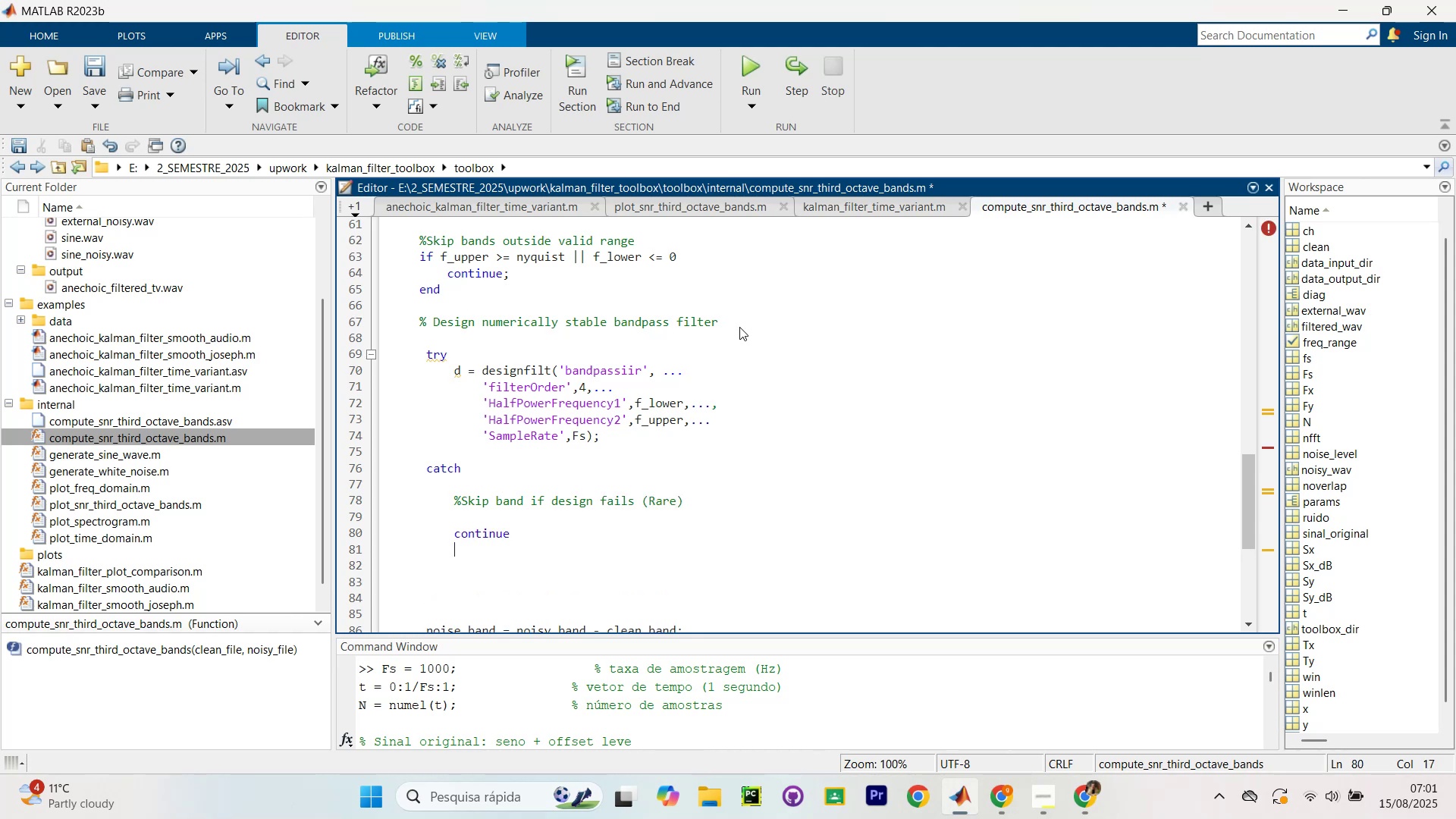 
key(Backspace)
 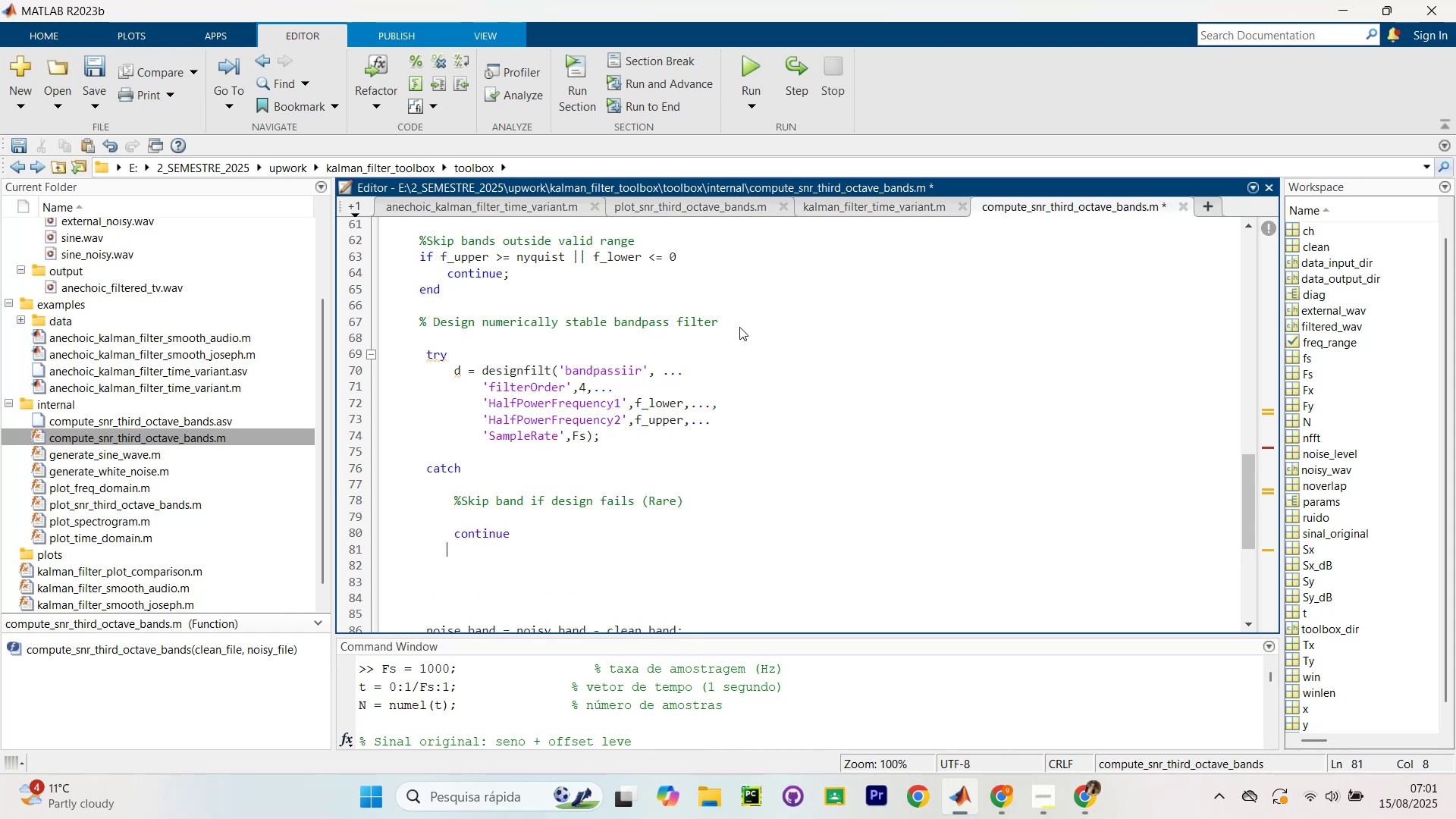 
key(Backspace)
 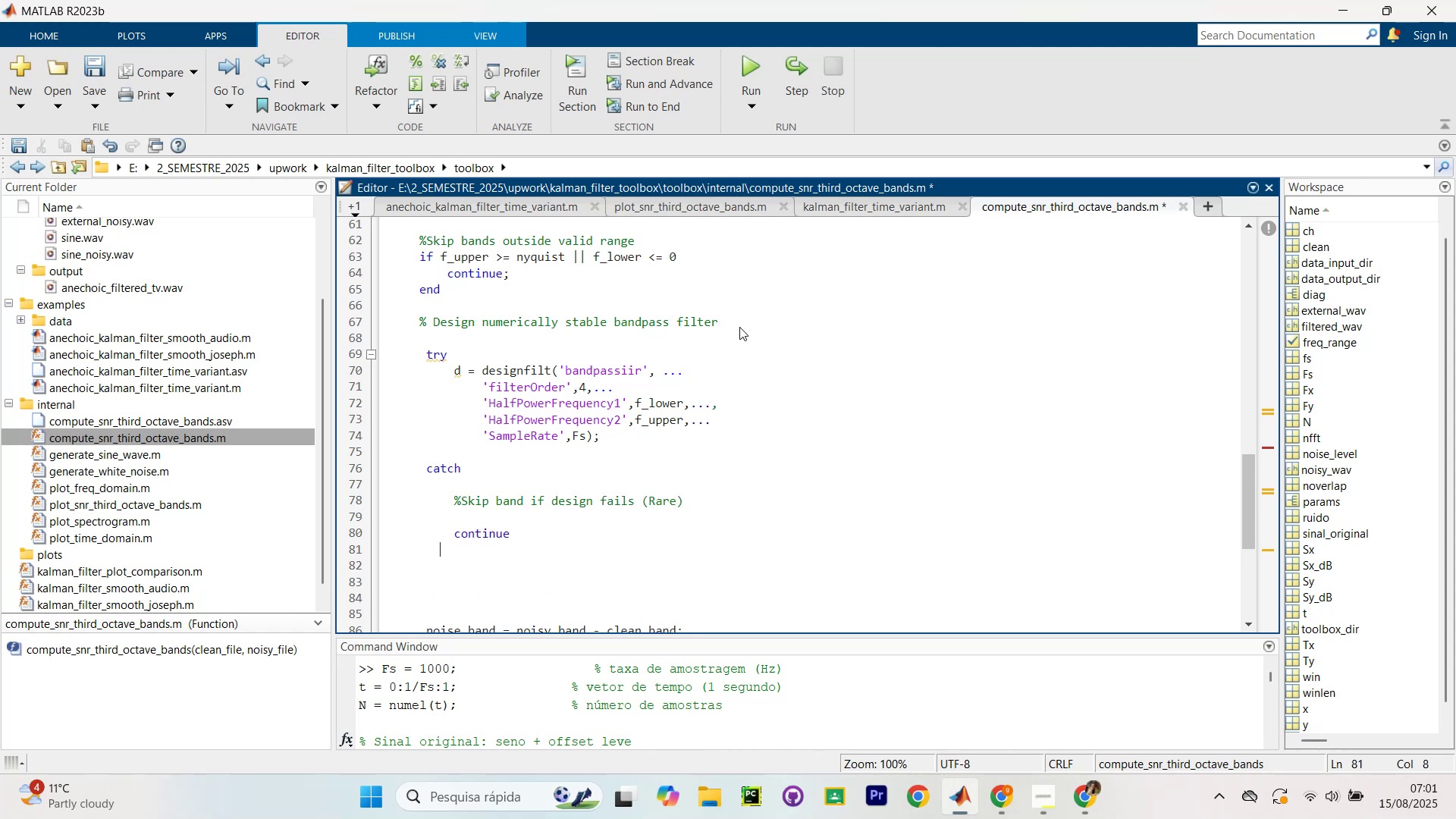 
key(Backspace)
 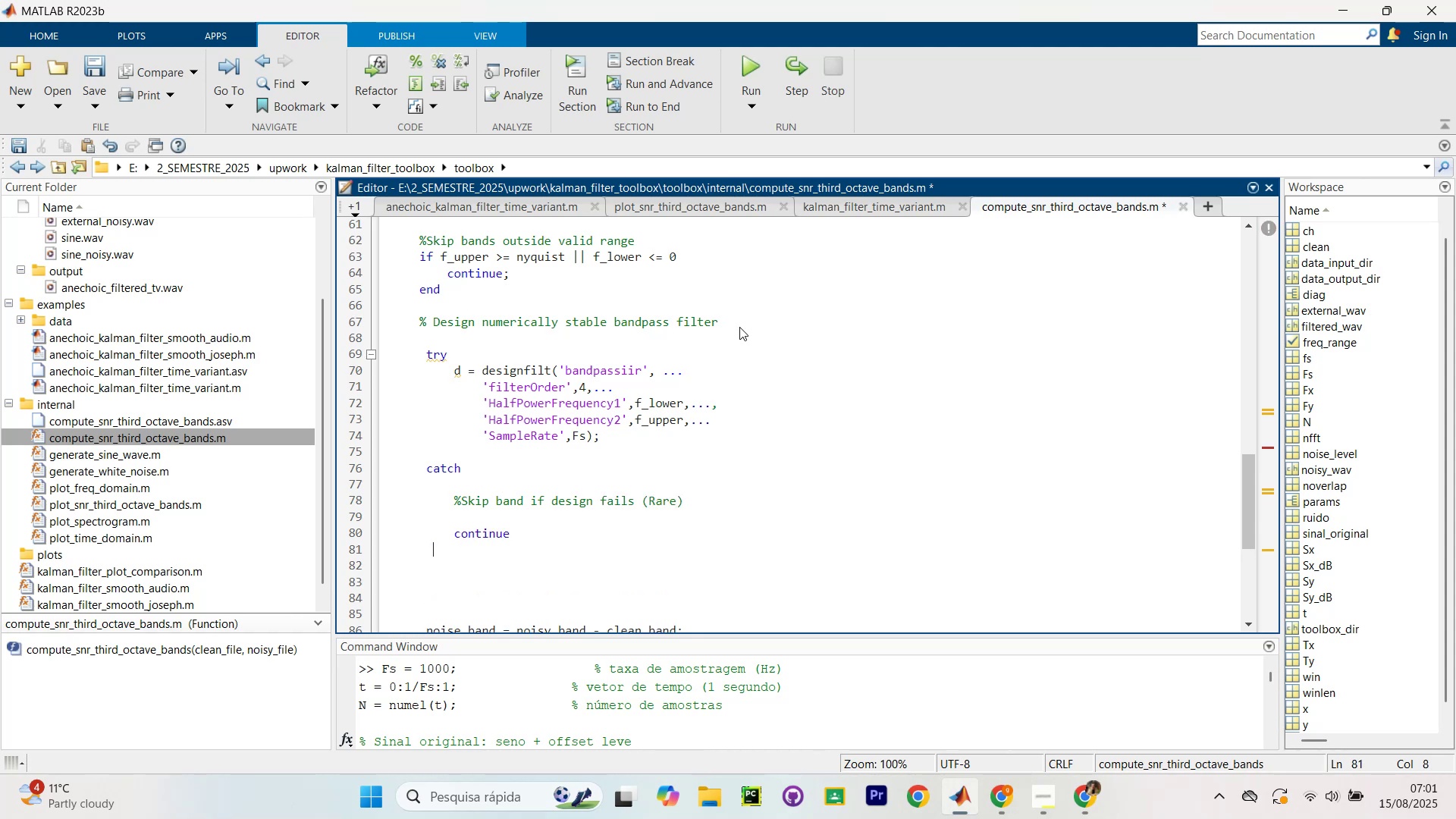 
key(Backspace)
 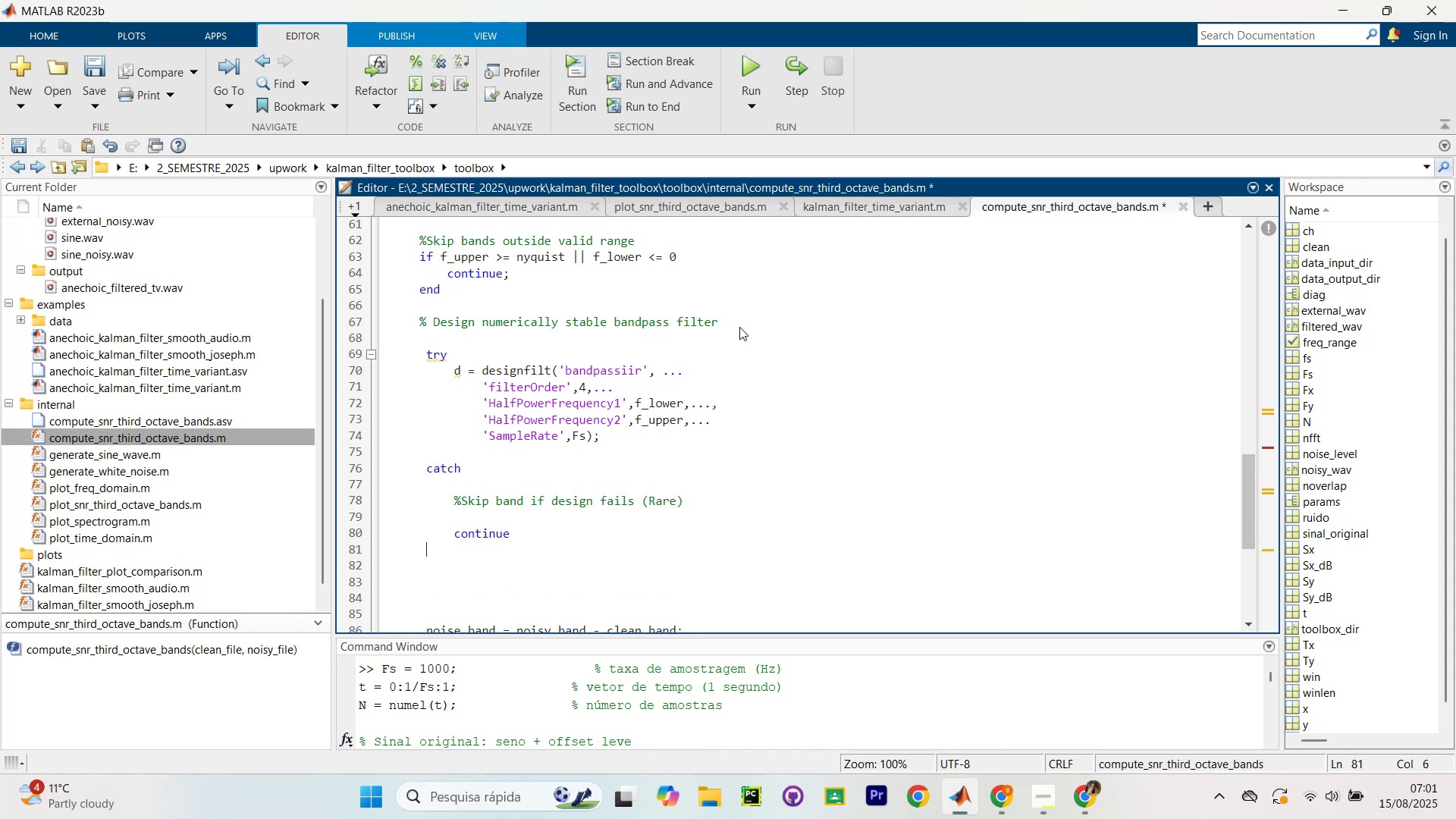 
key(Backspace)
 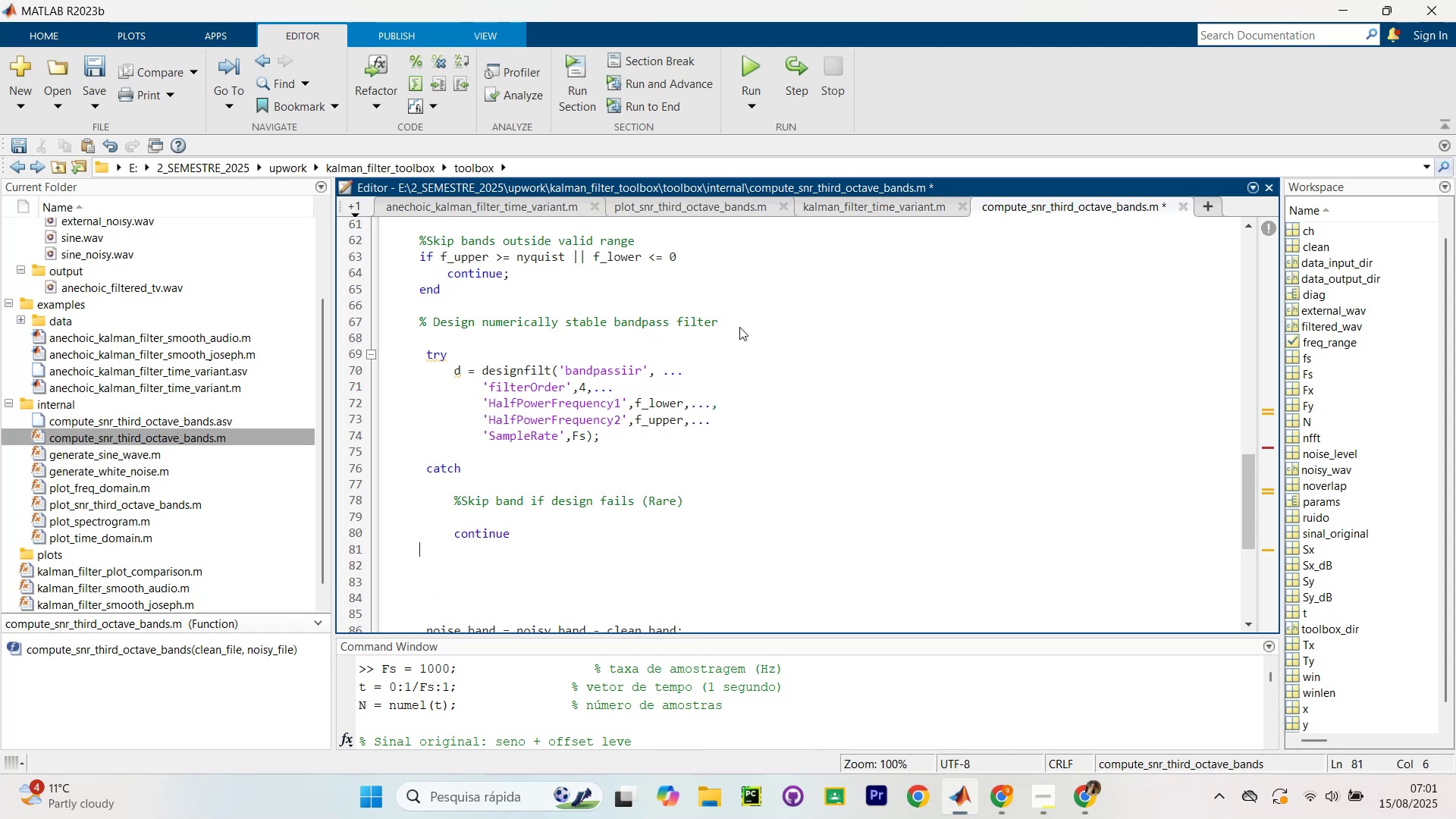 
key(Backspace)
 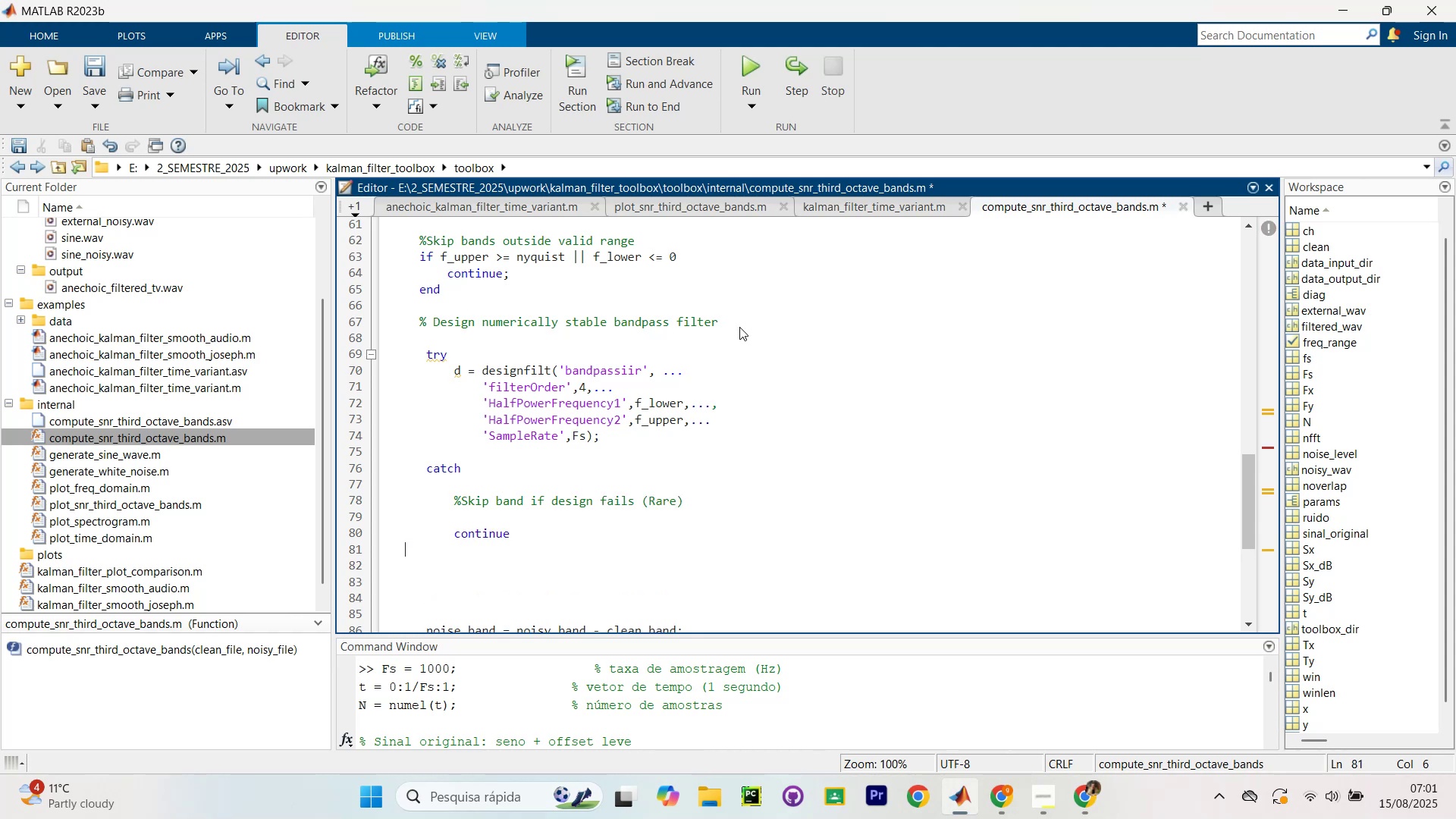 
key(Backspace)
 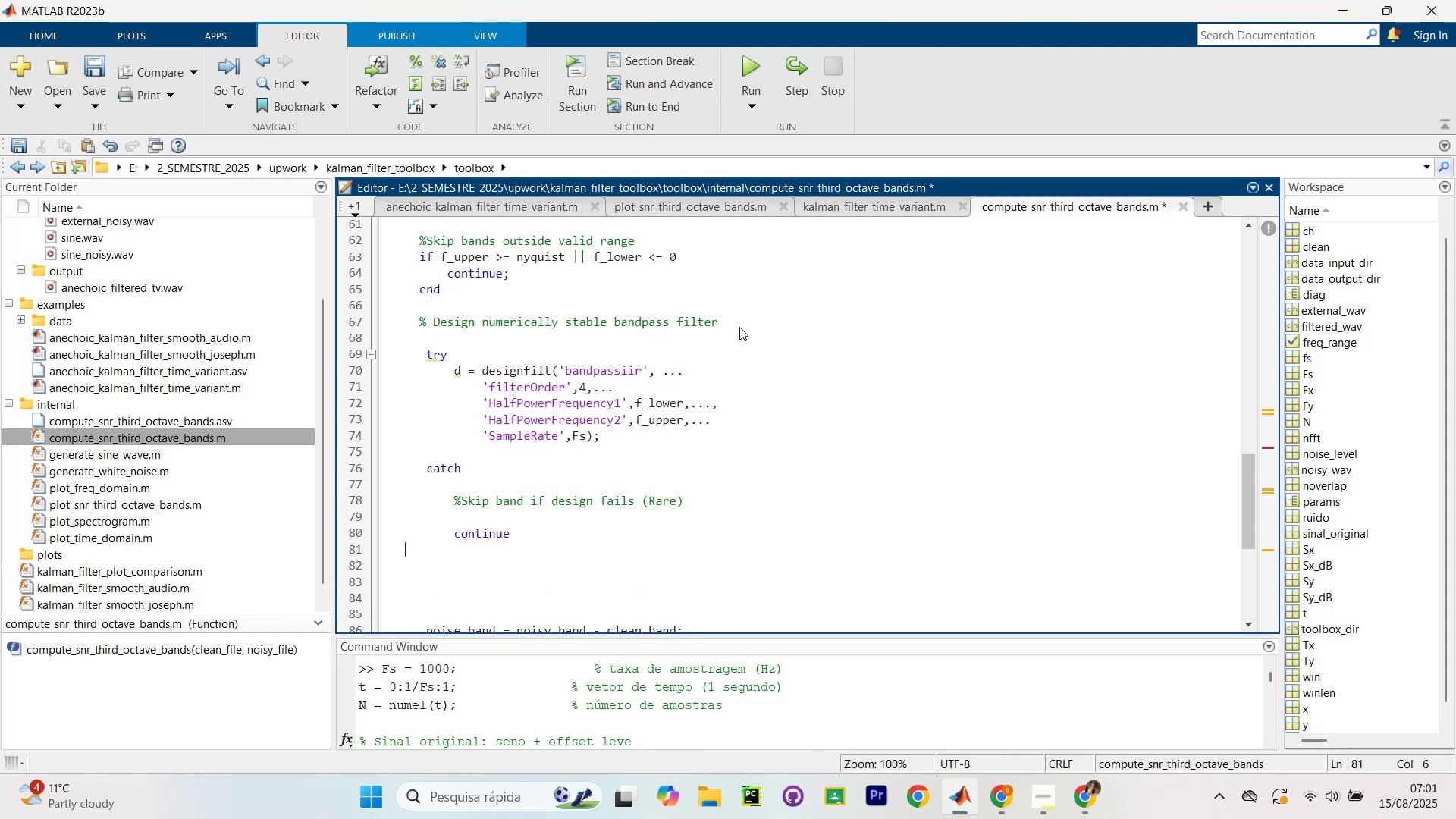 
key(Backspace)
 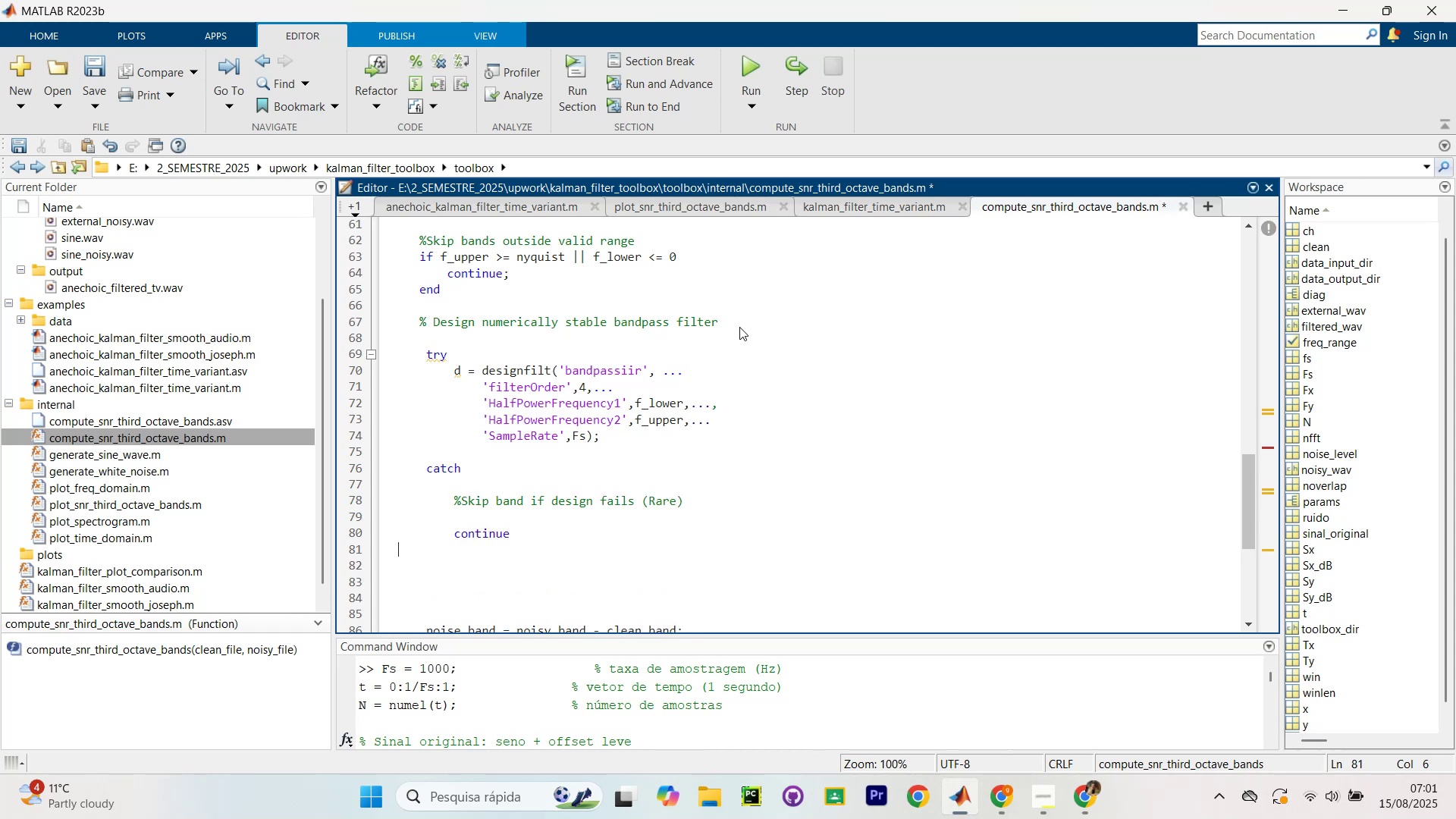 
key(Backspace)
 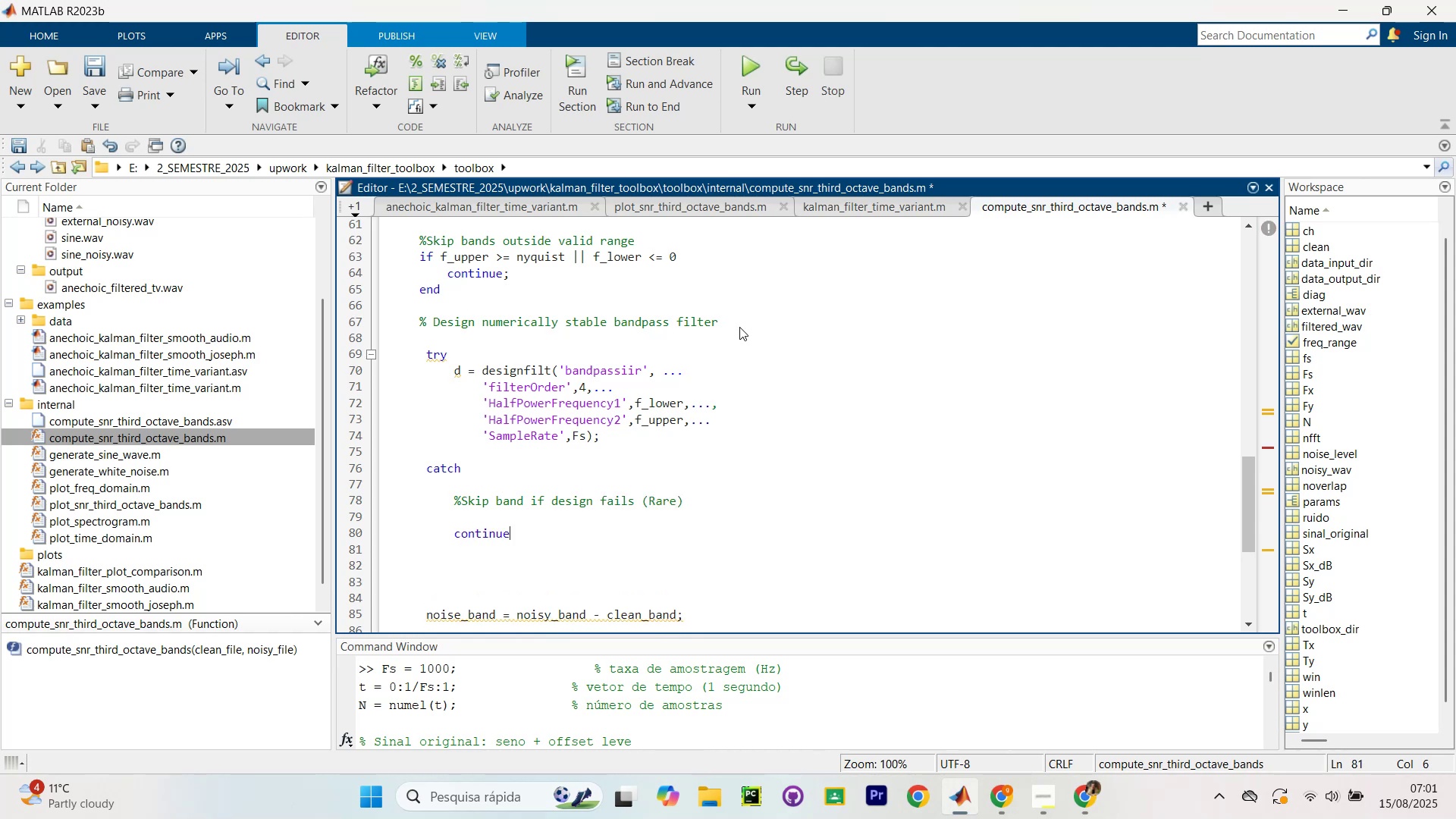 
key(Backspace)
 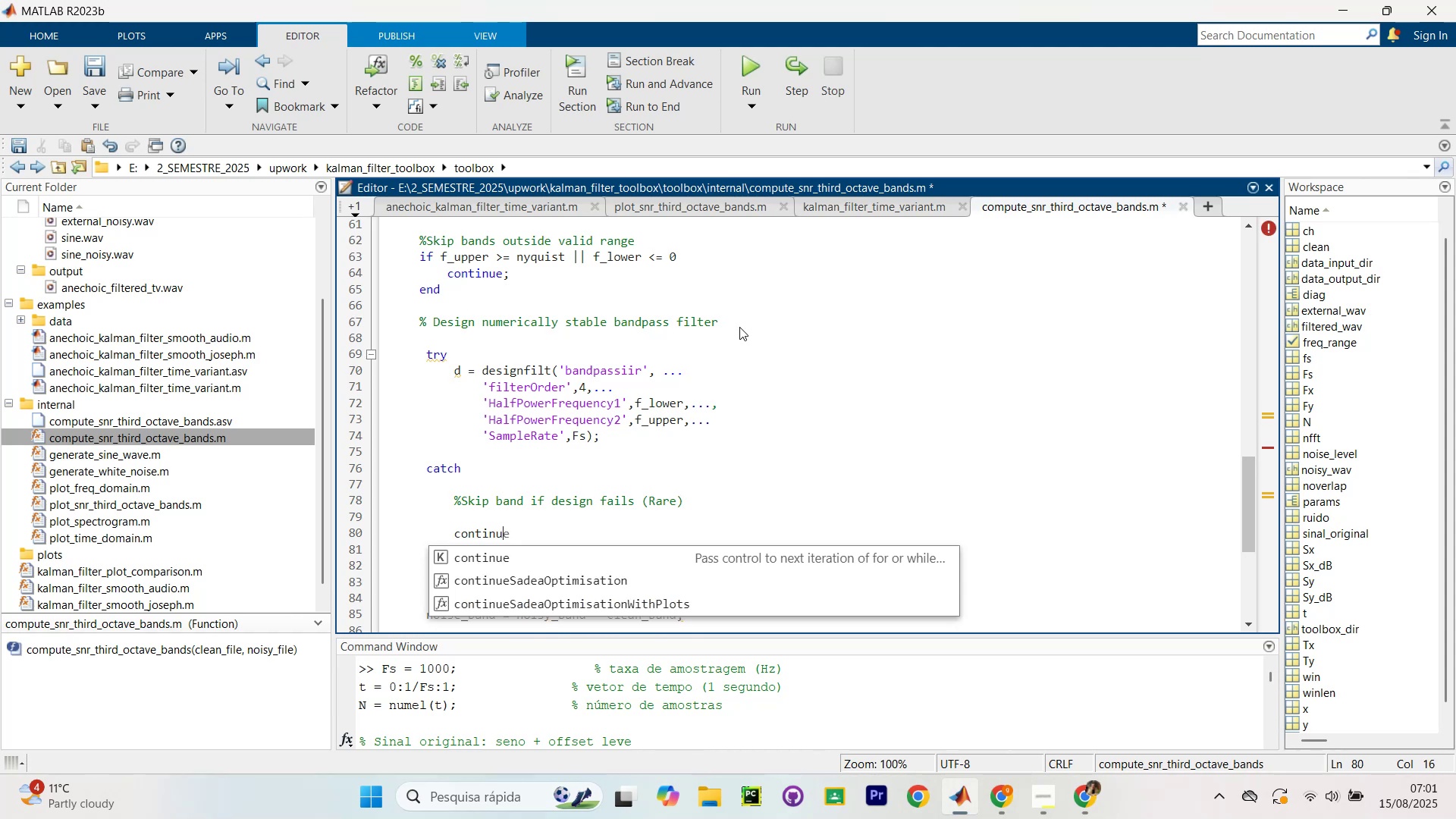 
key(E)
 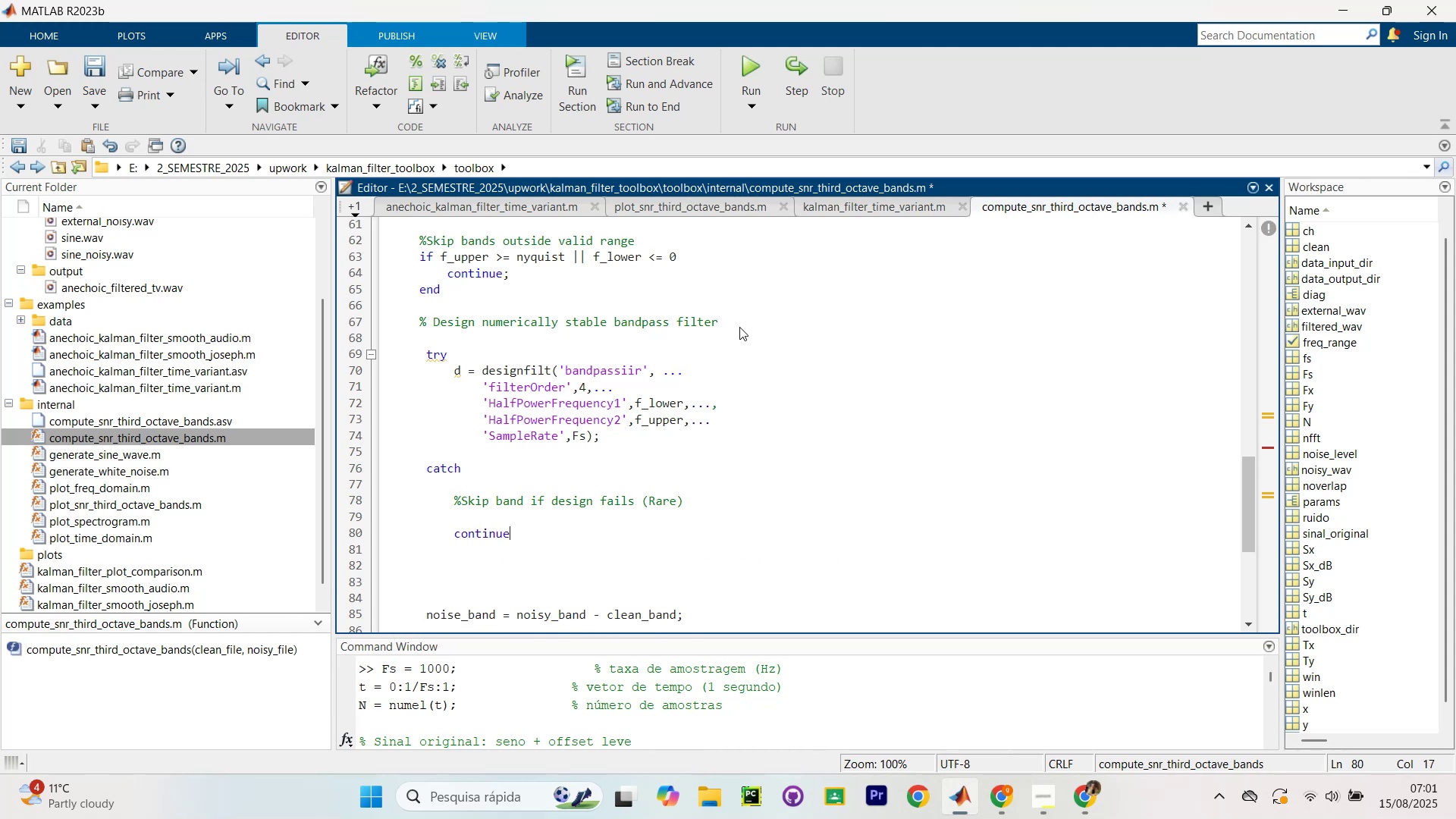 
key(Slash)
 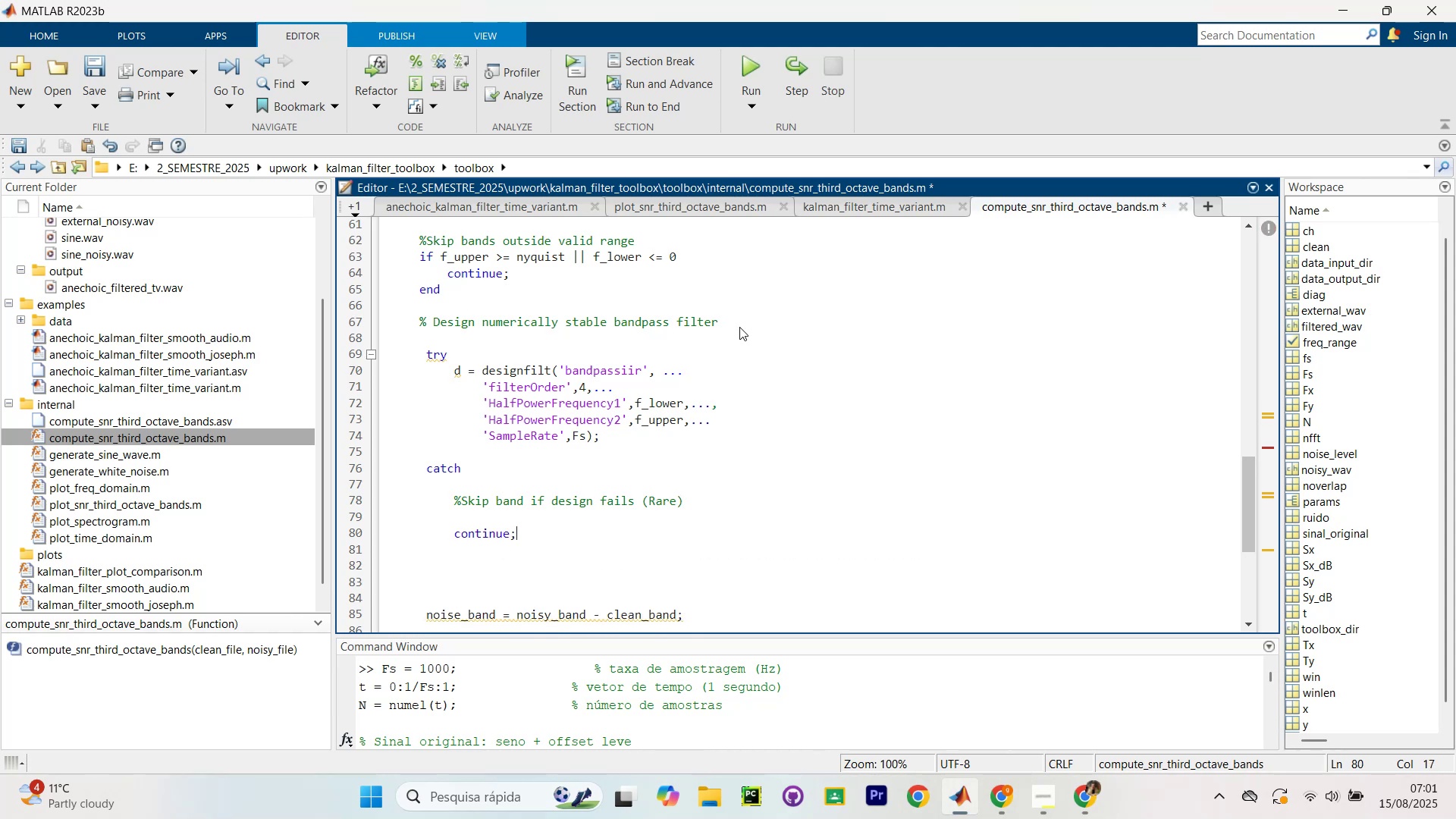 
key(Enter)
 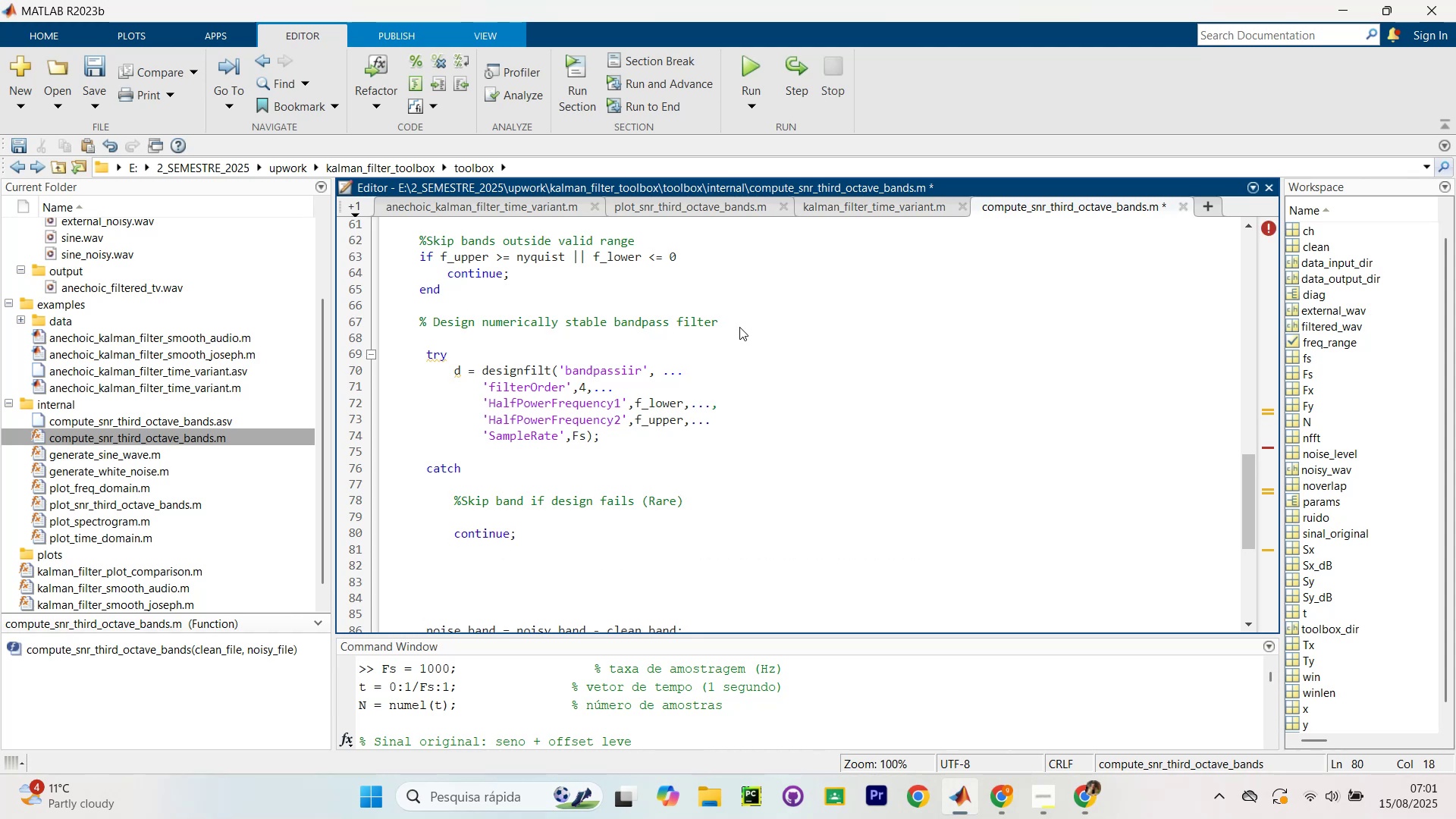 
type(end)
 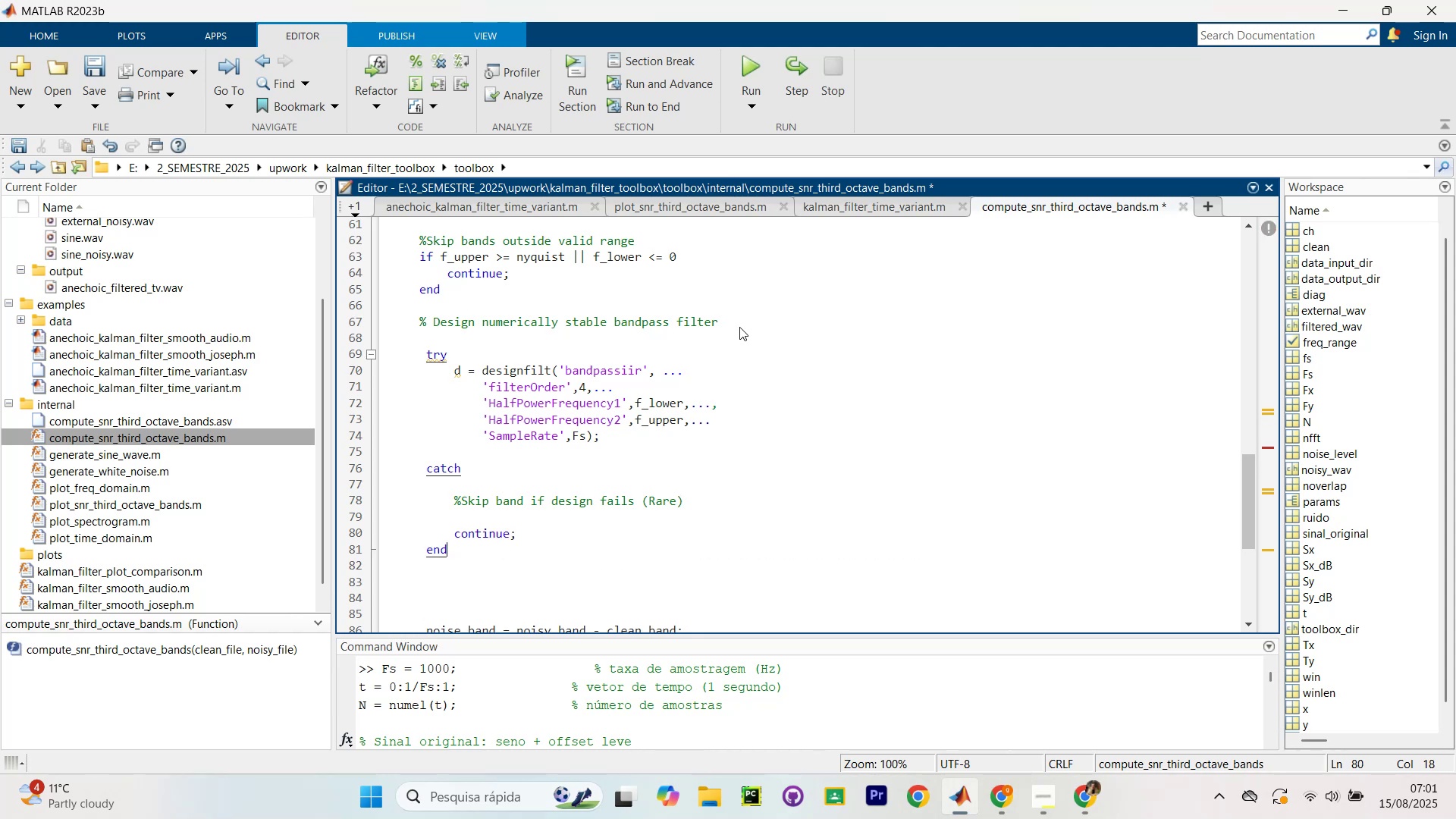 
key(Enter)
 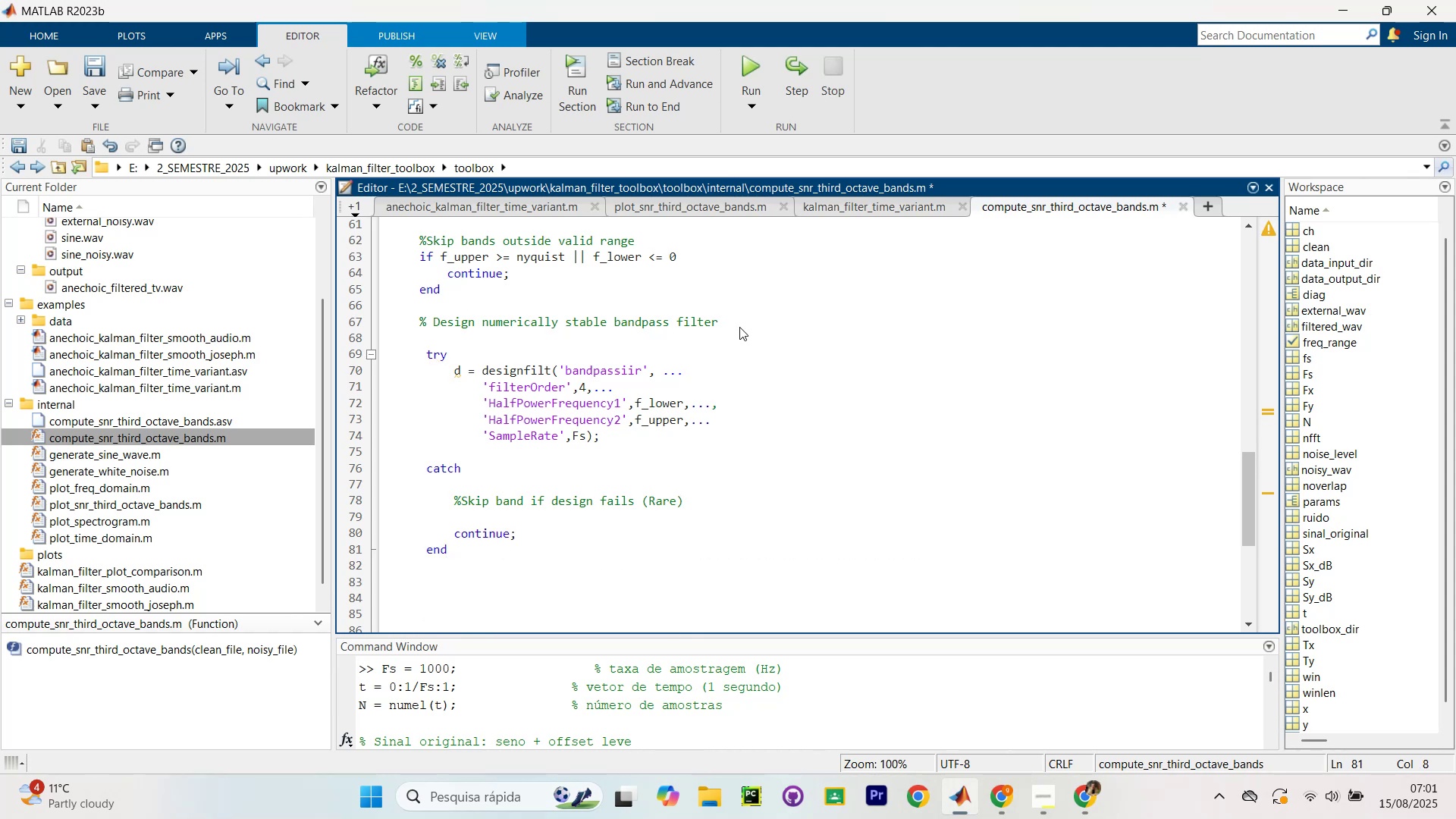 
scroll: coordinate [730, 383], scroll_direction: down, amount: 3.0
 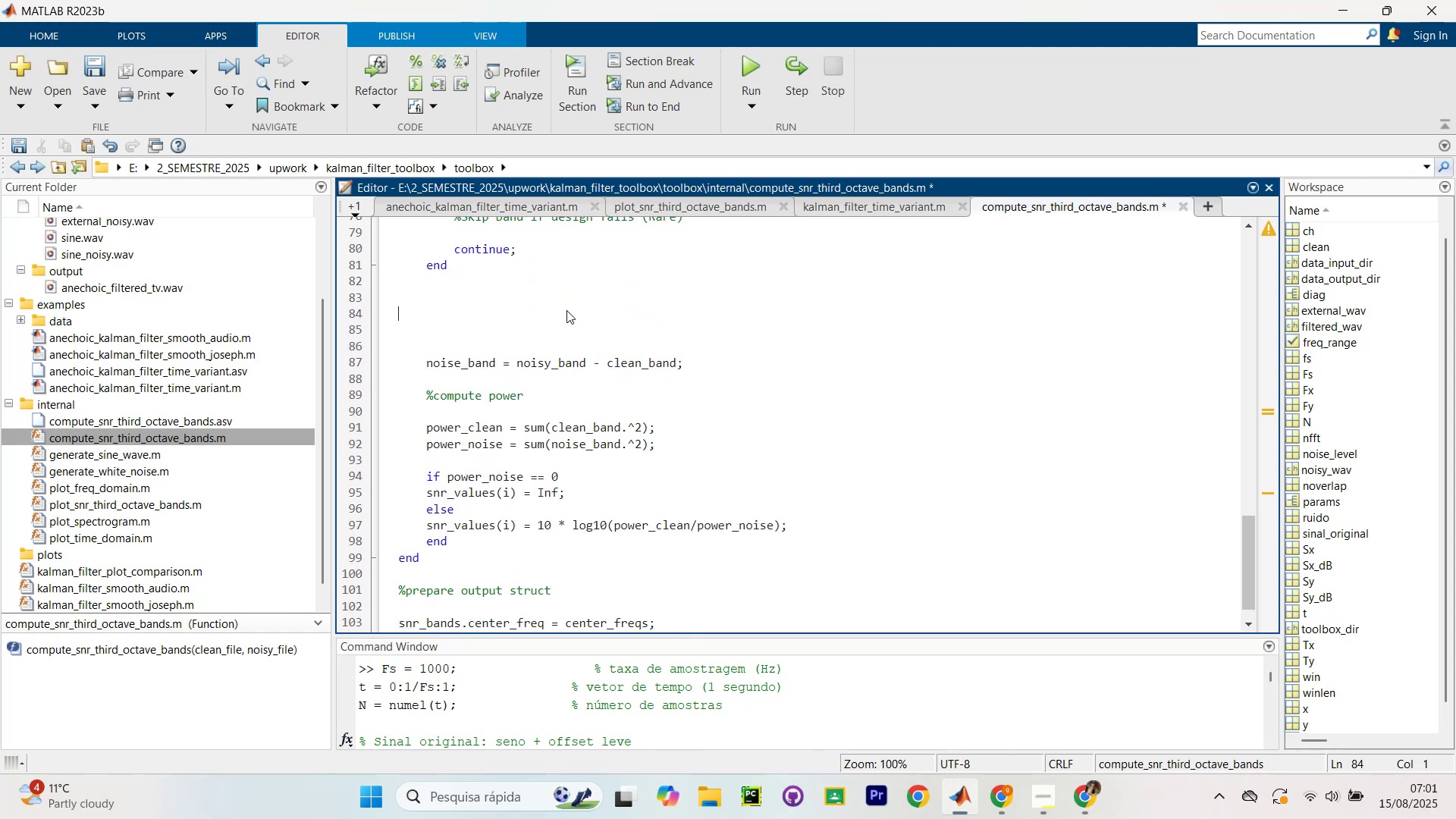 
key(Backspace)
 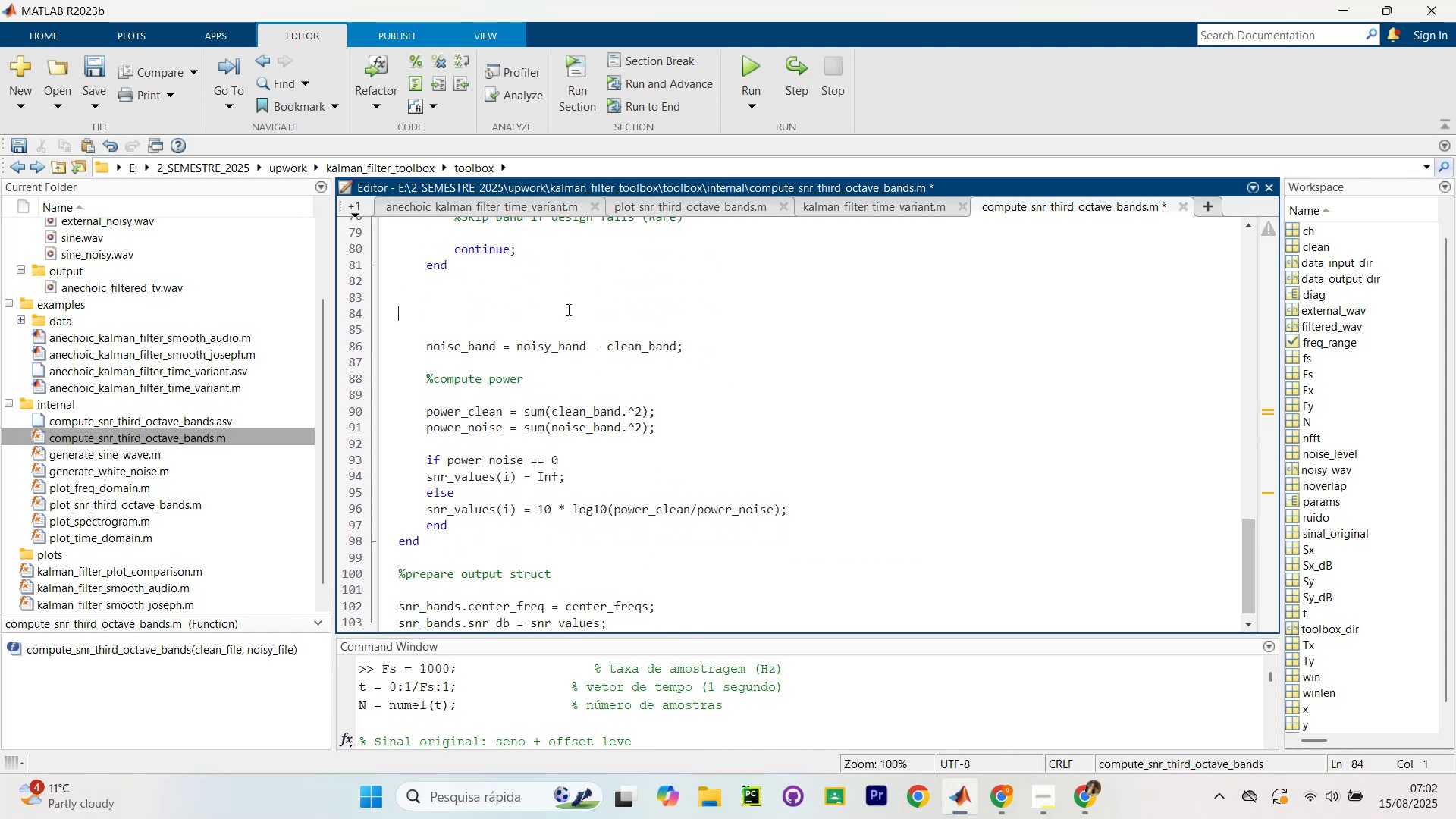 
key(Backspace)
 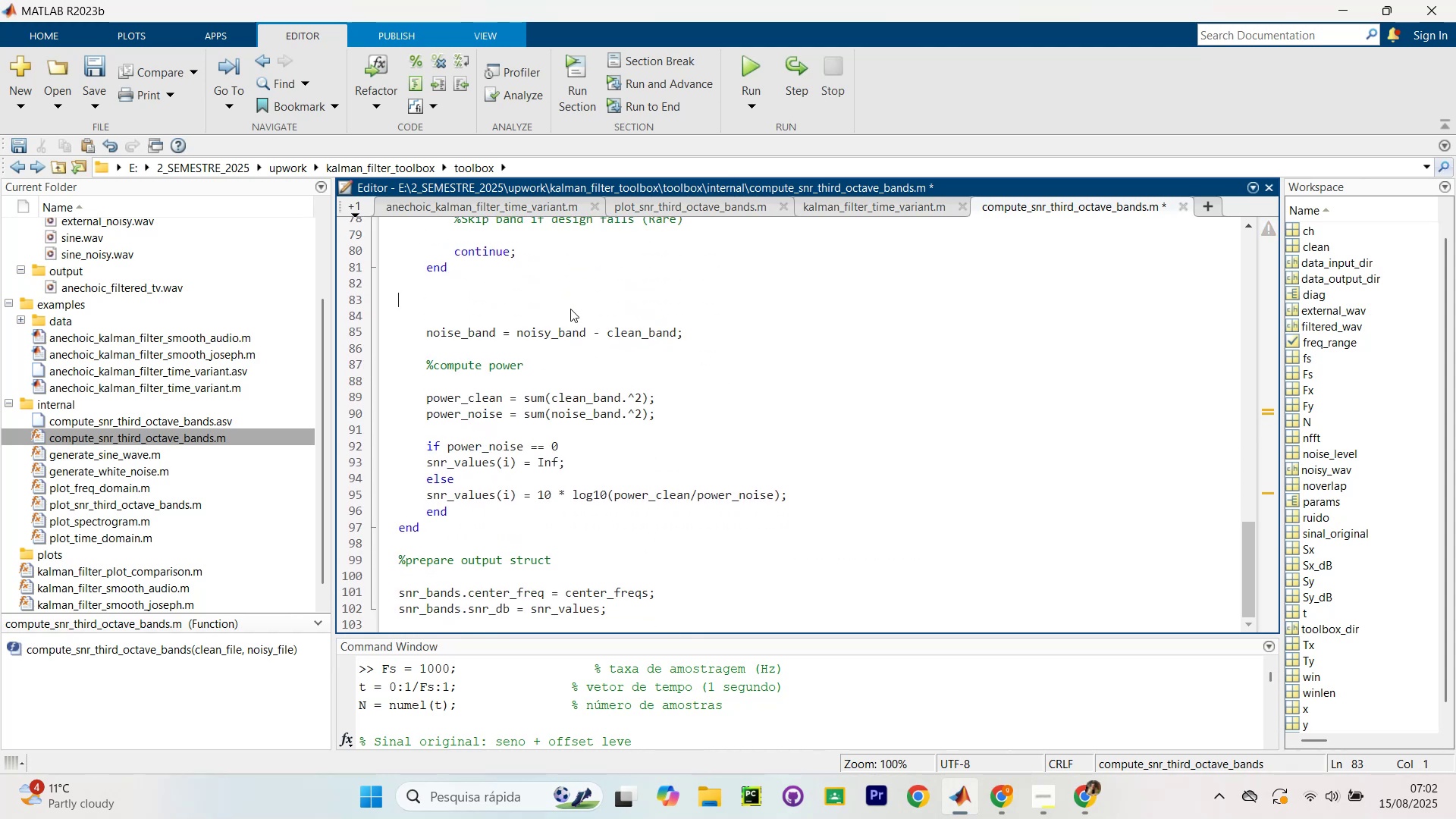 
left_click([570, 309])
 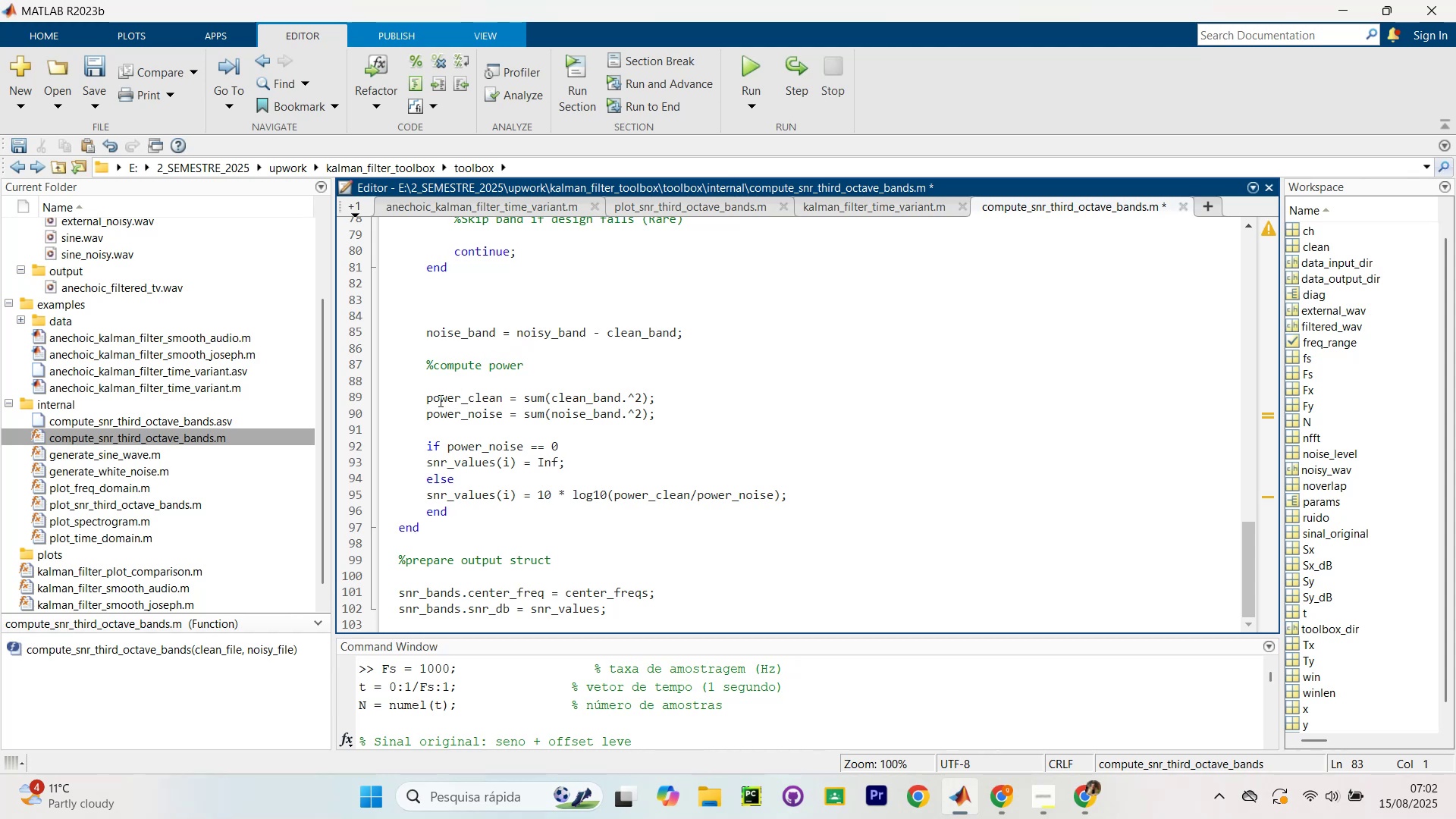 
wait(5.83)
 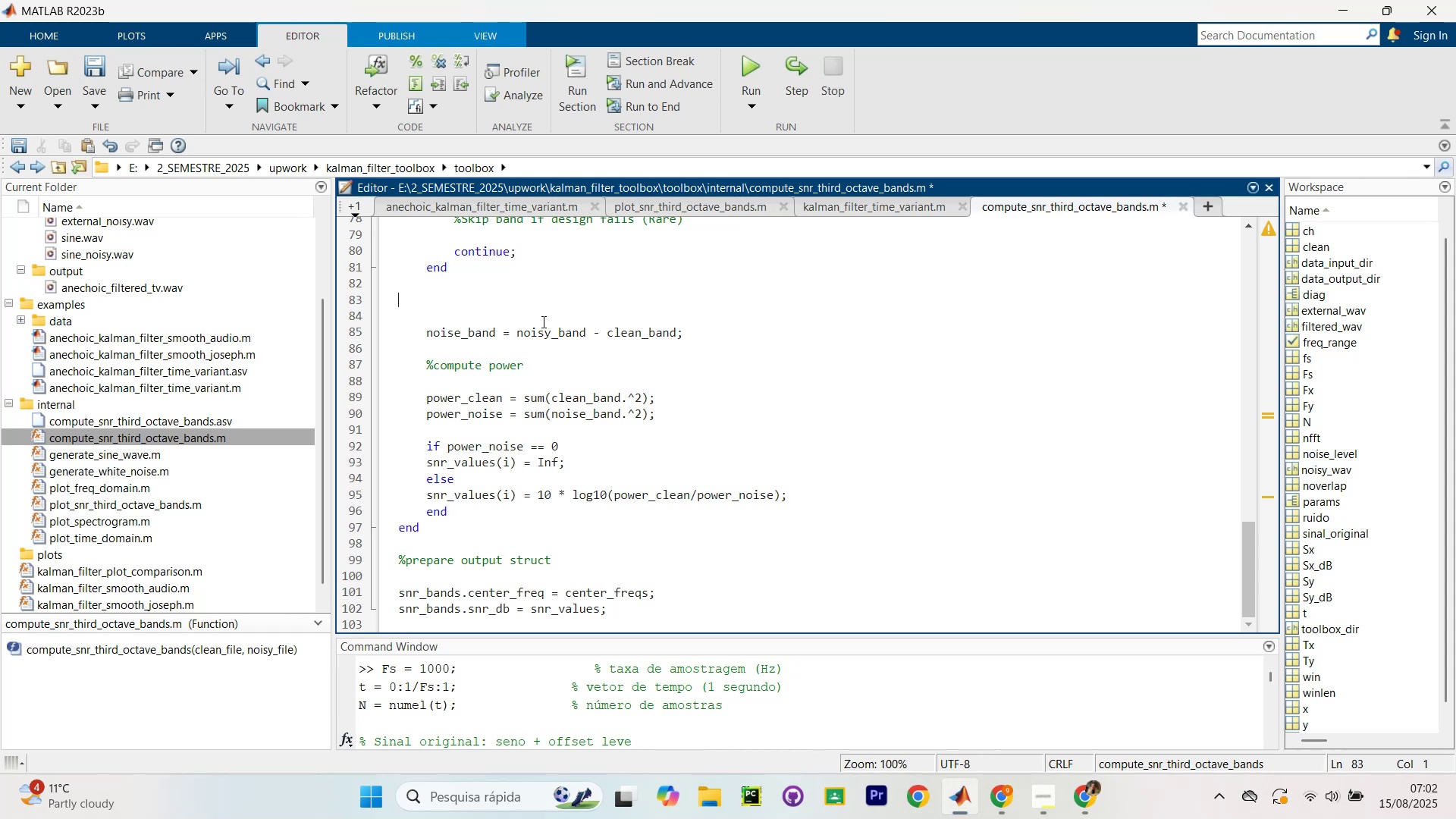 
left_click([519, 313])
 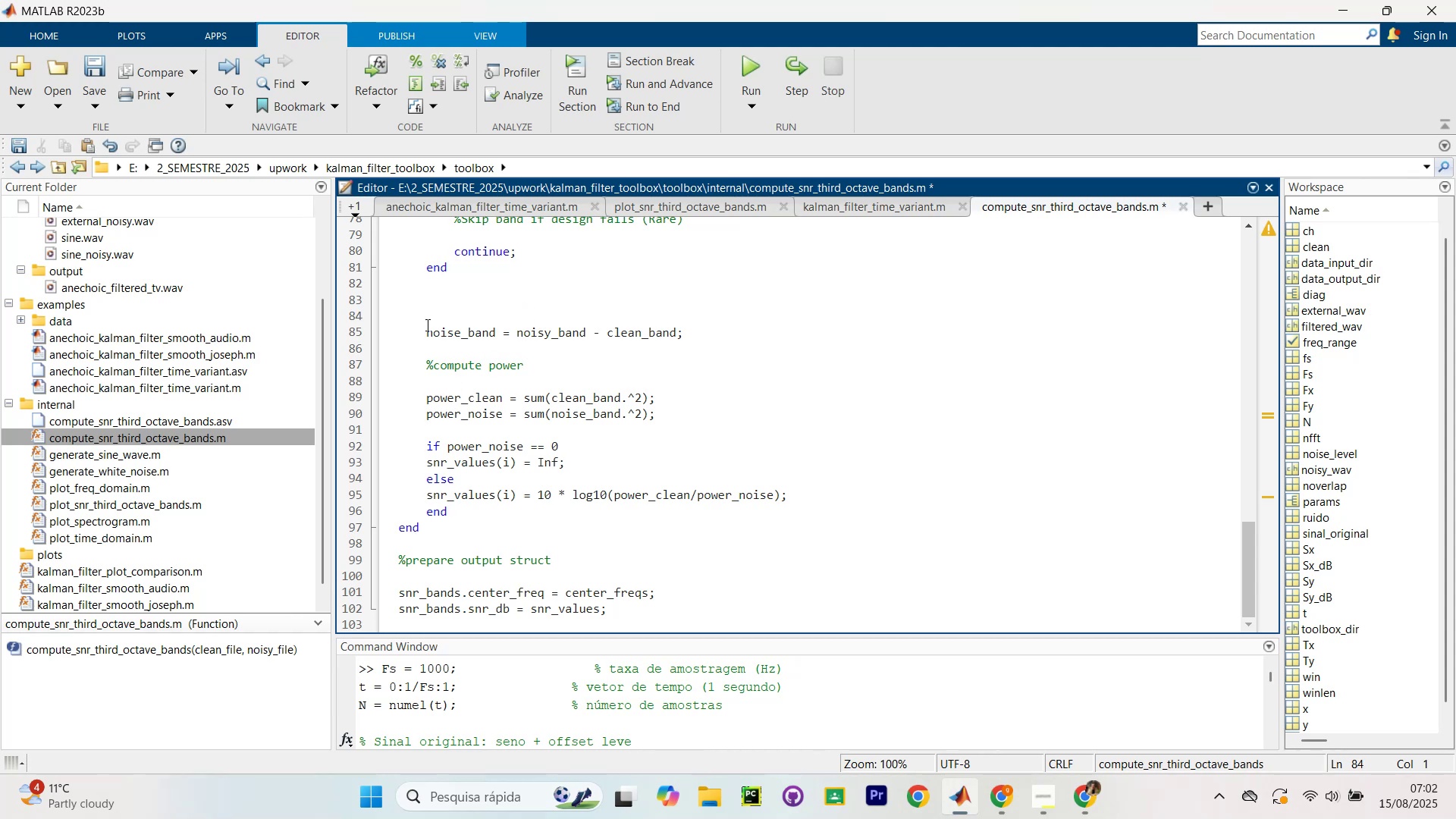 
left_click_drag(start_coordinate=[426, 325], to_coordinate=[545, 334])
 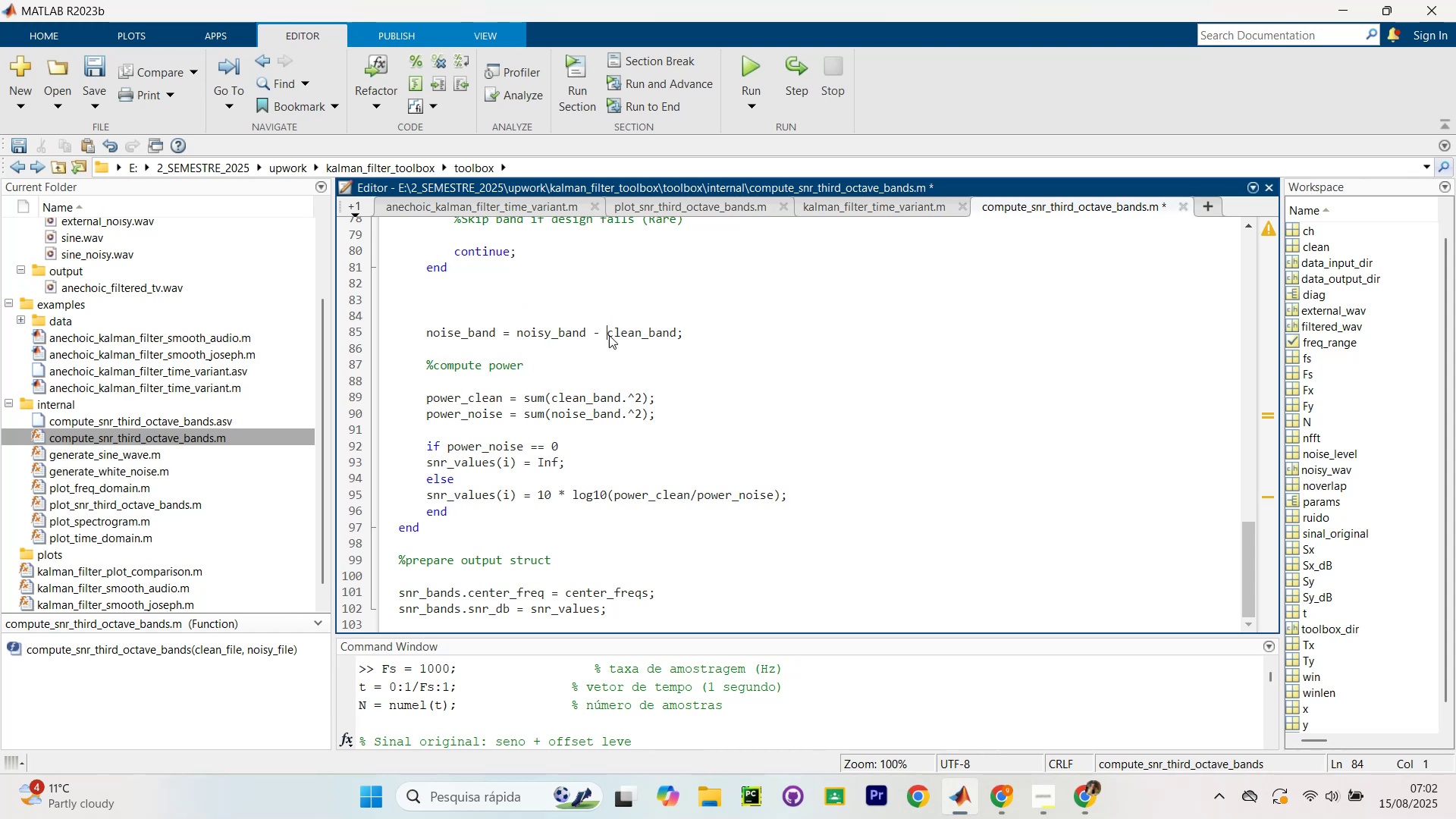 
double_click([609, 335])
 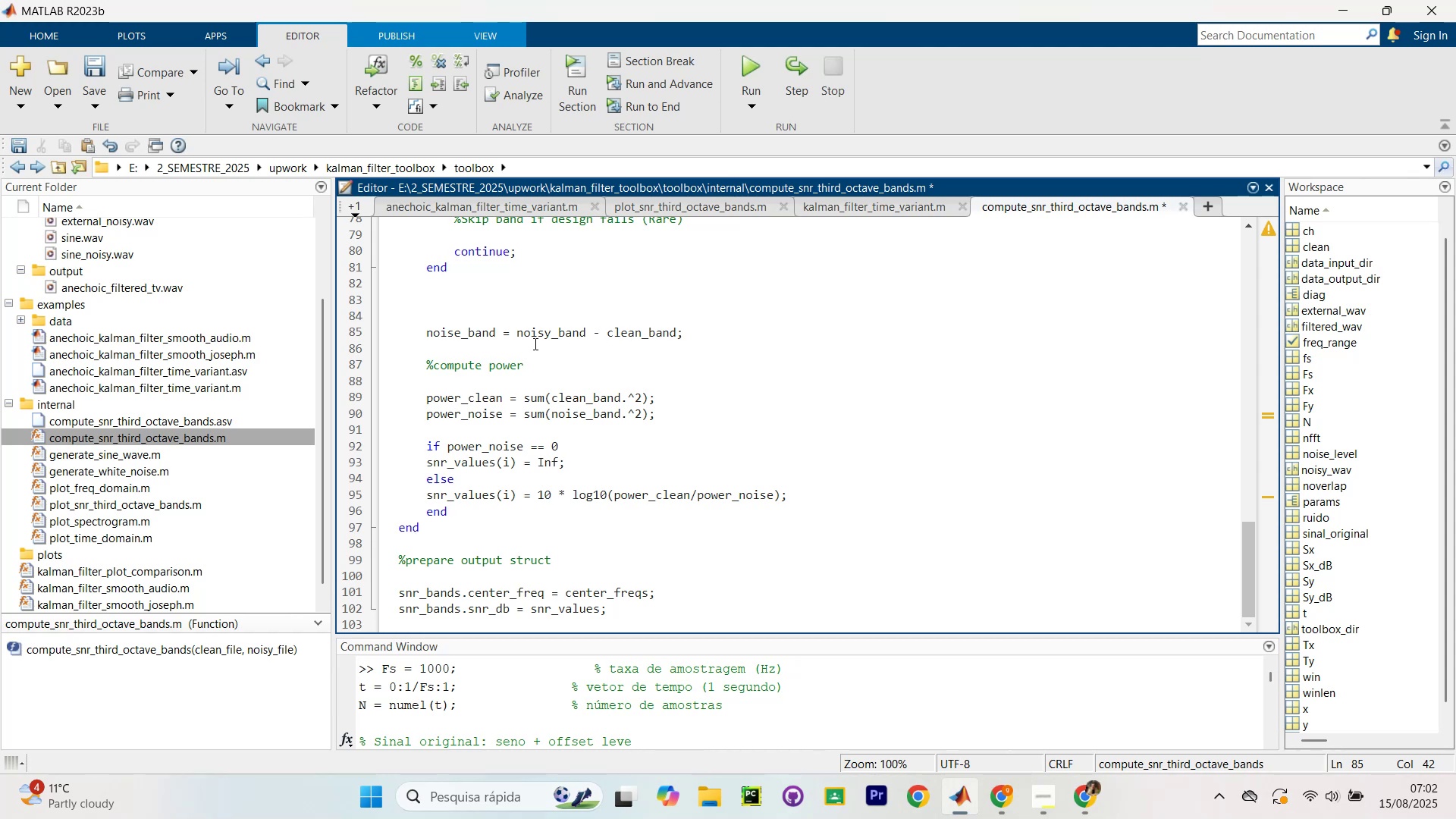 
wait(5.42)
 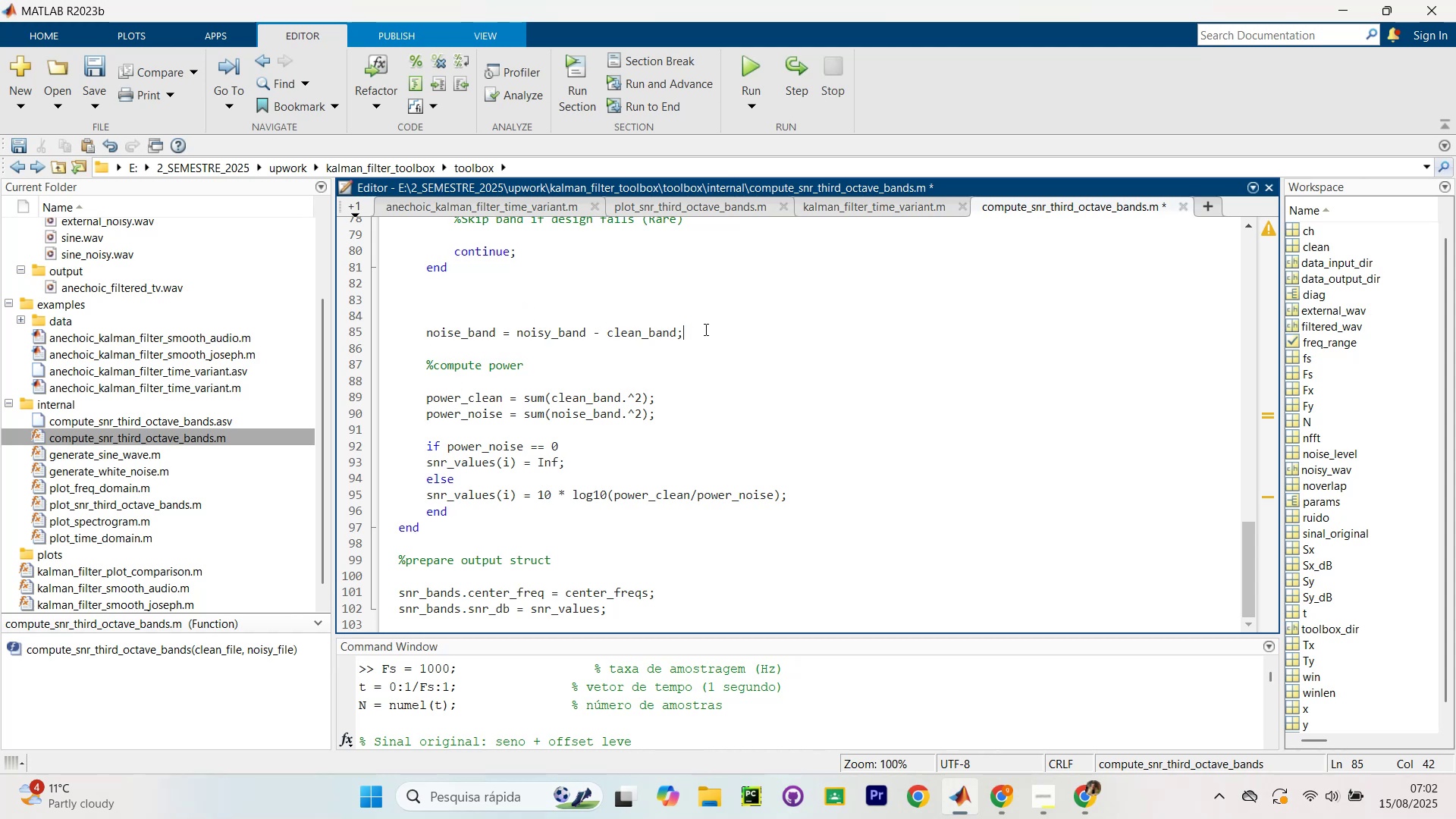 
left_click([516, 312])
 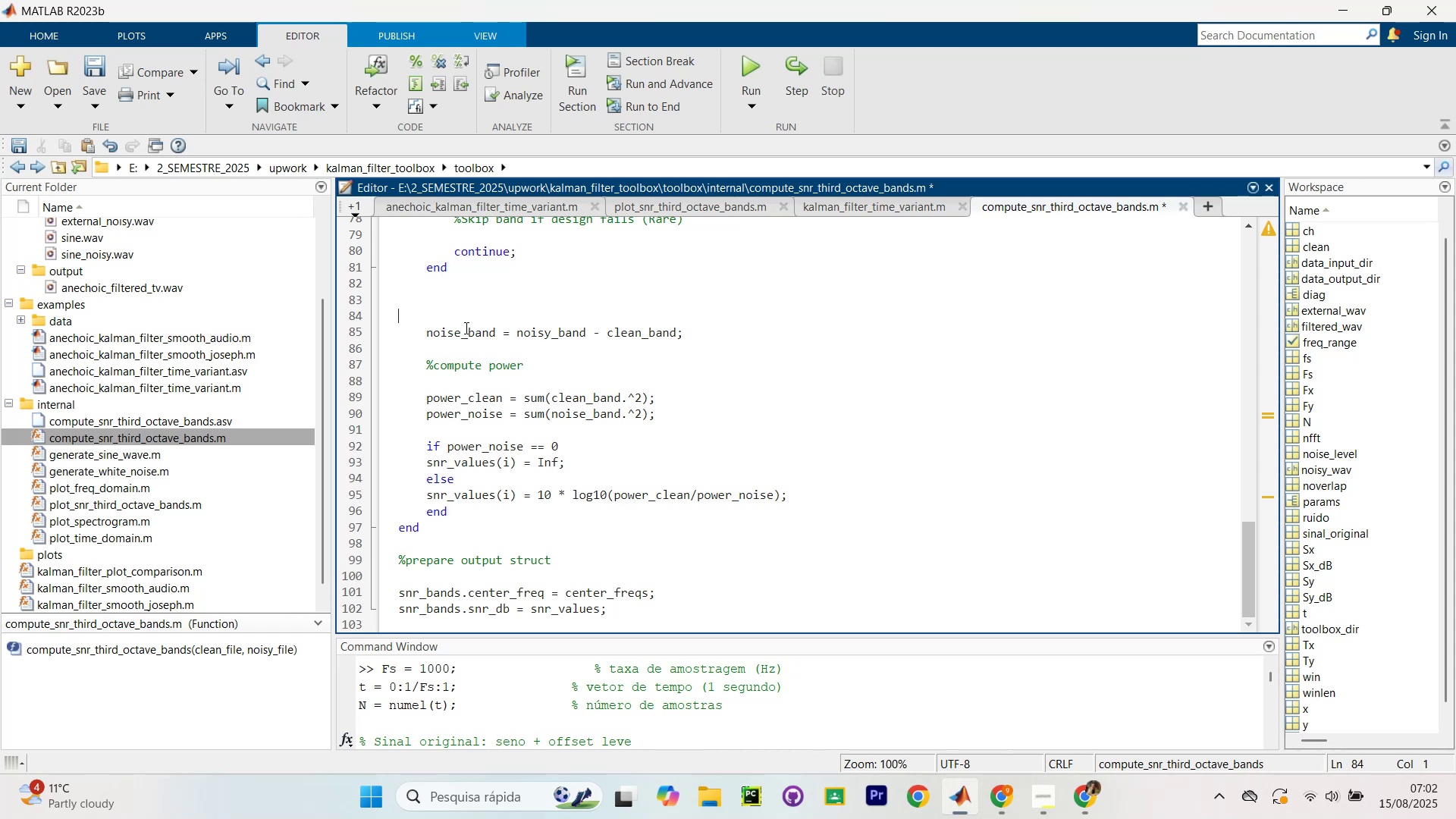 
wait(5.11)
 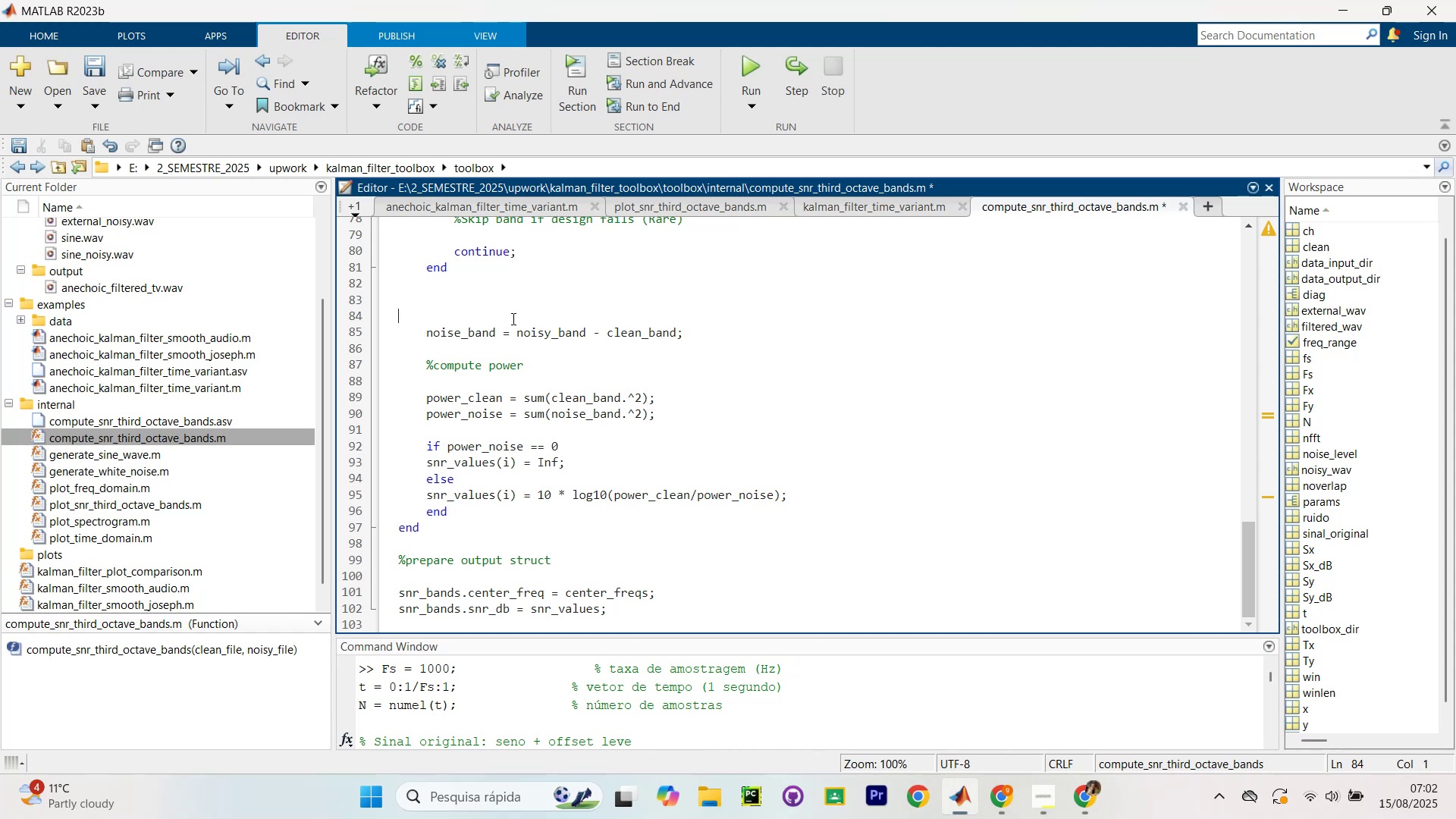 
scroll: coordinate [476, 315], scroll_direction: down, amount: 2.0
 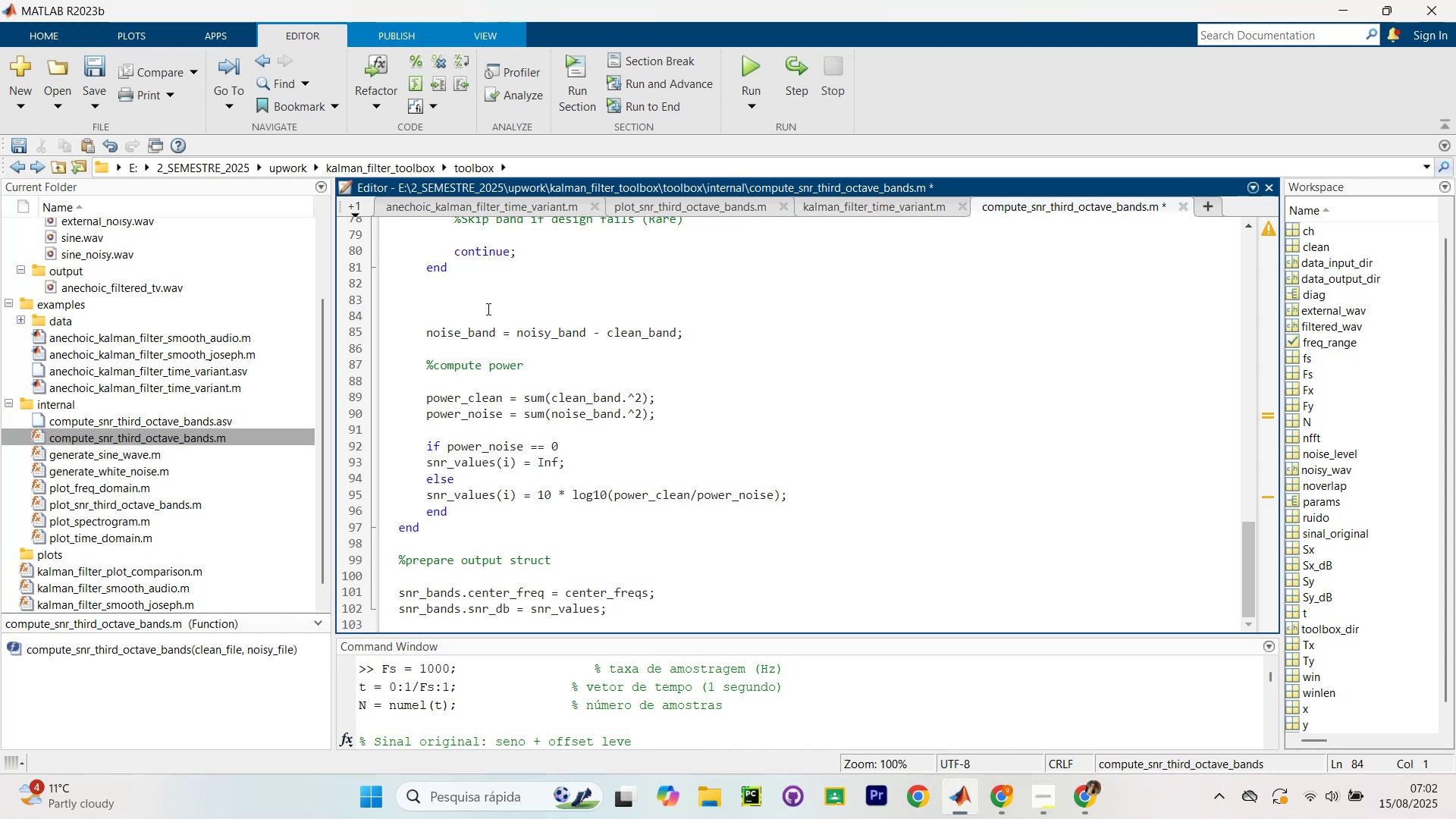 
left_click([494, 302])
 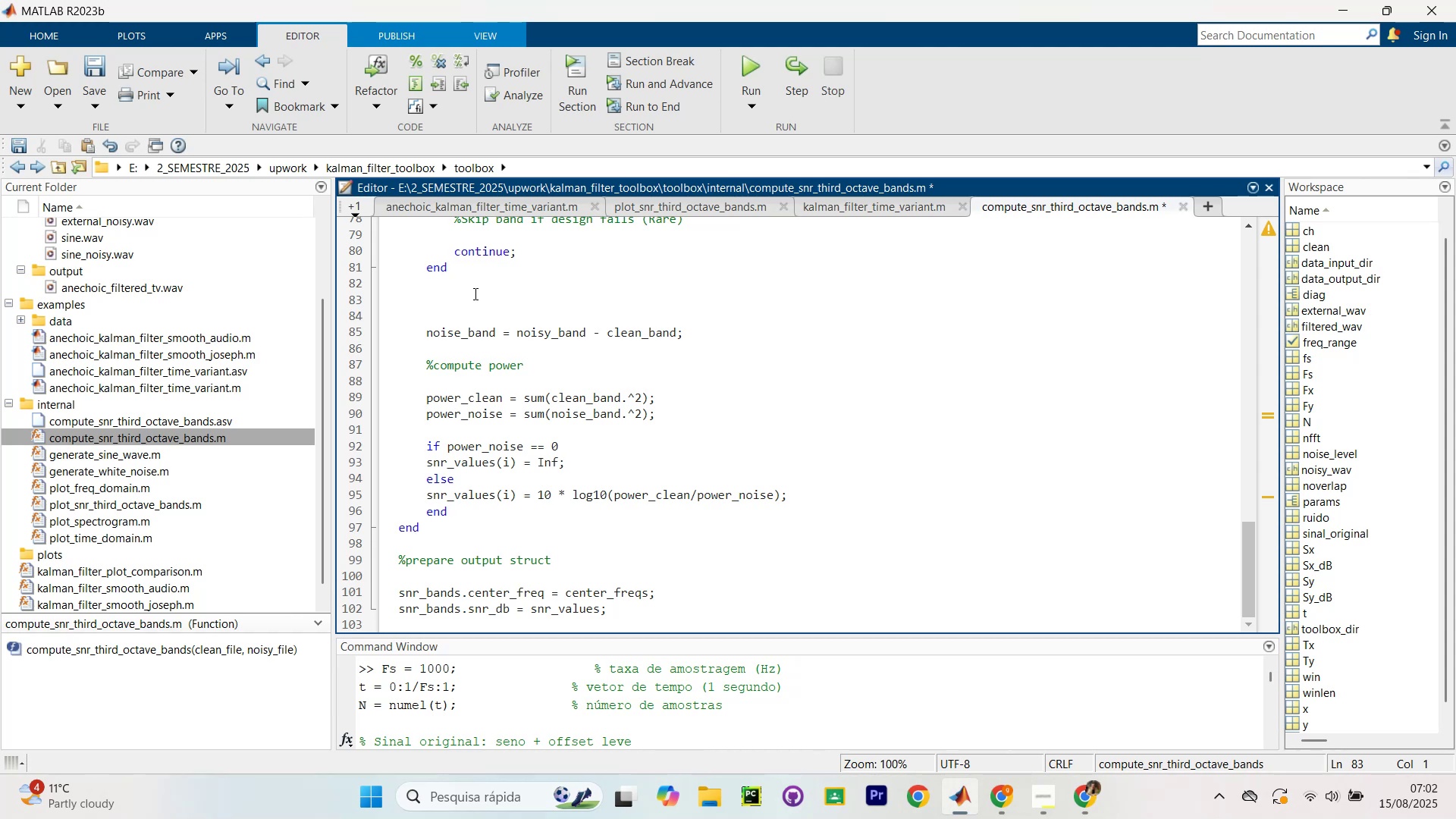 
key(Enter)
 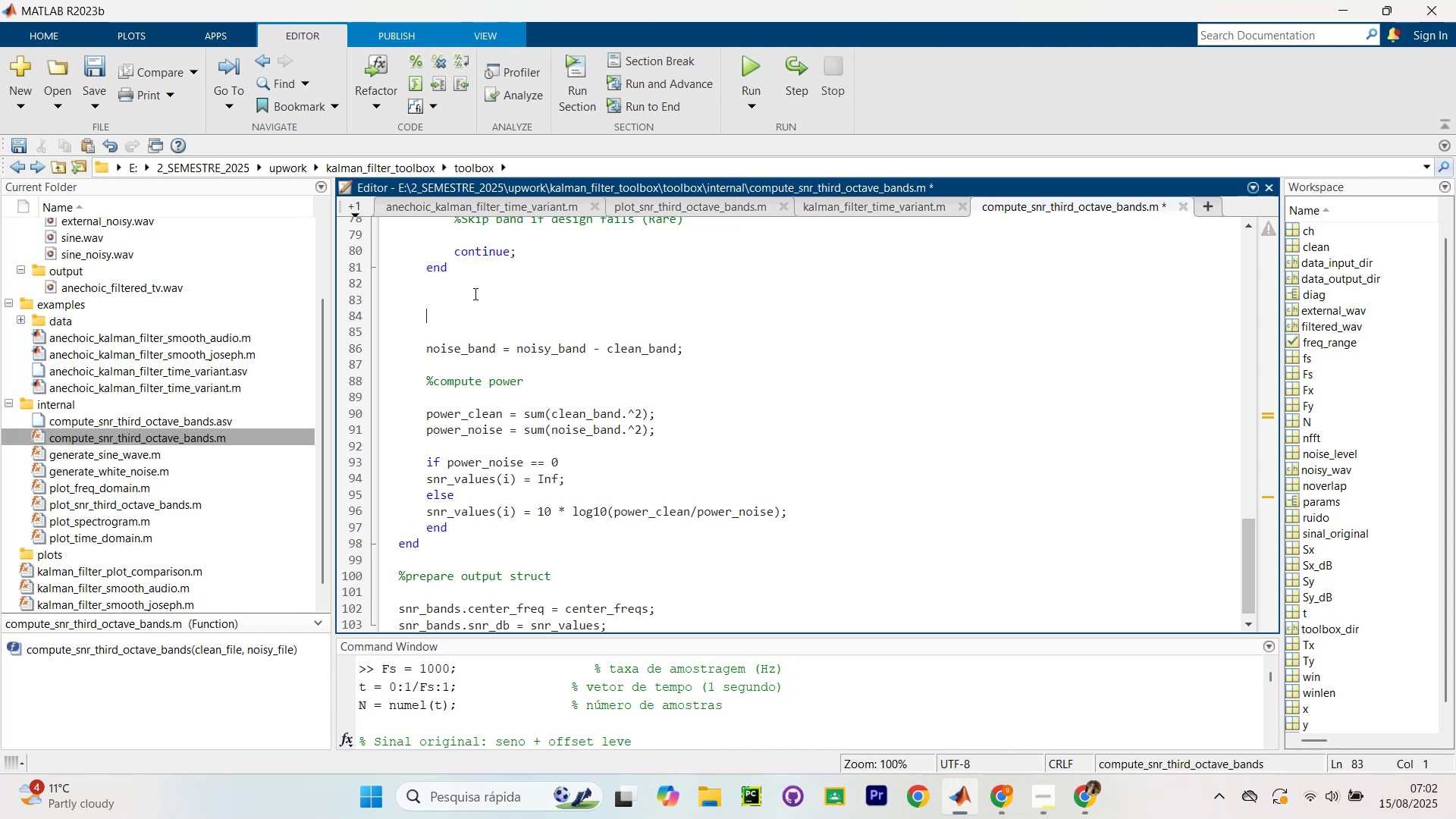 
type(%Zero-Phase fitlering)
 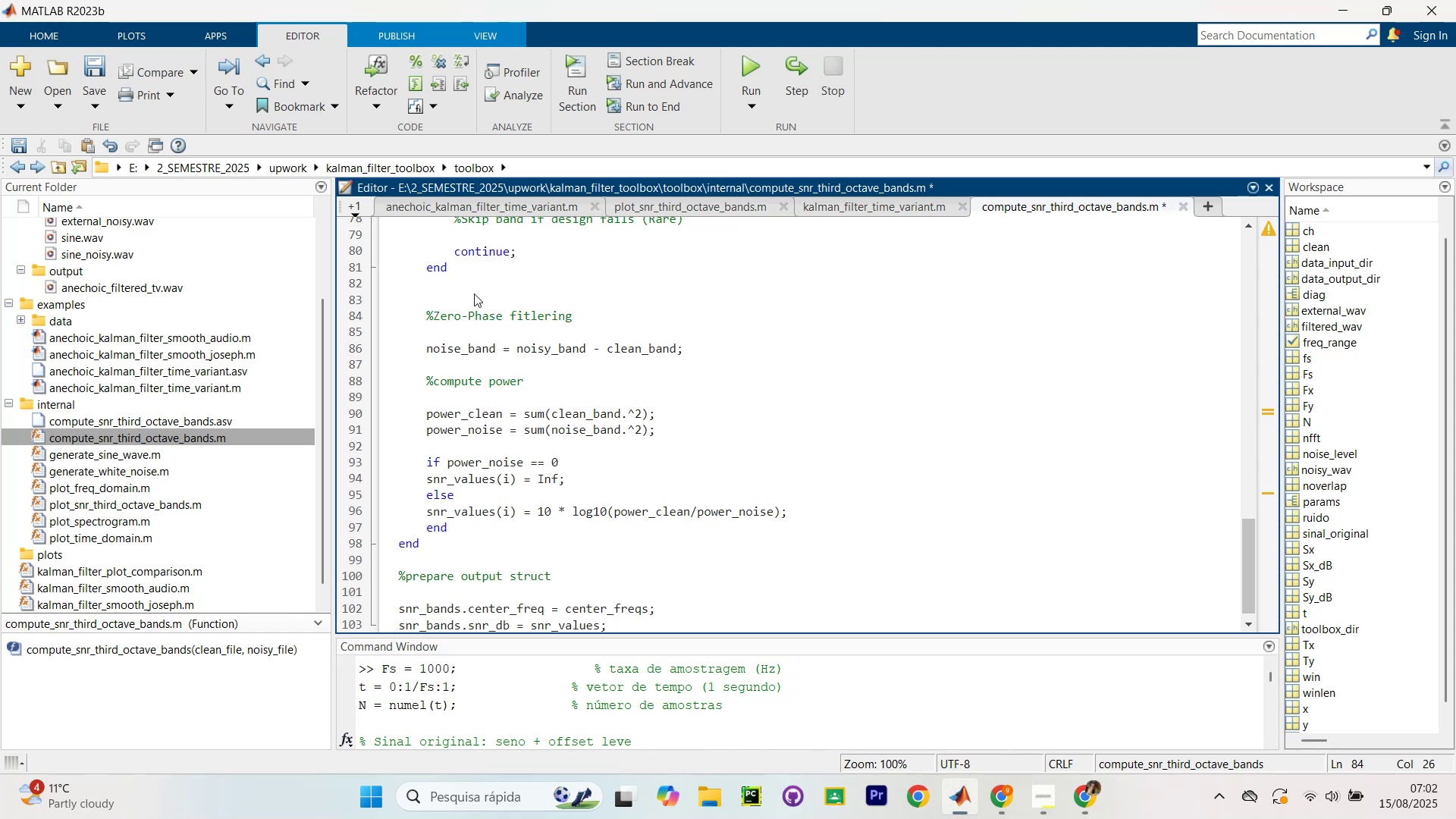 
key(Enter)
 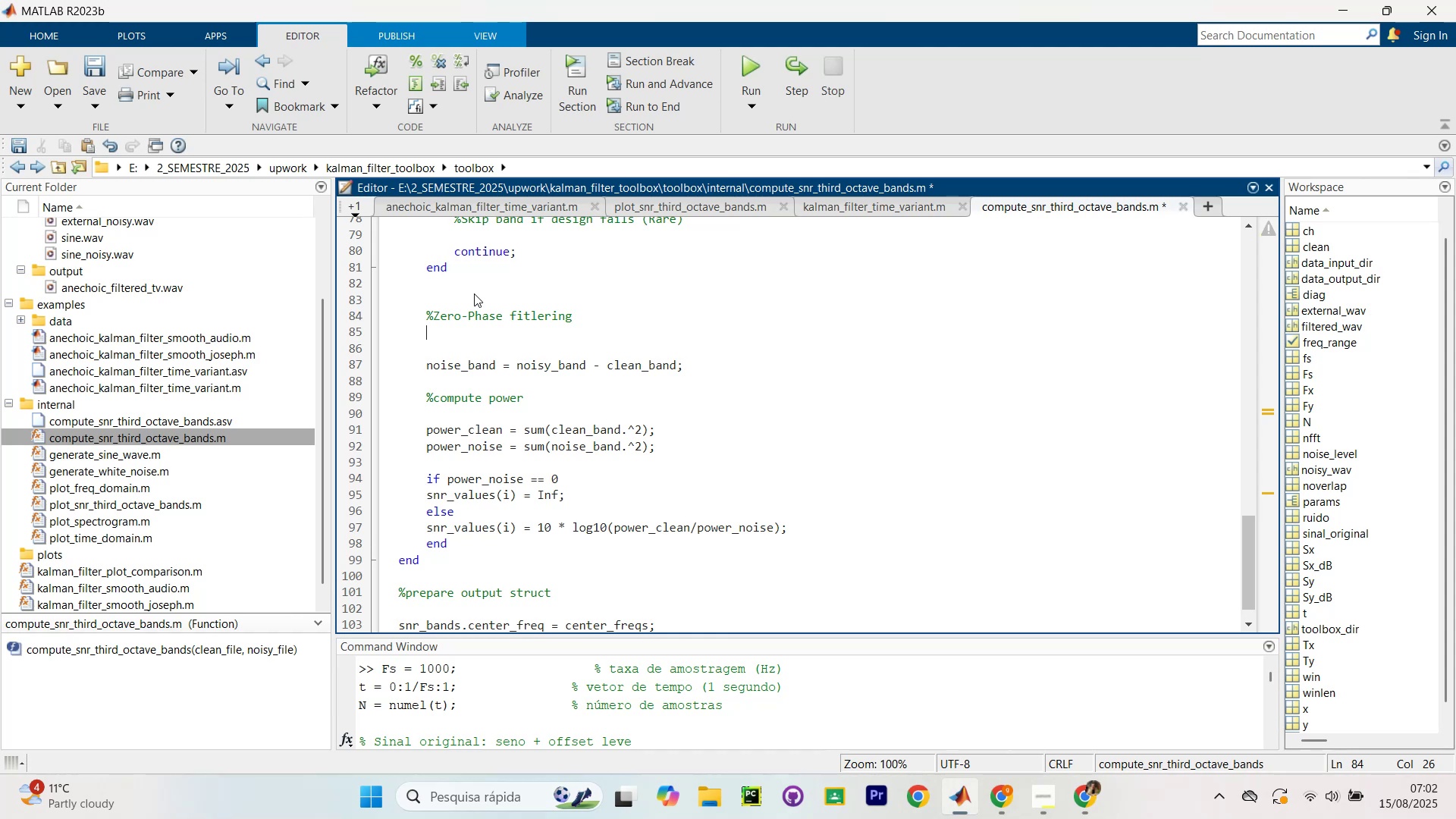 
type(cl)
key(Backspace)
type(clea)
key(Backspace)
key(Backspace)
key(Backspace)
key(Backspace)
type(lean )
key(Backspace)
type(_band = filtfilt(d,clean)
 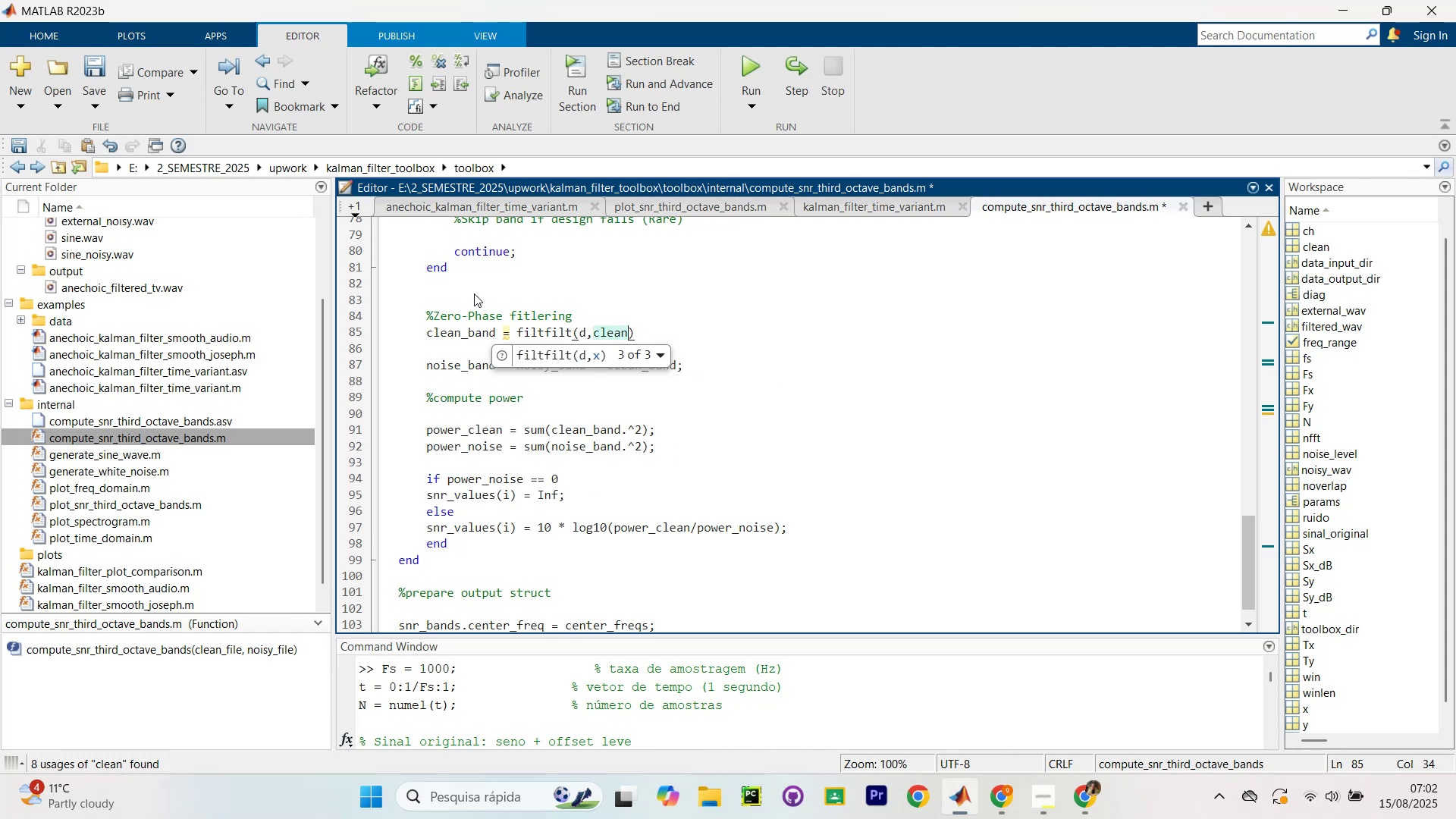 
key(ArrowRight)
 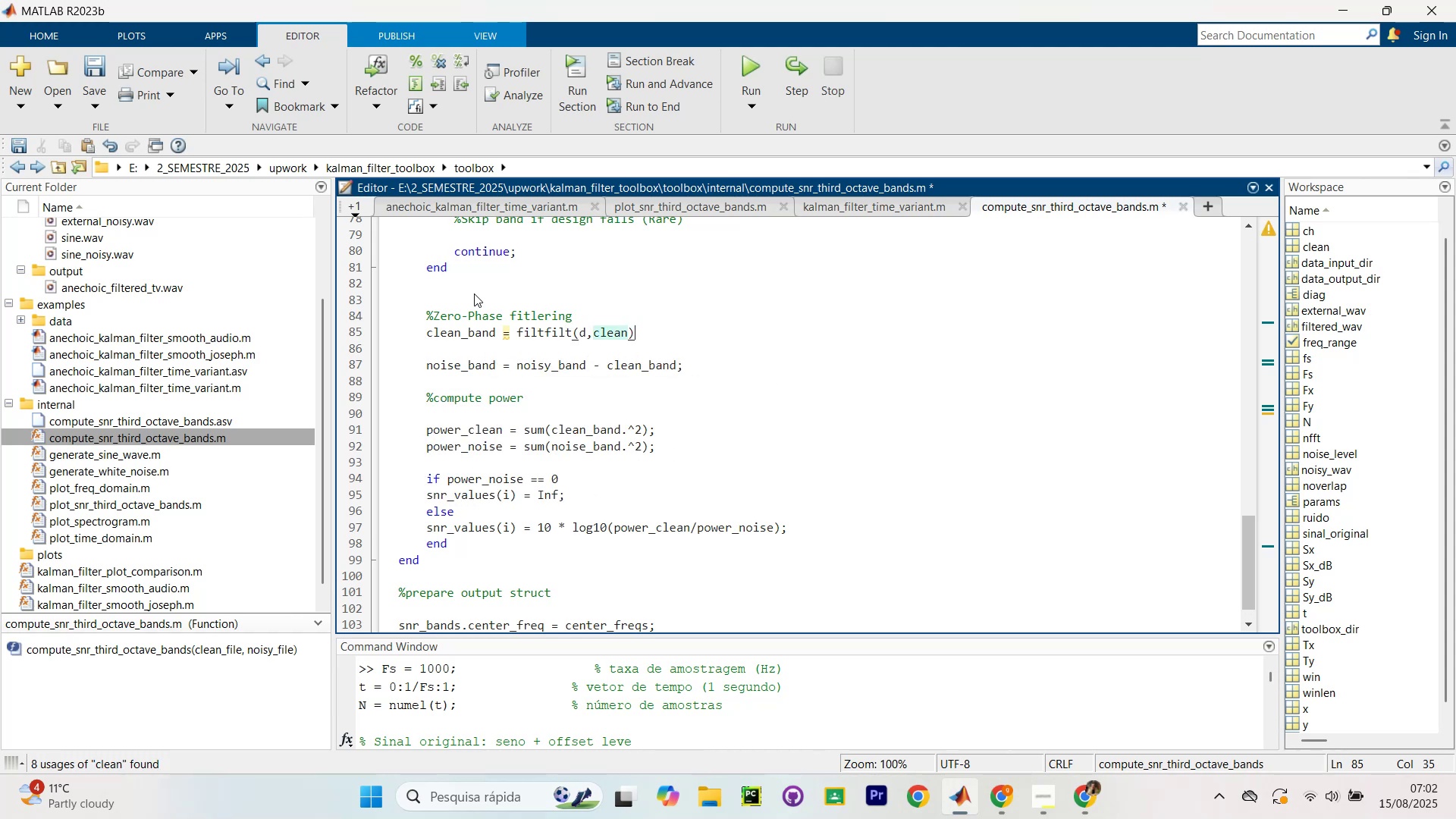 
key(Slash)
 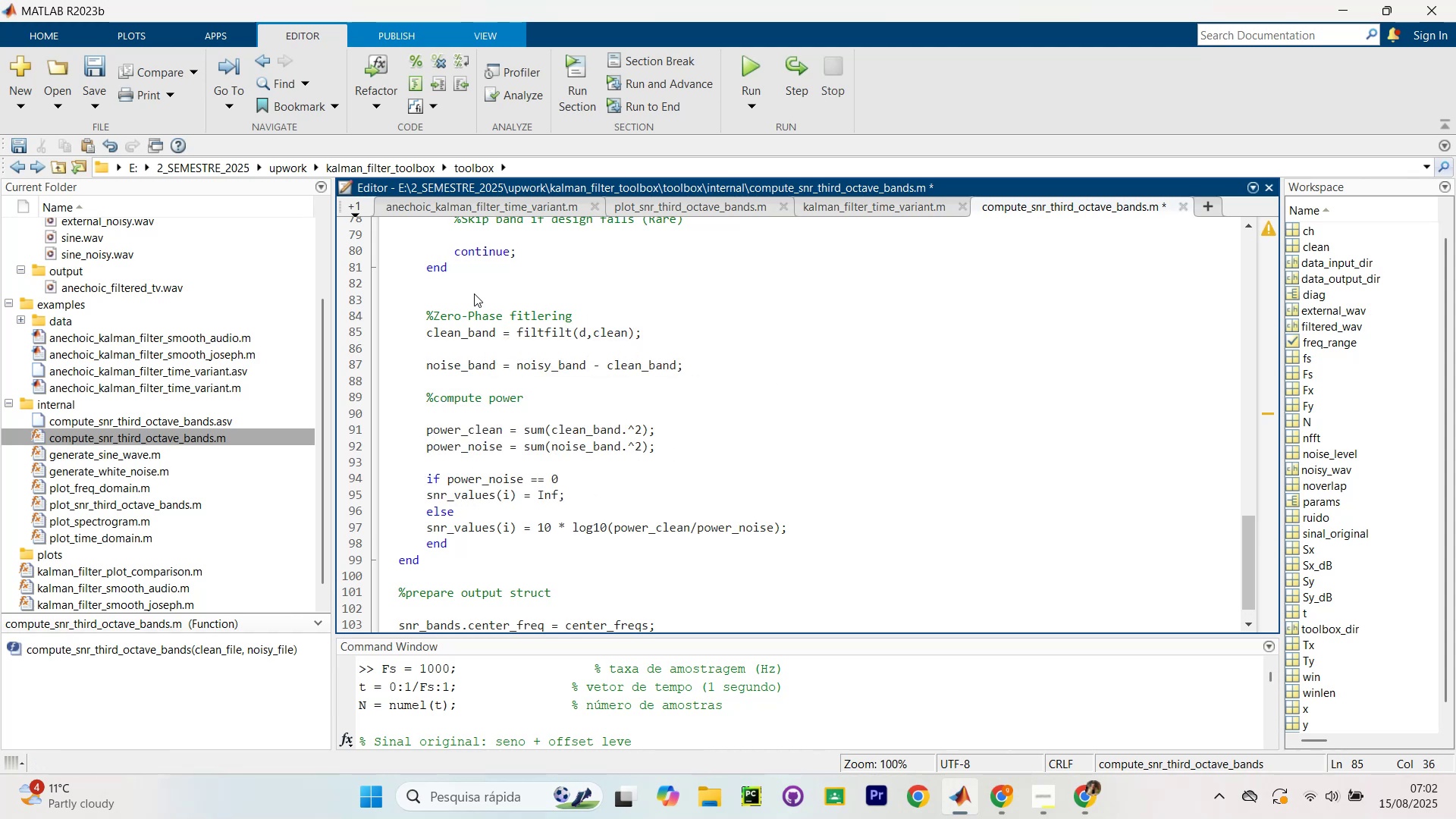 
key(Enter)
 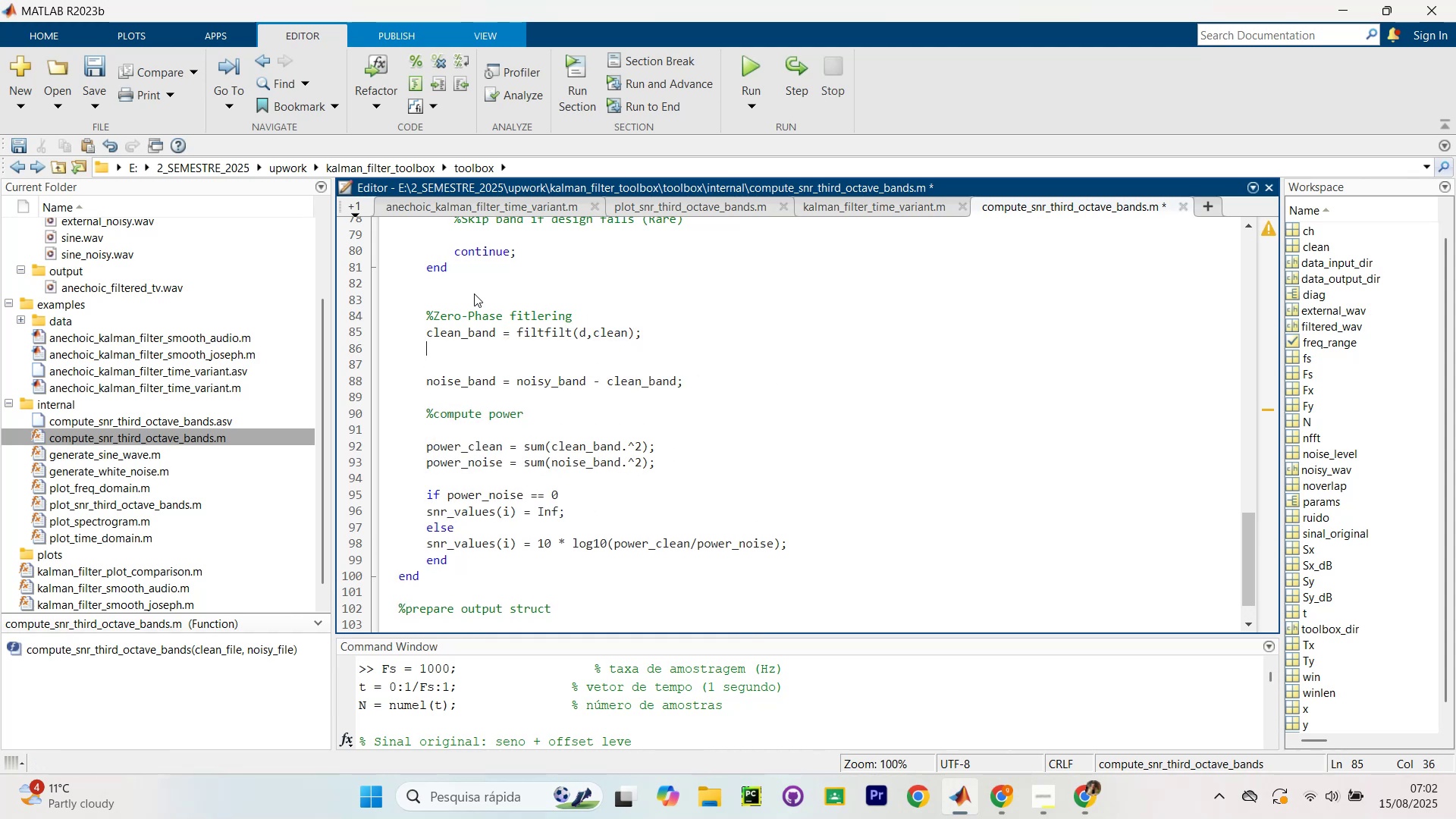 
type(noisy_bandd )
key(Backspace)
key(Backspace)
type( = filtfilt(d,noisy)
 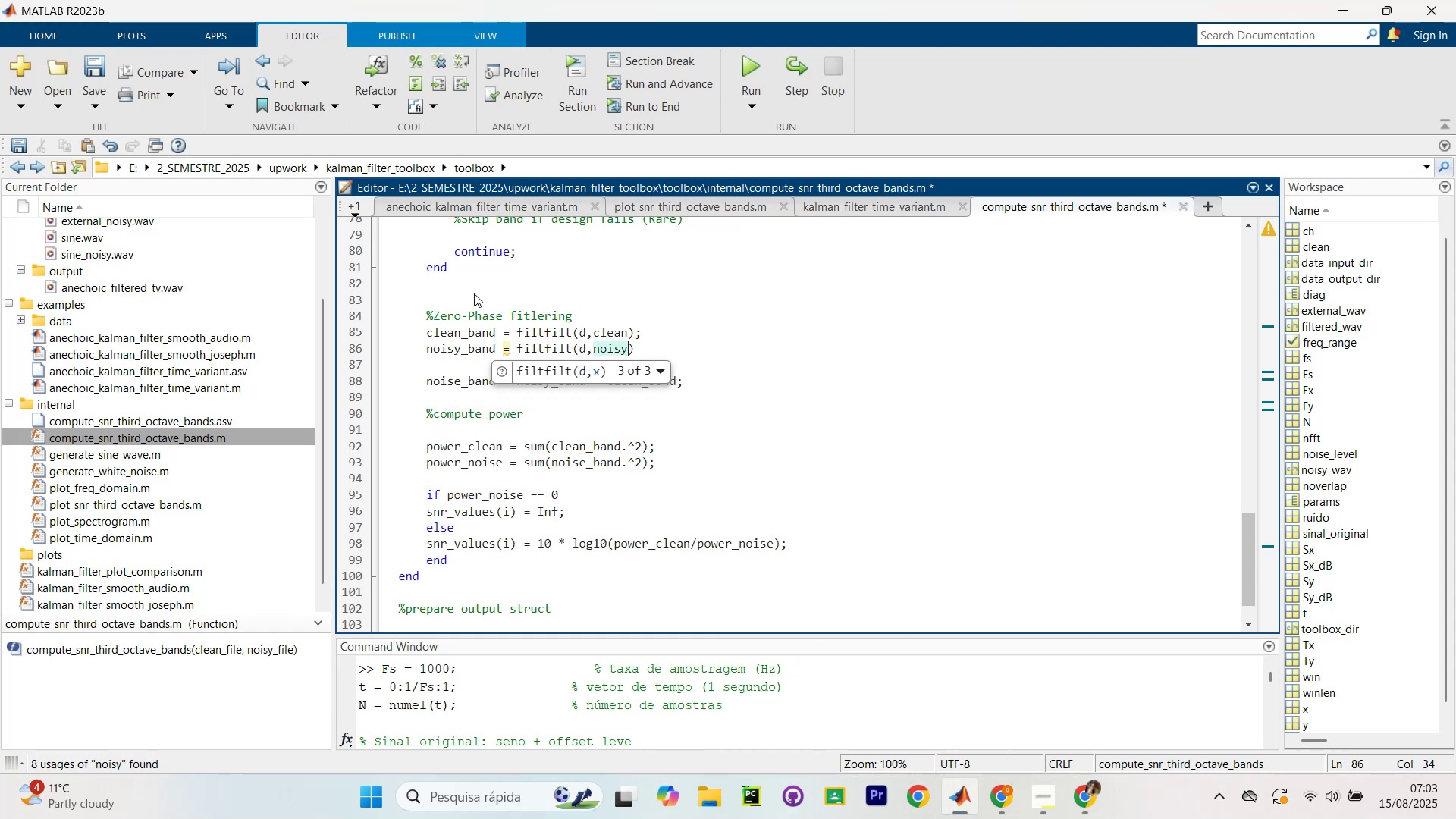 
key(ArrowRight)
 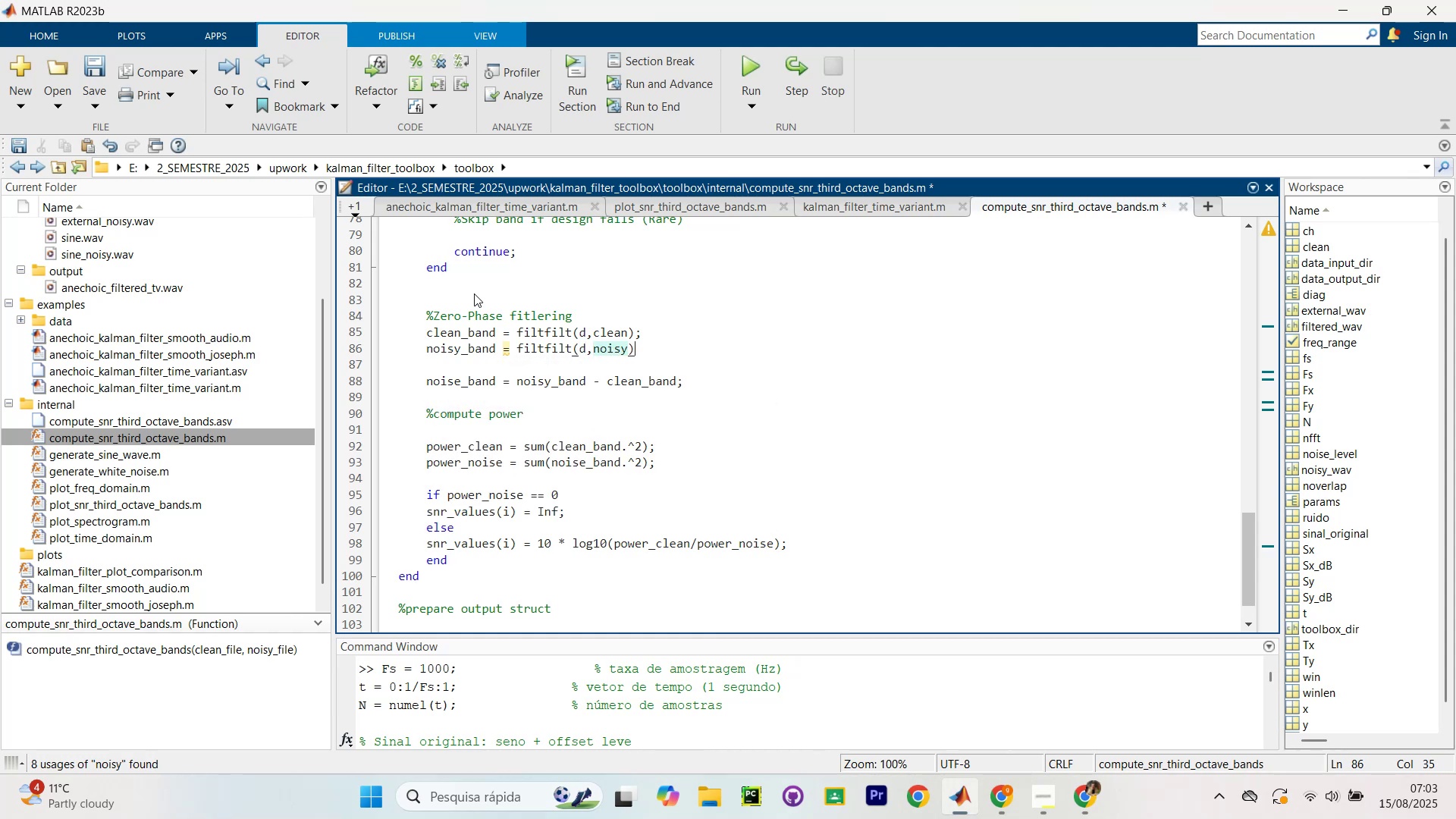 
key(Slash)
 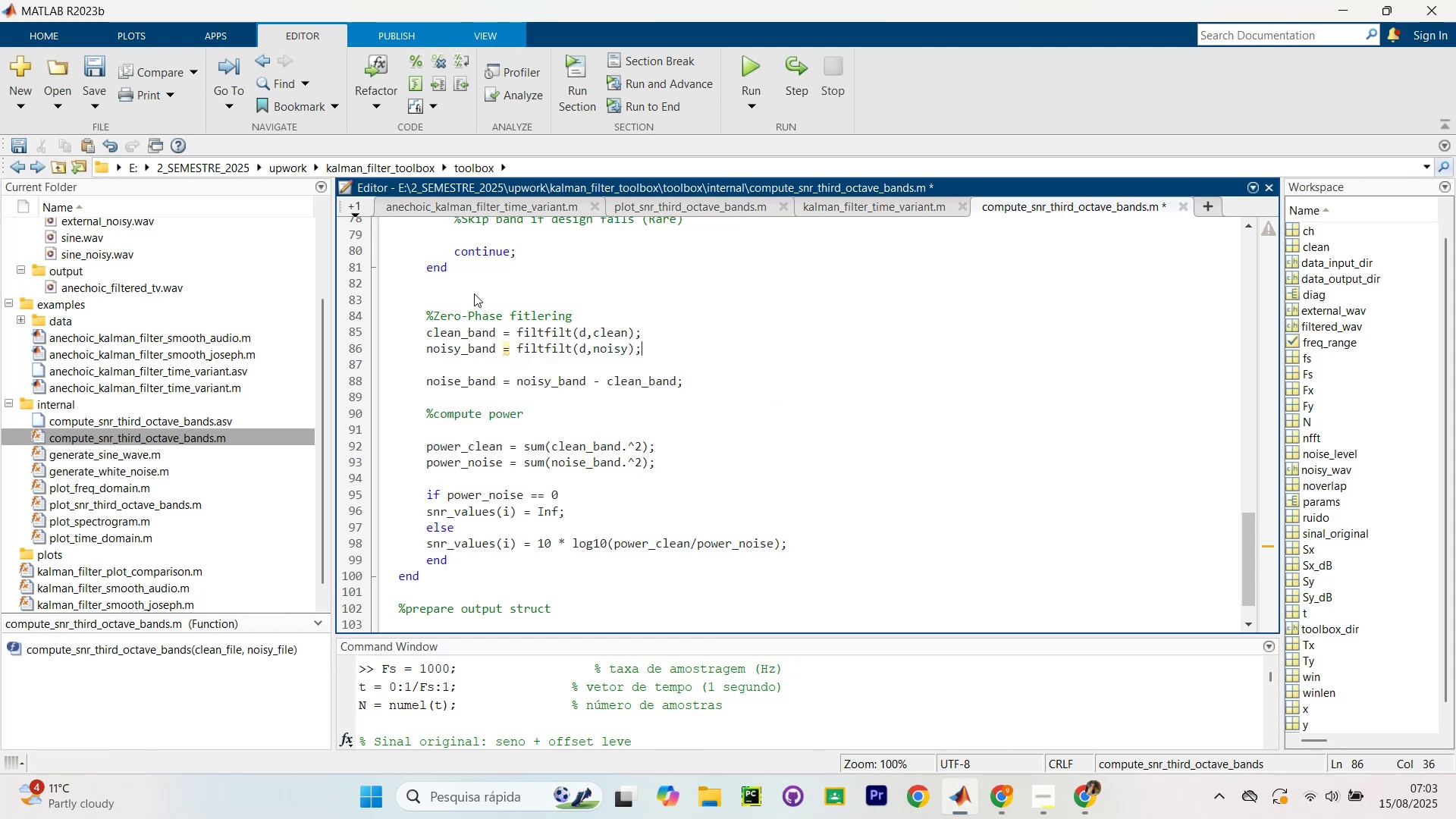 
key(Enter)
 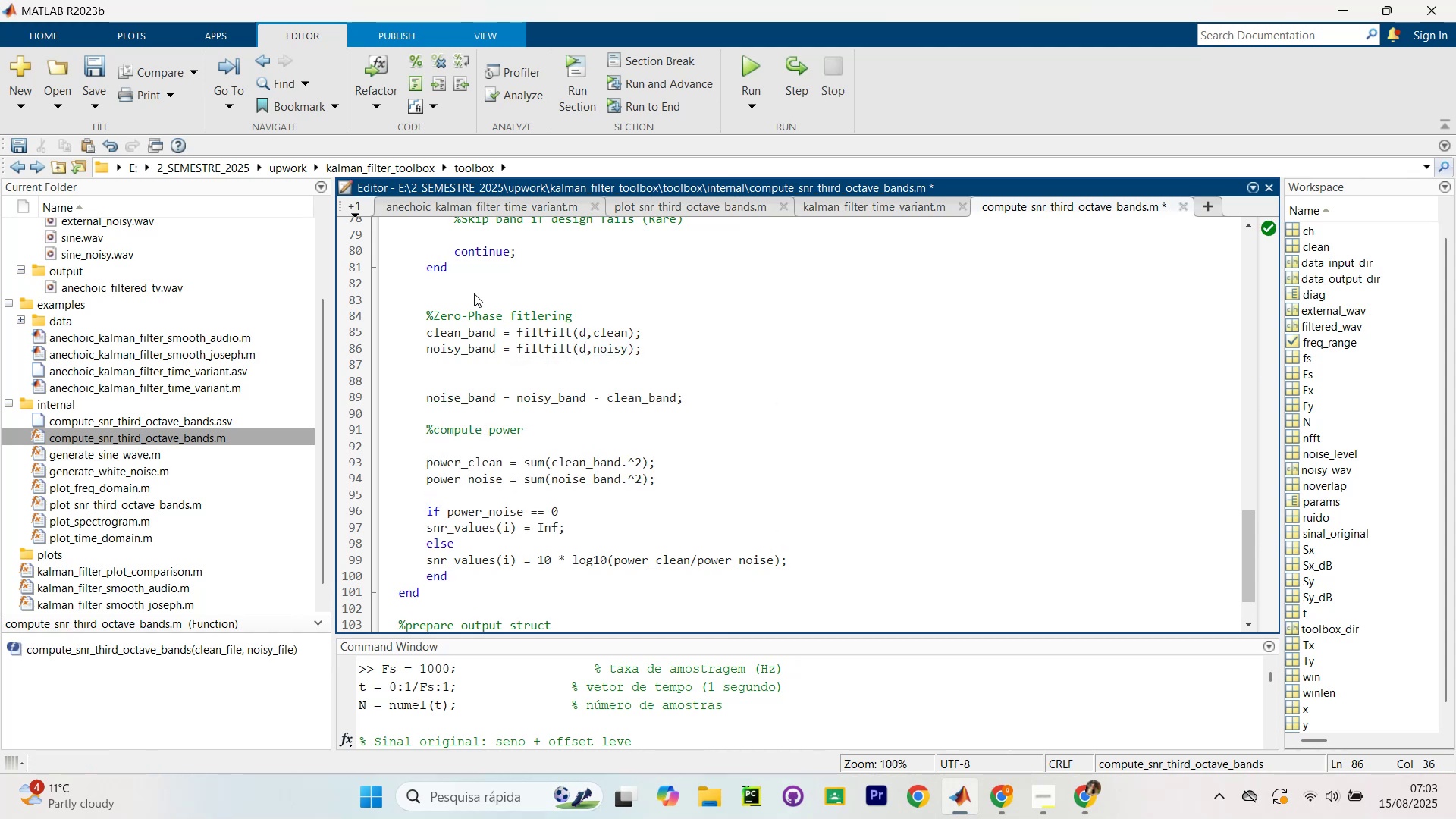 
key(Enter)
 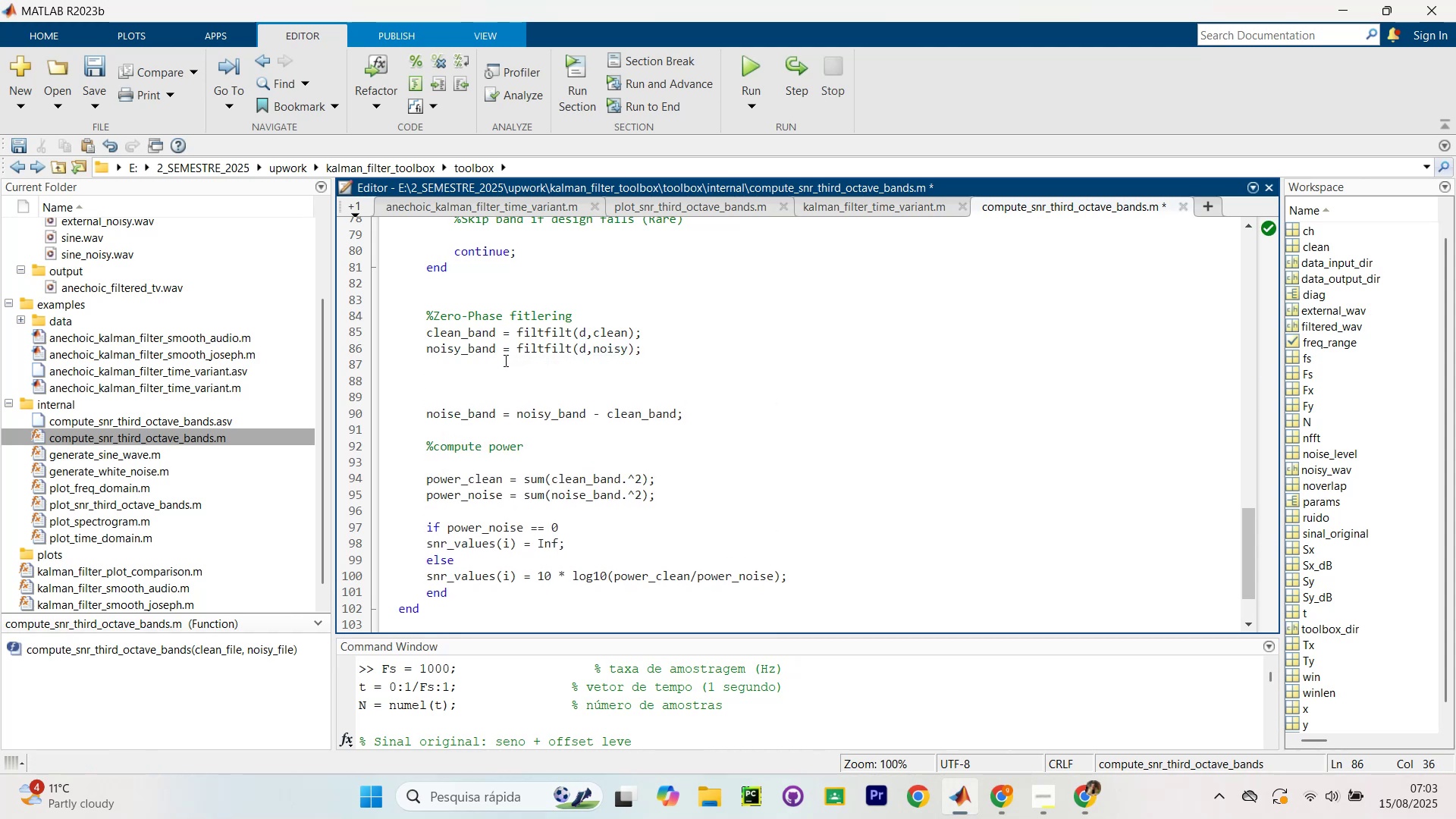 
type(C)
key(Backspace)
type(%Compute noise componet )
 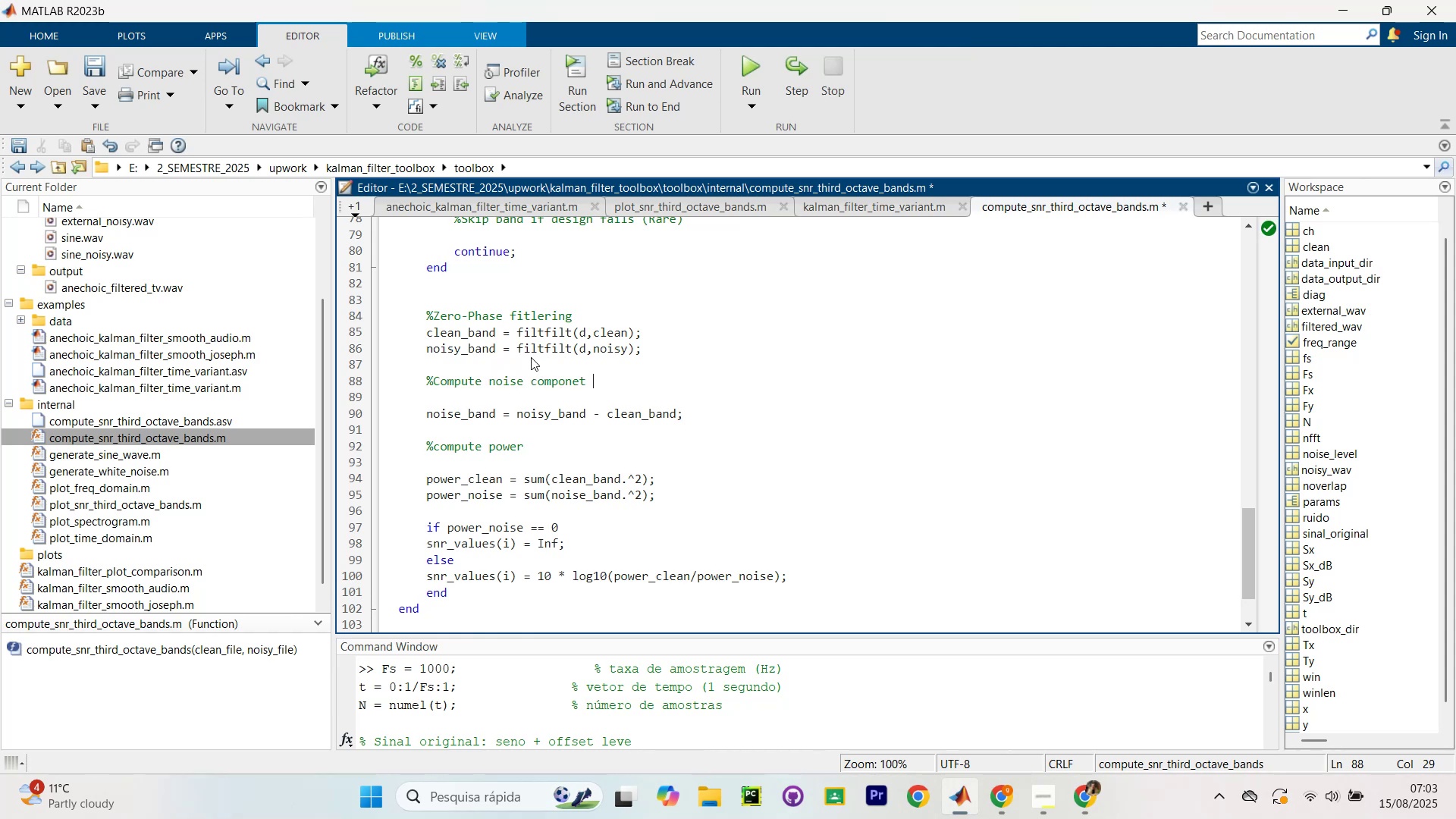 
wait(6.26)
 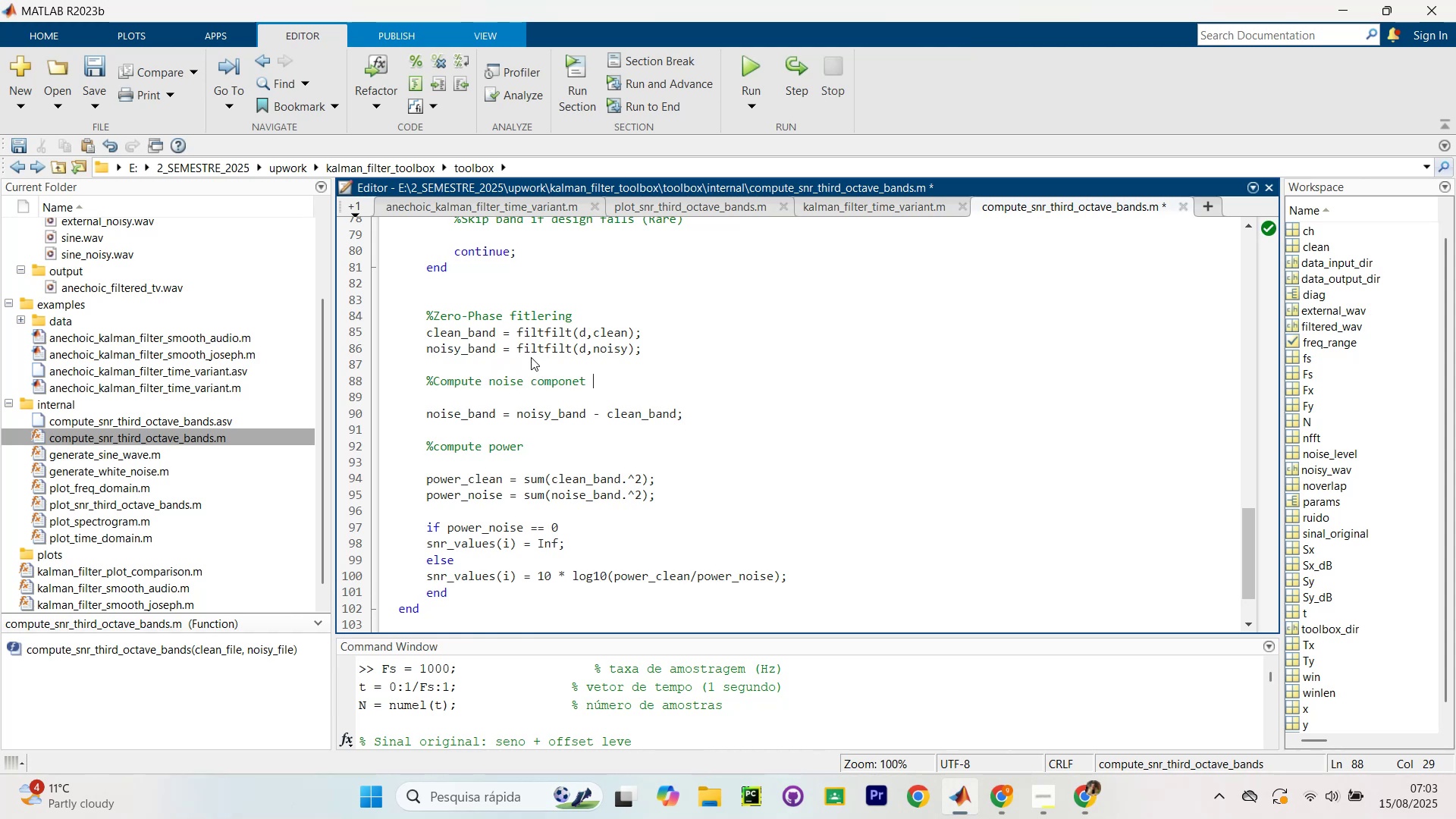 
scroll: coordinate [684, 465], scroll_direction: down, amount: 1.0
 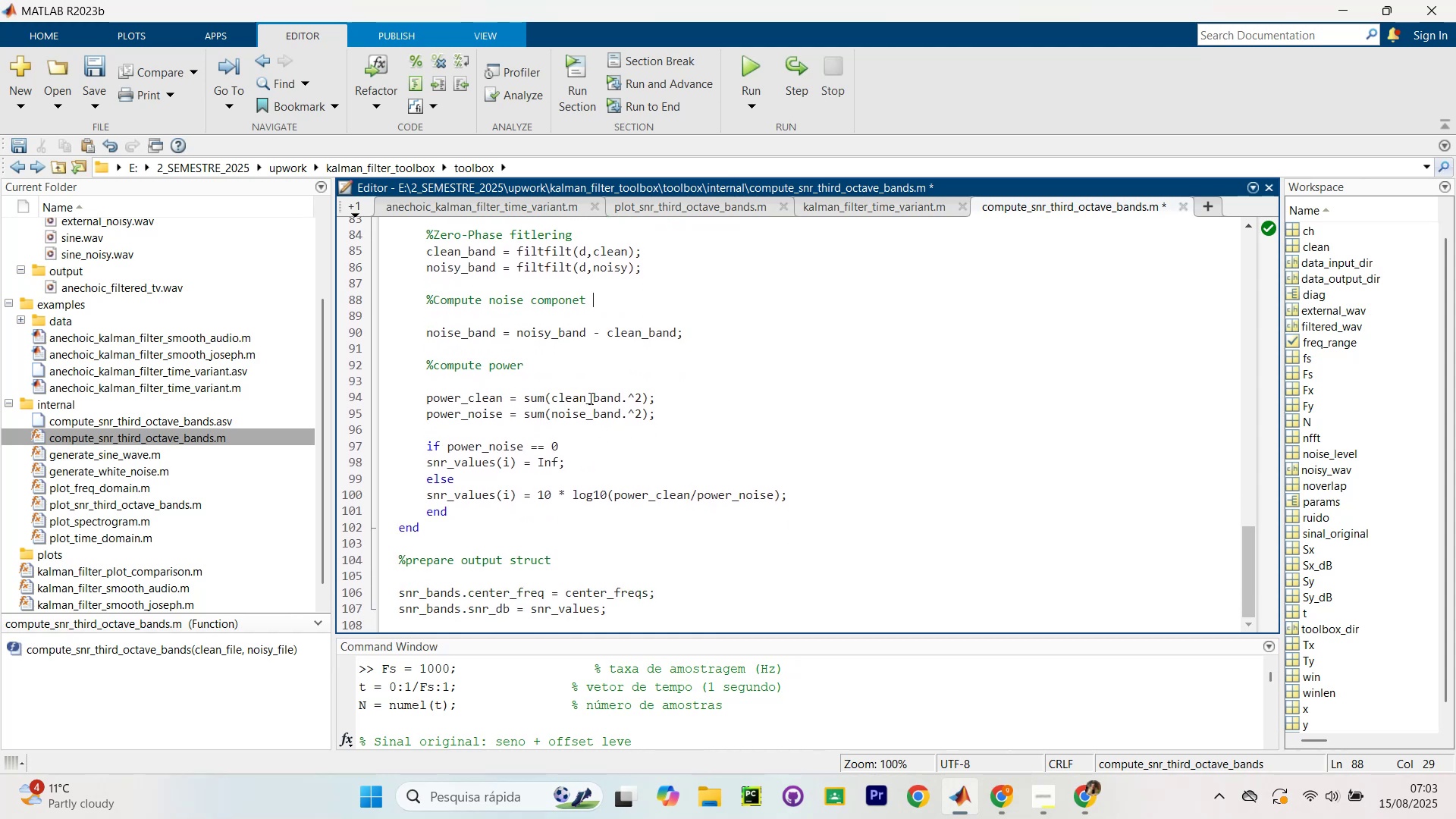 
wait(7.95)
 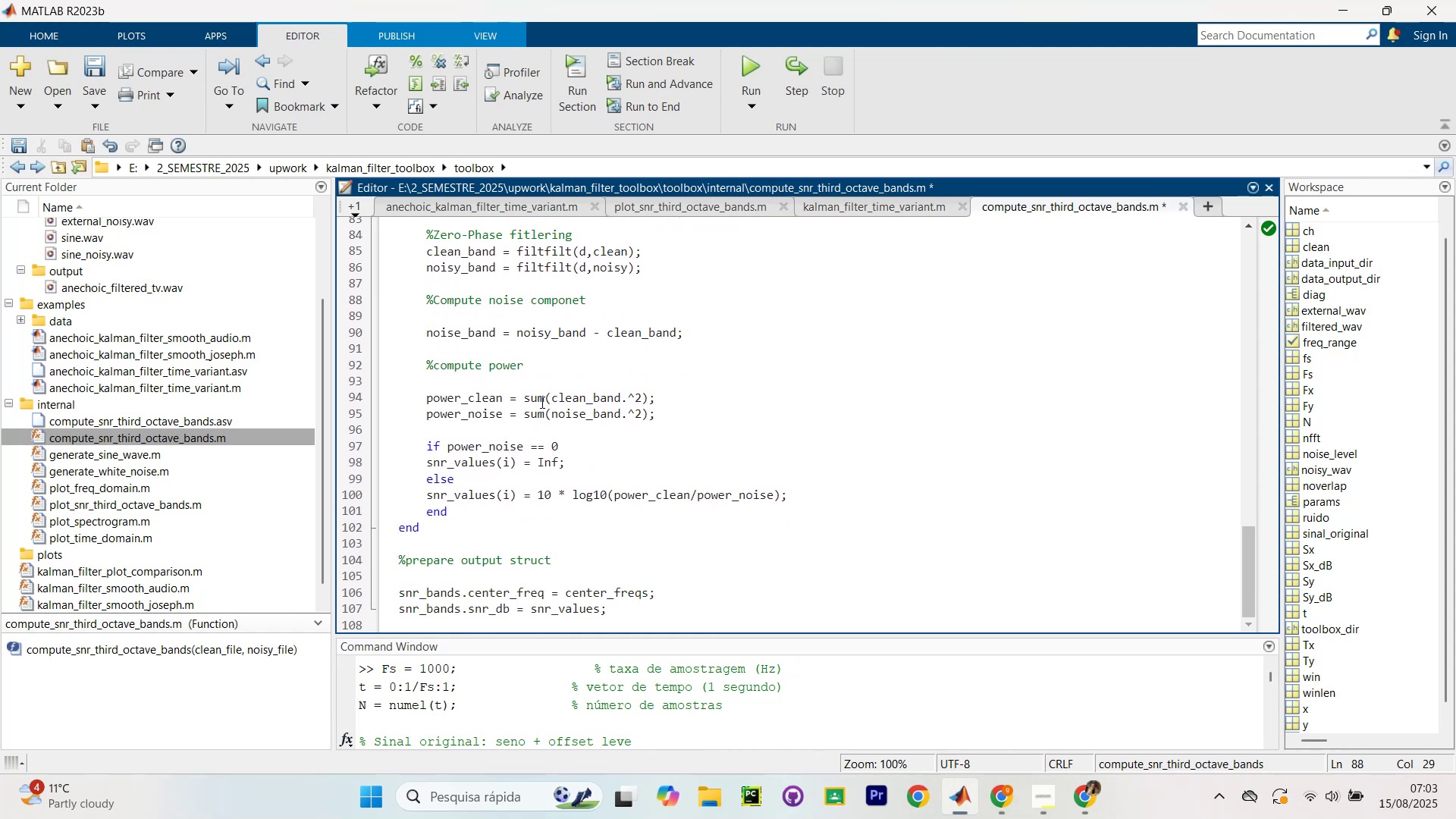 
left_click_drag(start_coordinate=[544, 394], to_coordinate=[524, 395])
 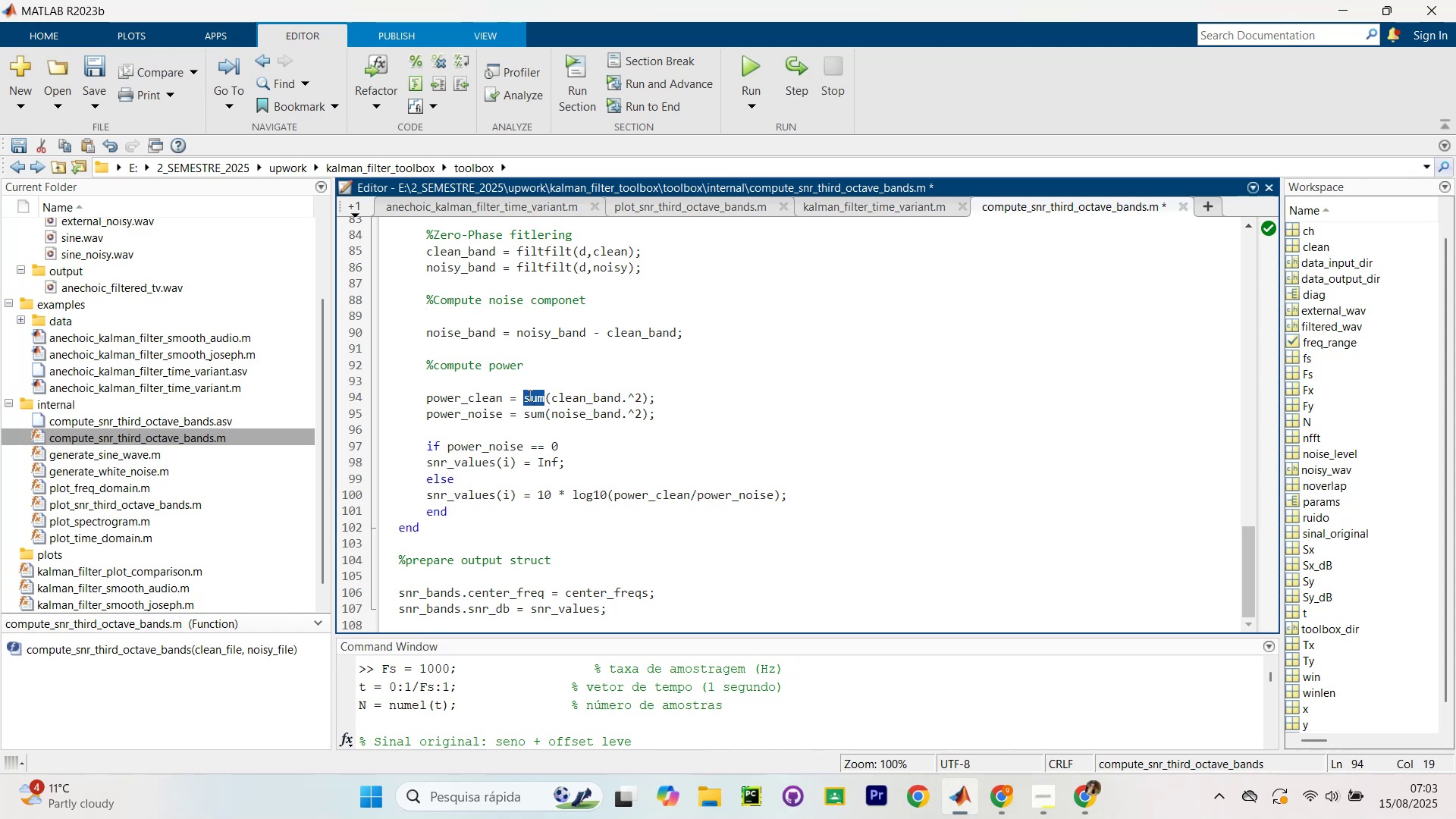 
type(mean)
 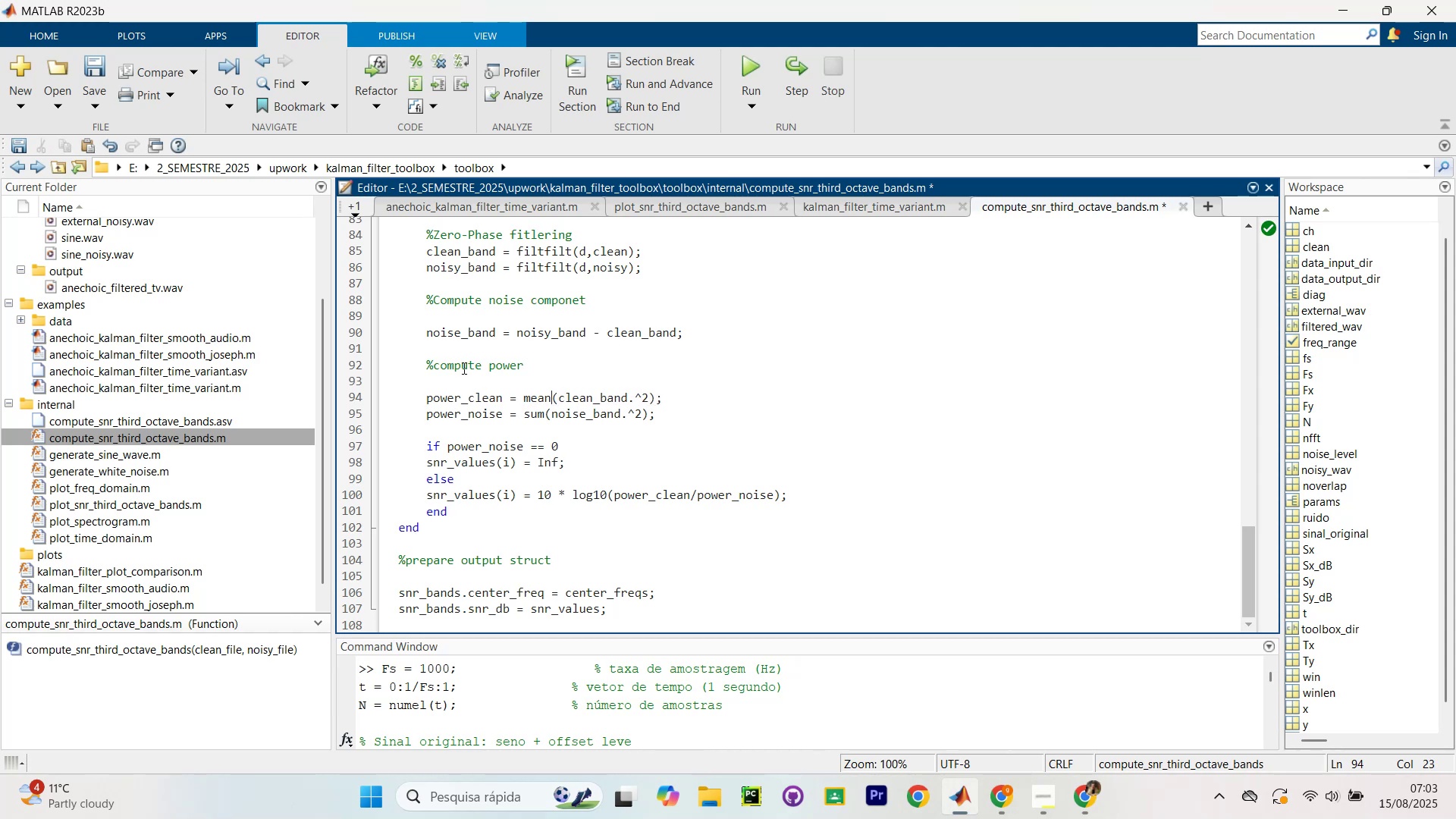 
left_click_drag(start_coordinate=[408, 366], to_coordinate=[772, 676])
 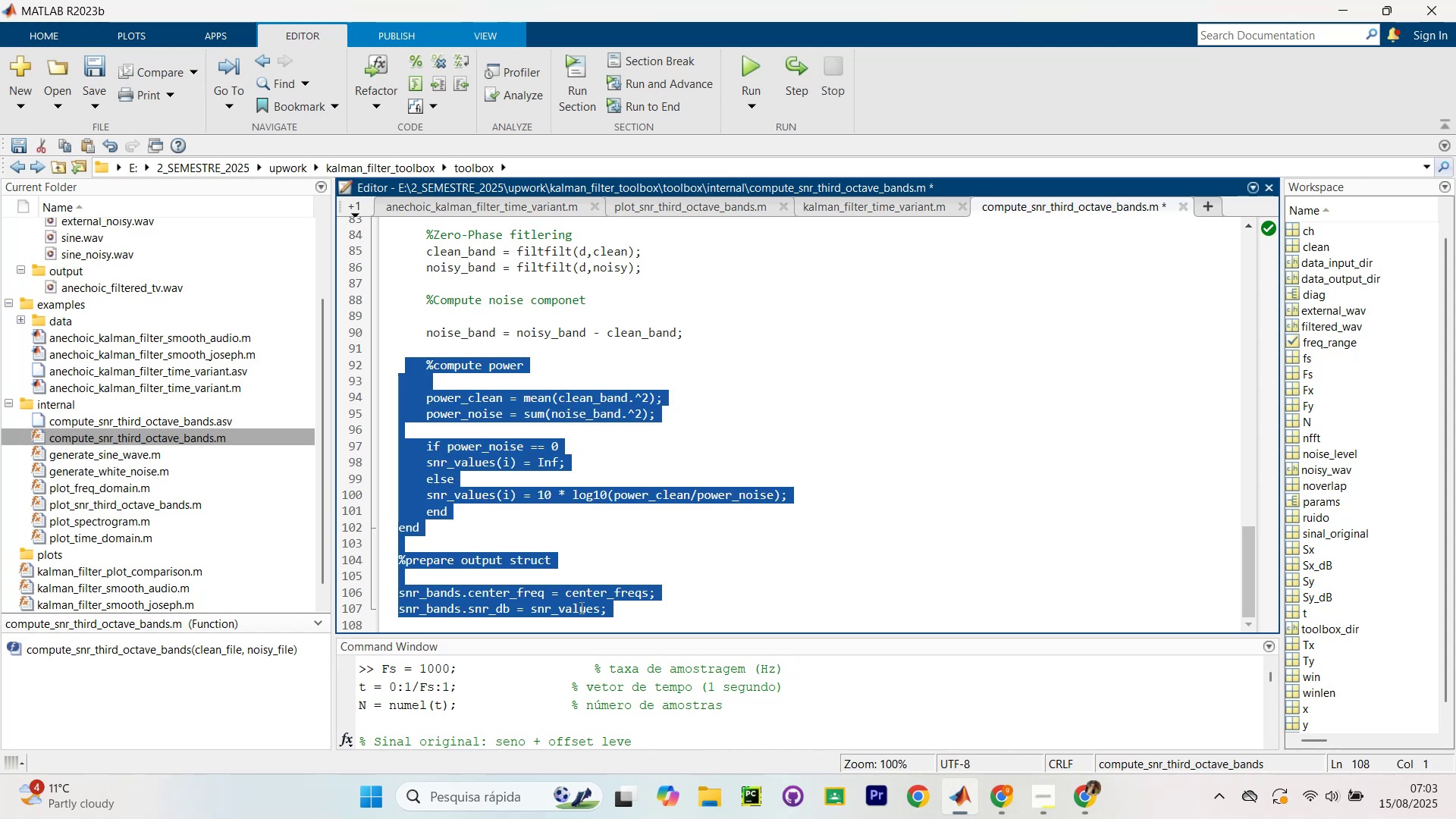 
left_click([627, 575])
 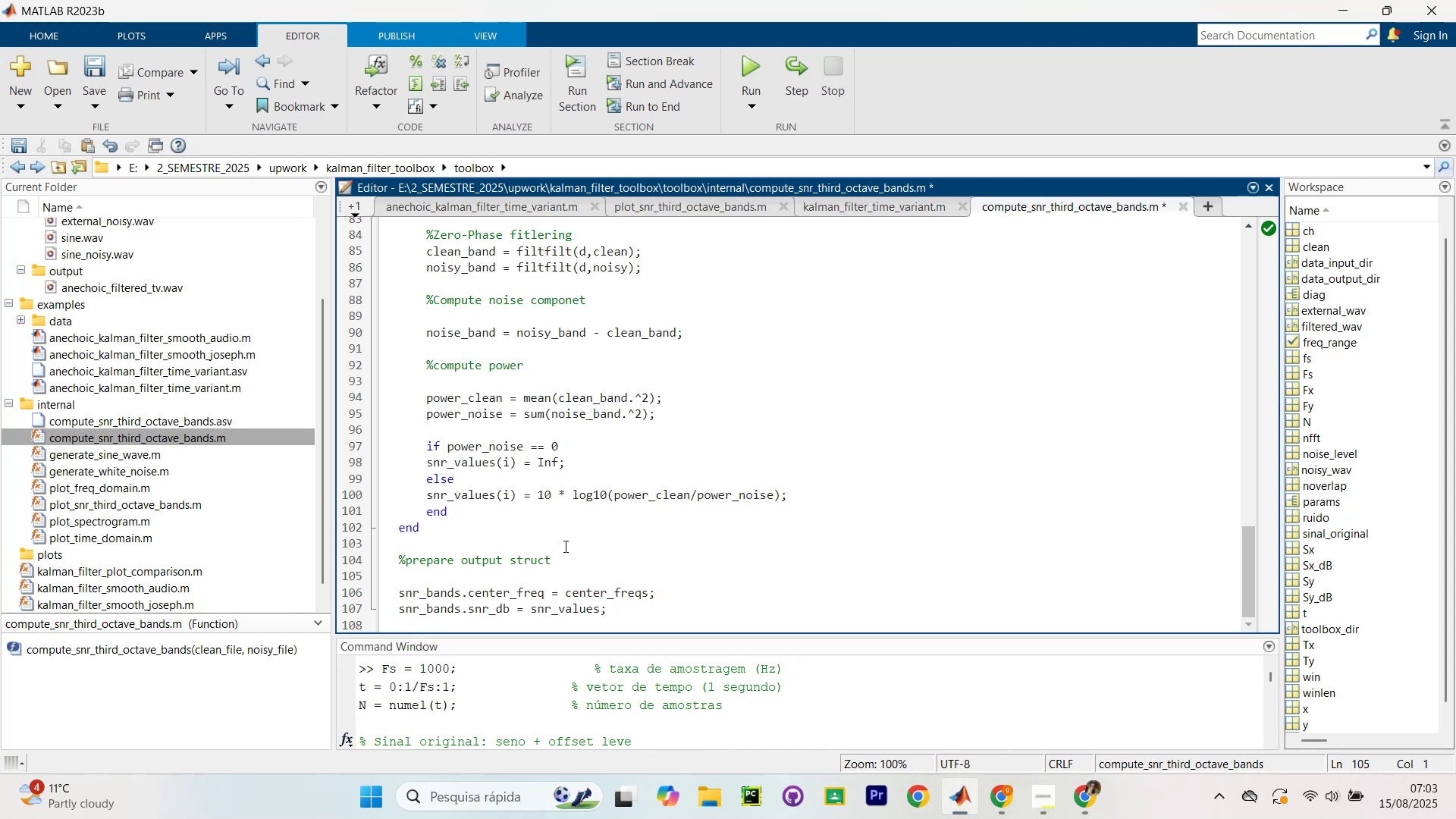 
left_click_drag(start_coordinate=[538, 538], to_coordinate=[404, 400])
 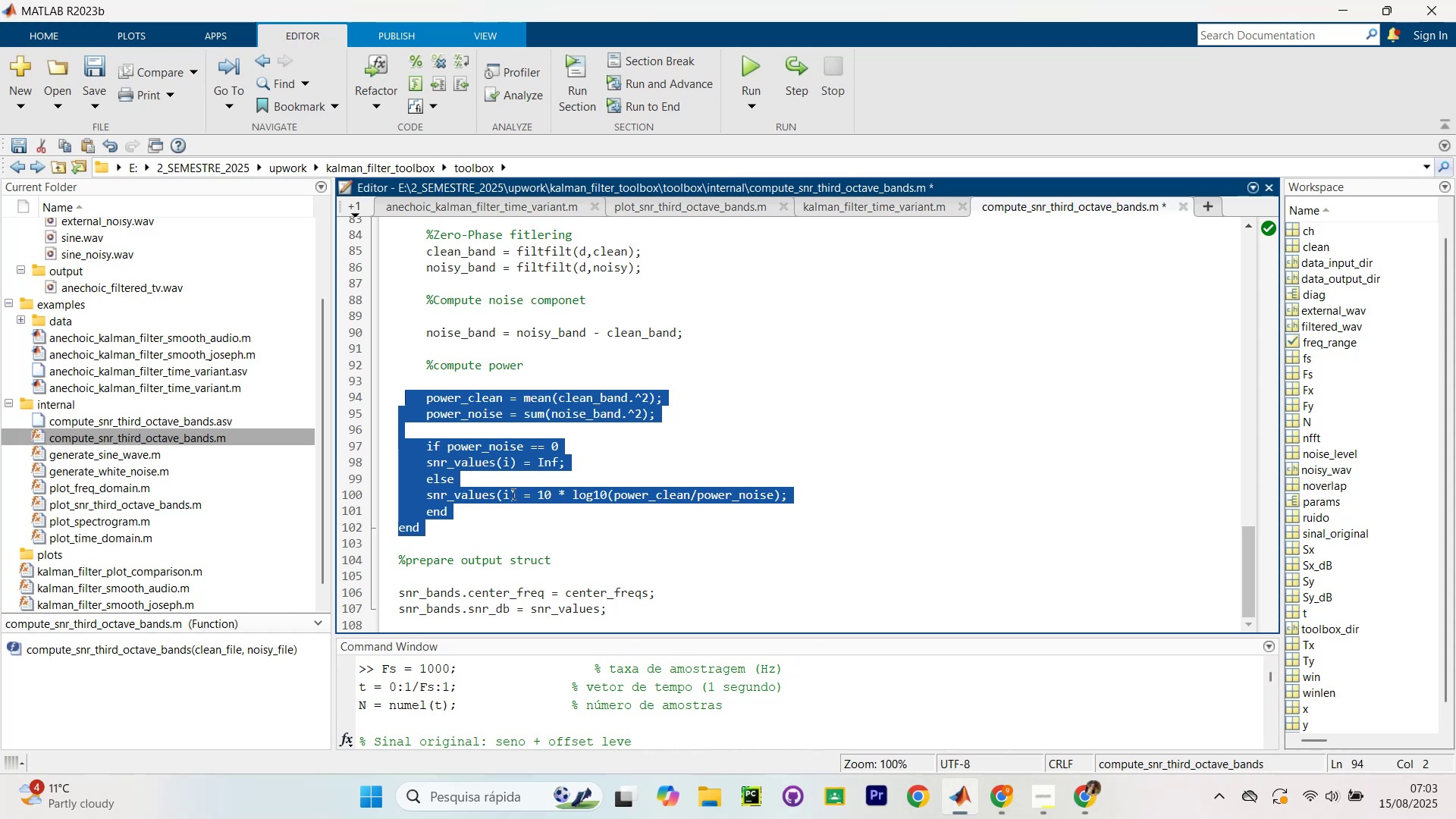 
left_click([485, 514])
 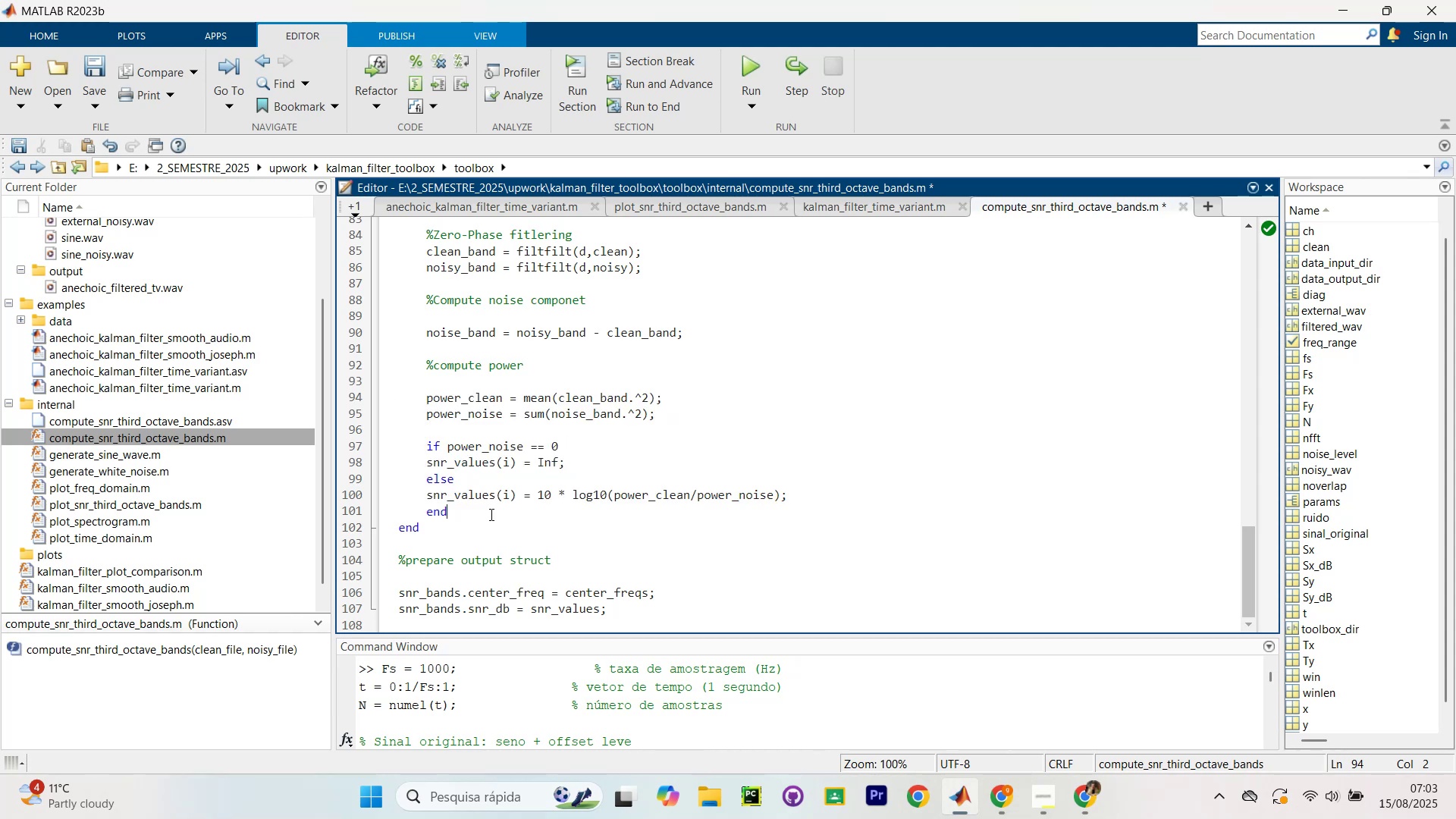 
left_click_drag(start_coordinate=[493, 513], to_coordinate=[416, 402])
 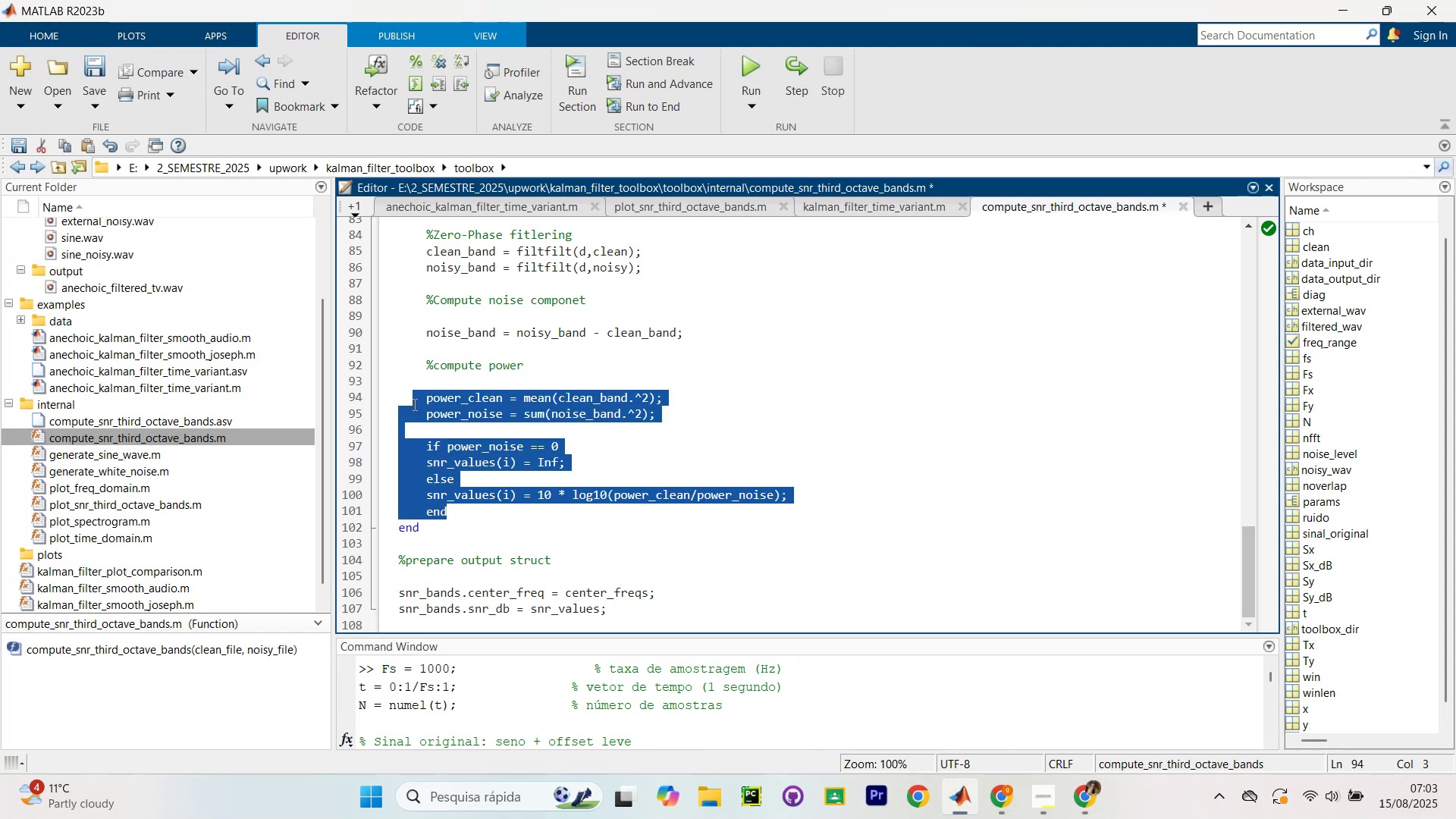 
key(Backspace)
 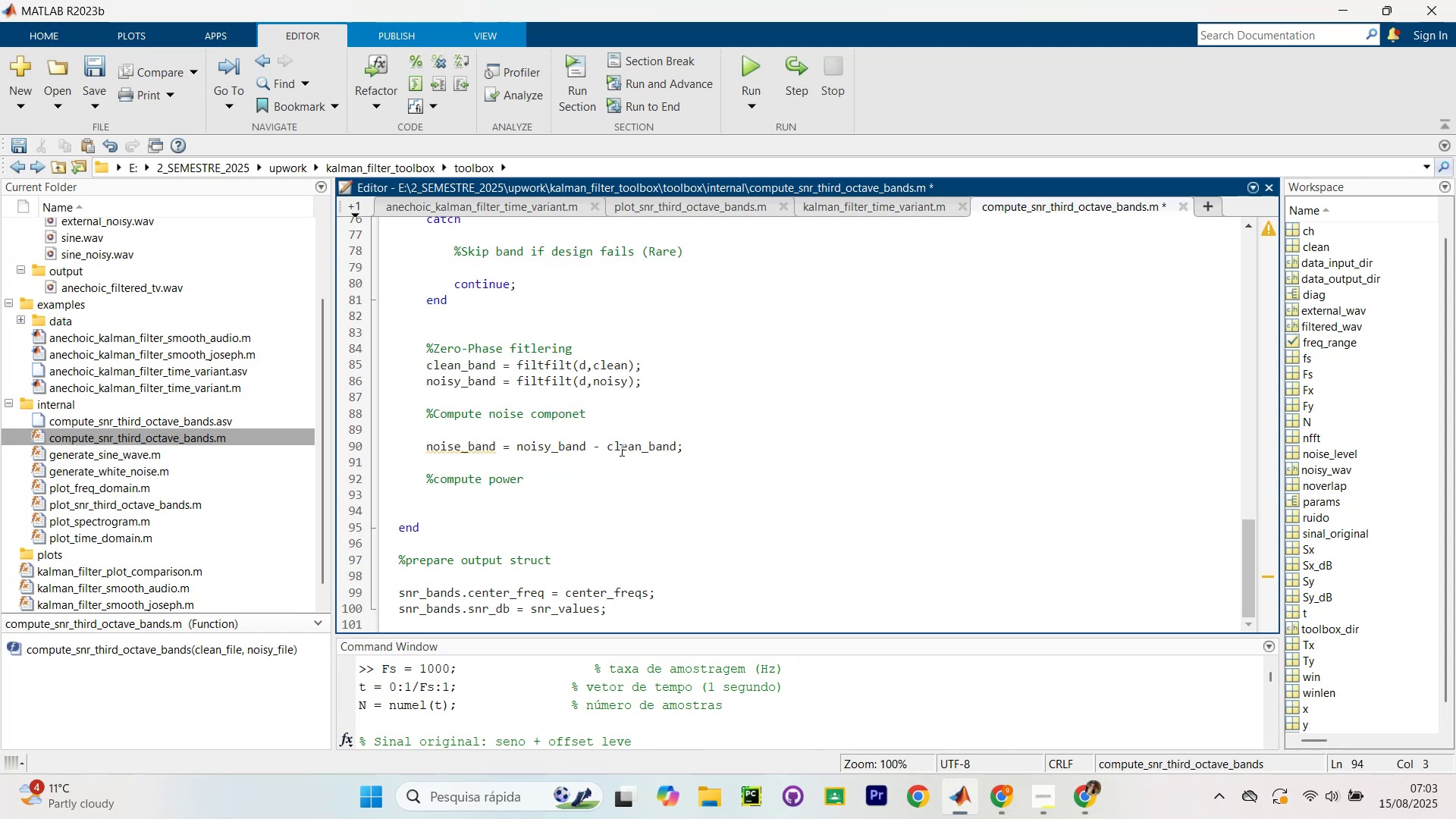 
left_click([695, 445])
 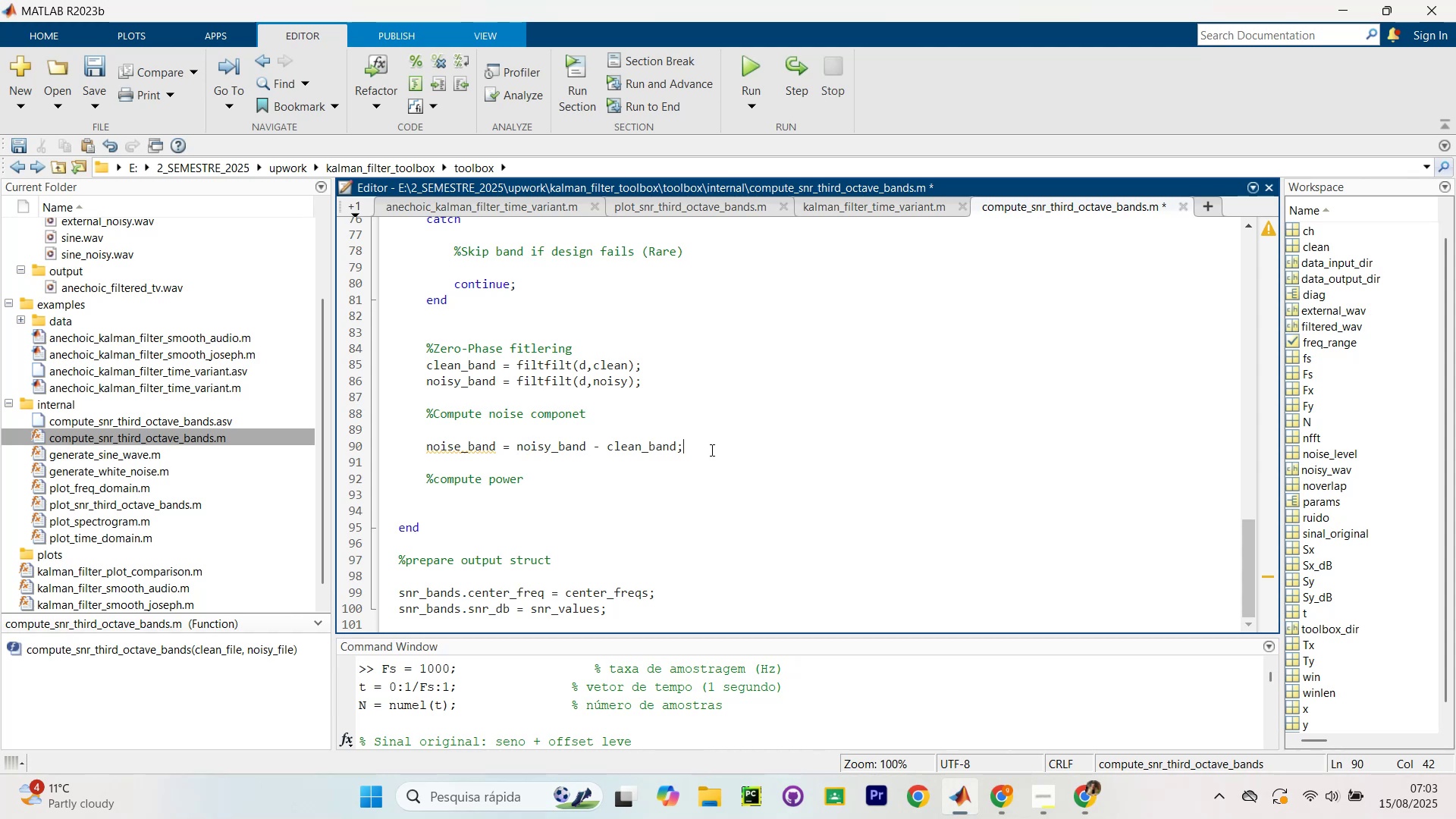 
wait(10.99)
 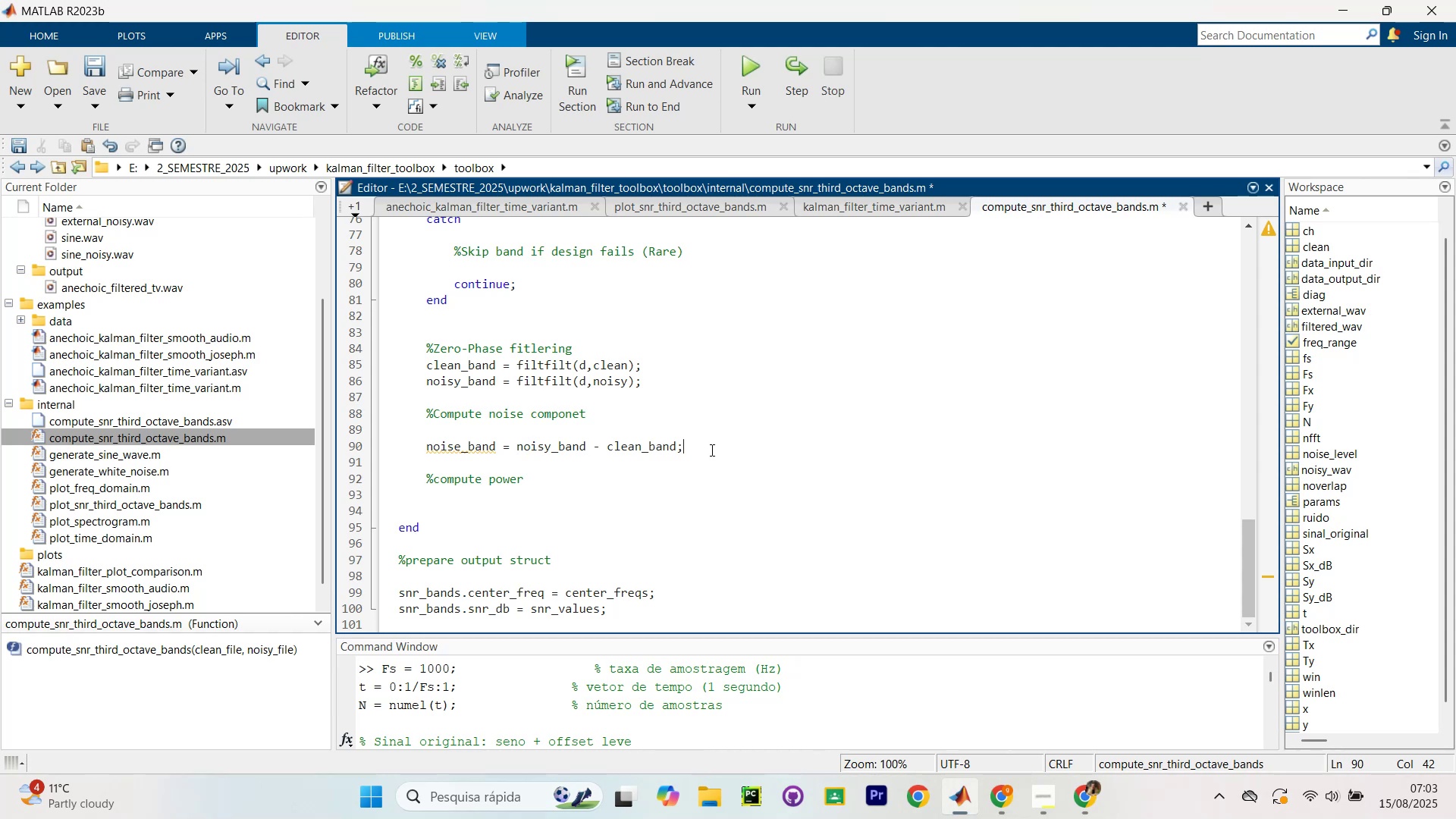 
key(Backspace)
key(Backspace)
key(Backspace)
key(Backspace)
key(Backspace)
type(Mean )
key(Backspace)
type(-square power)
 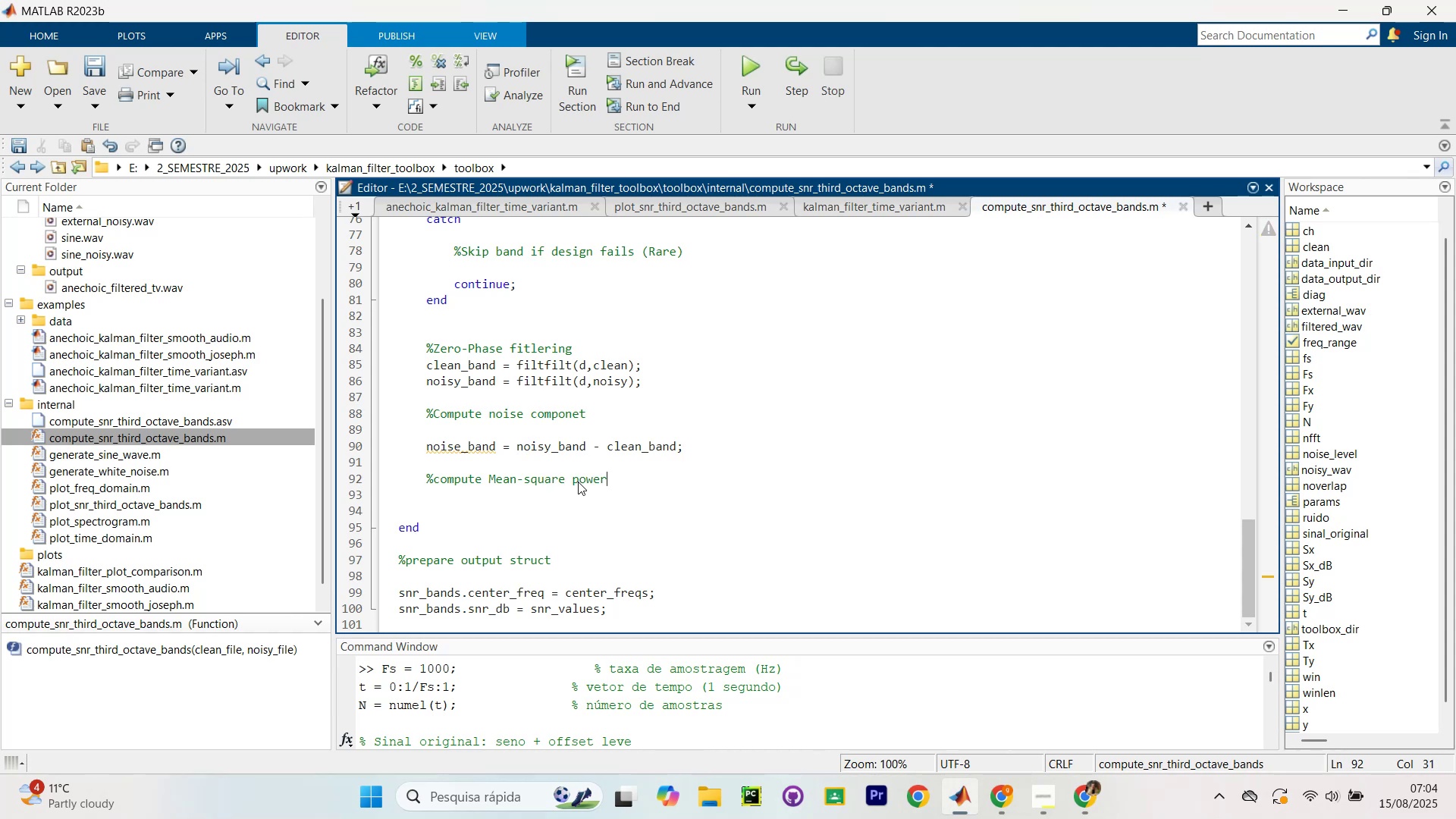 
key(Enter)
 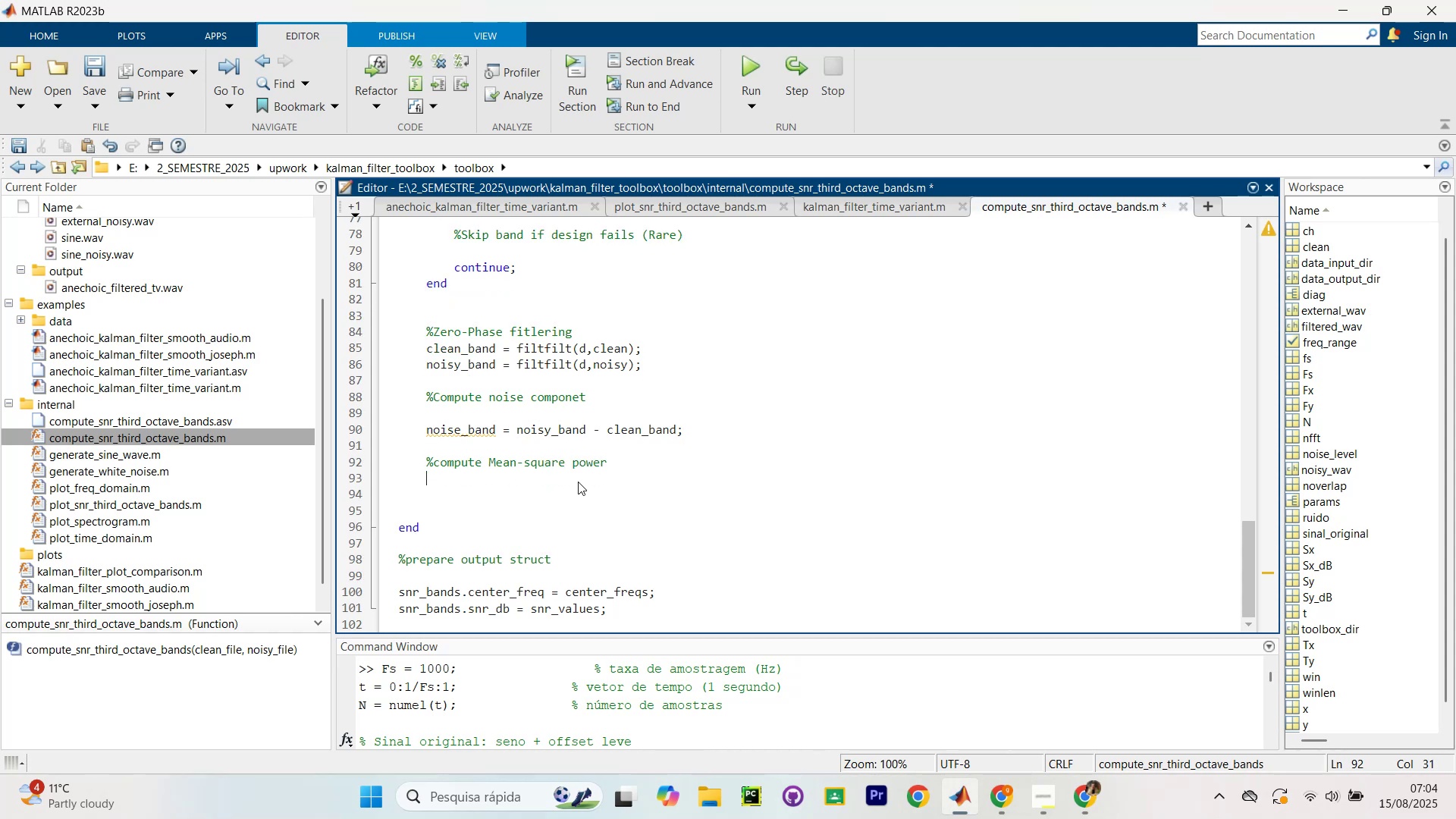 
key(Enter)
 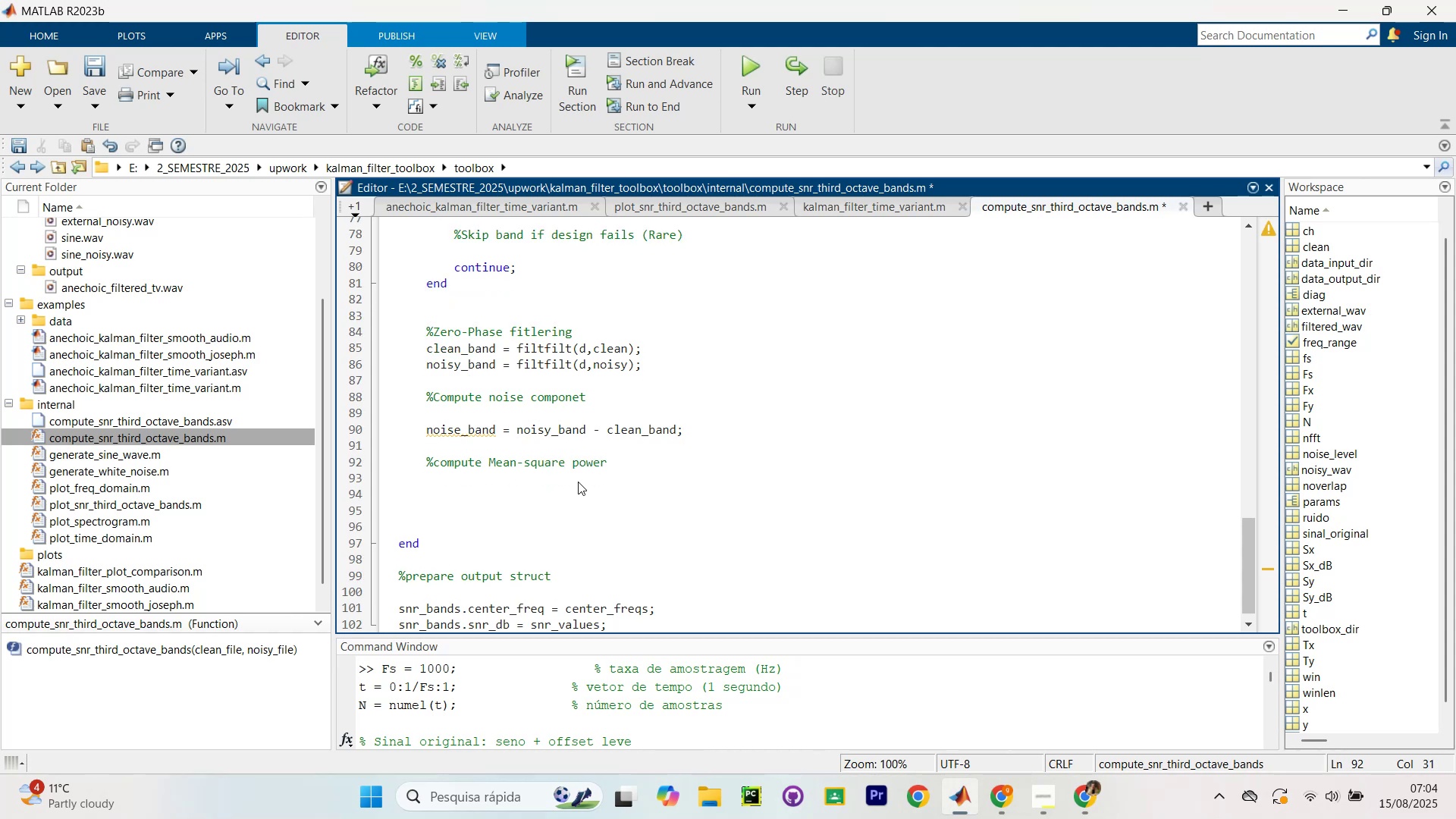 
type(poer)
key(Backspace)
key(Backspace)
key(Backspace)
type(ower_clean = mean(cla)
key(Backspace)
type(ean_band"2)
 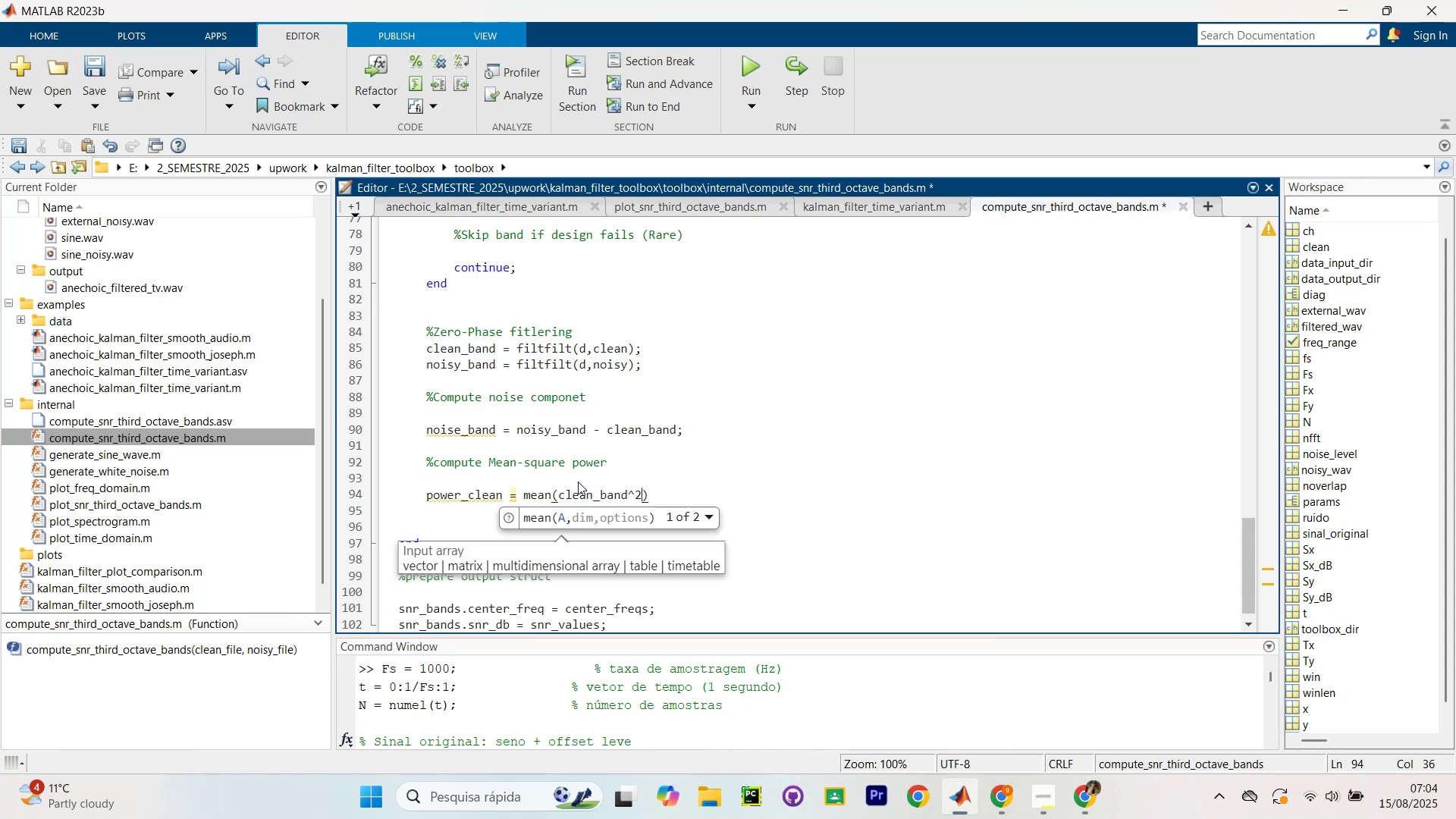 
key(ArrowRight)
 